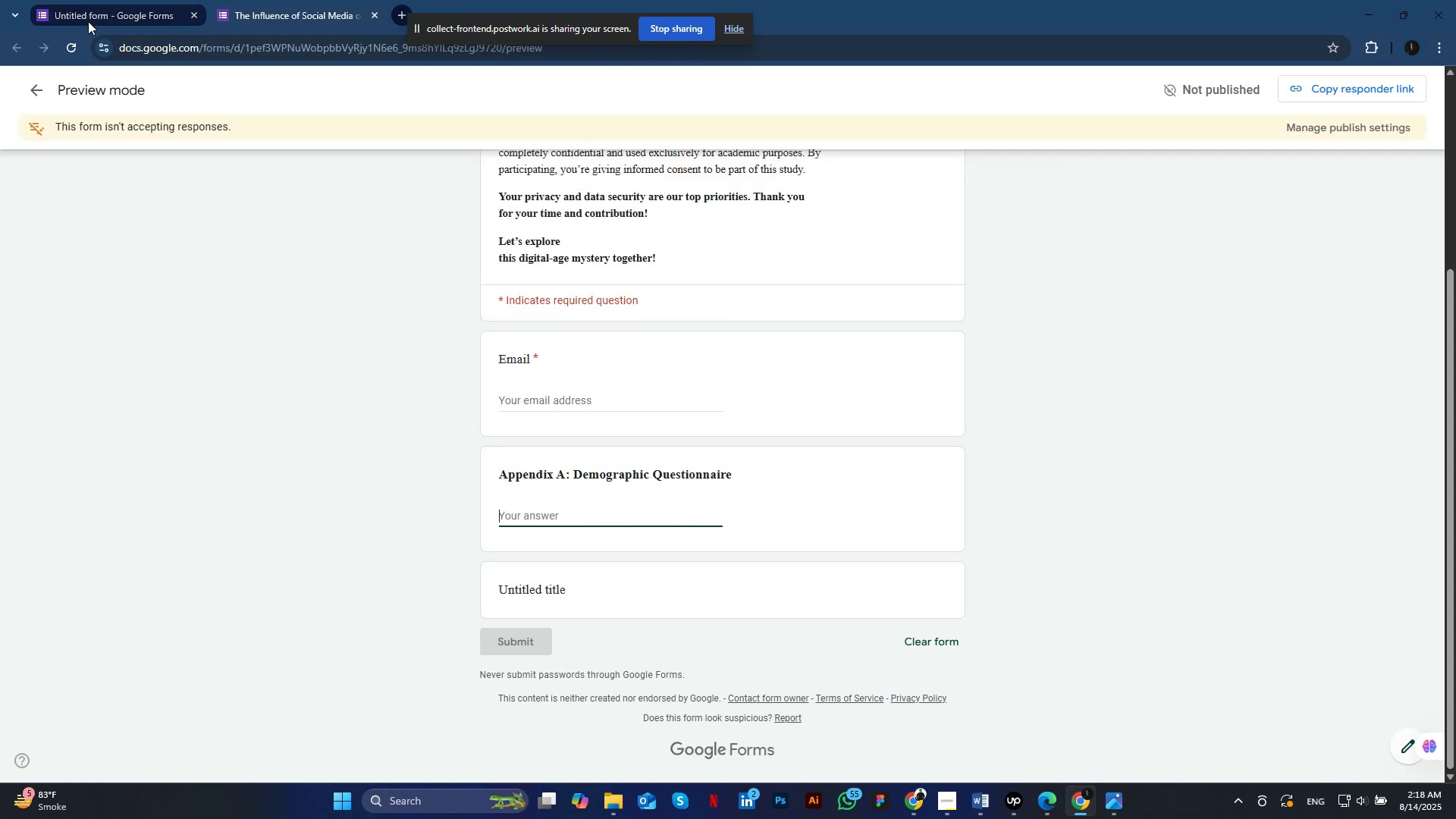 
scroll: coordinate [629, 546], scroll_direction: up, amount: 7.0
 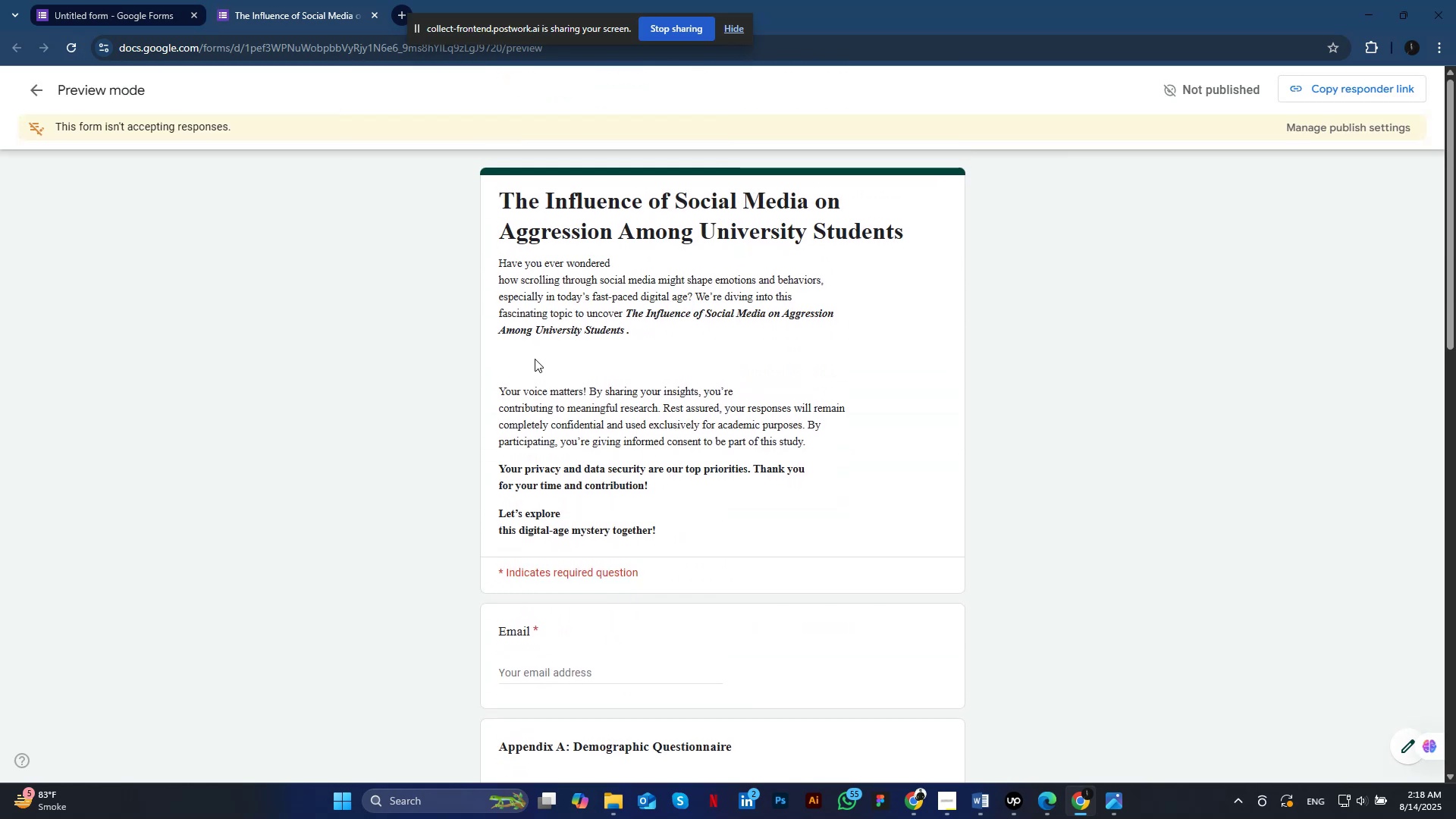 
left_click_drag(start_coordinate=[530, 394], to_coordinate=[685, 431])
 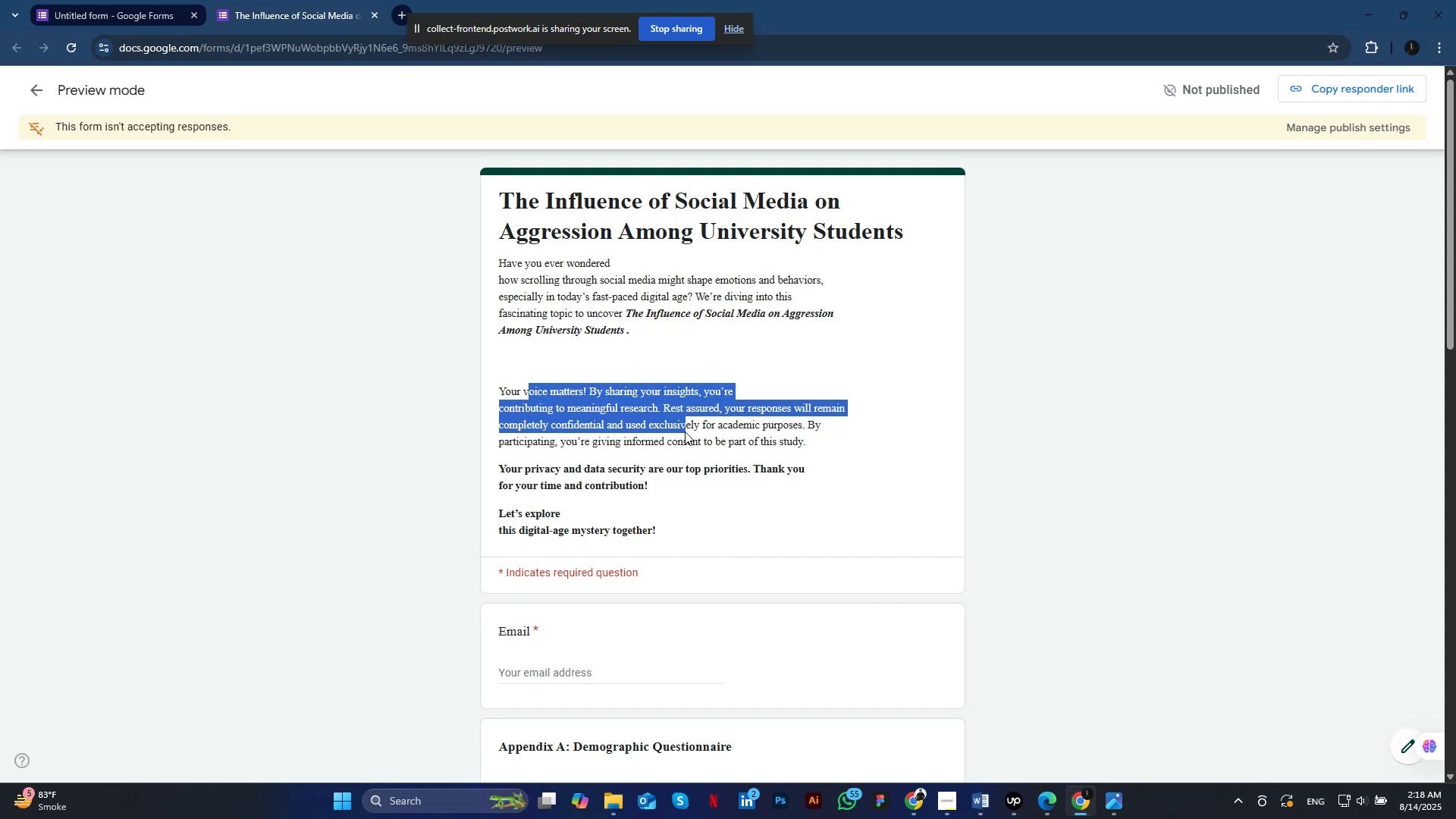 
left_click([135, 11])
 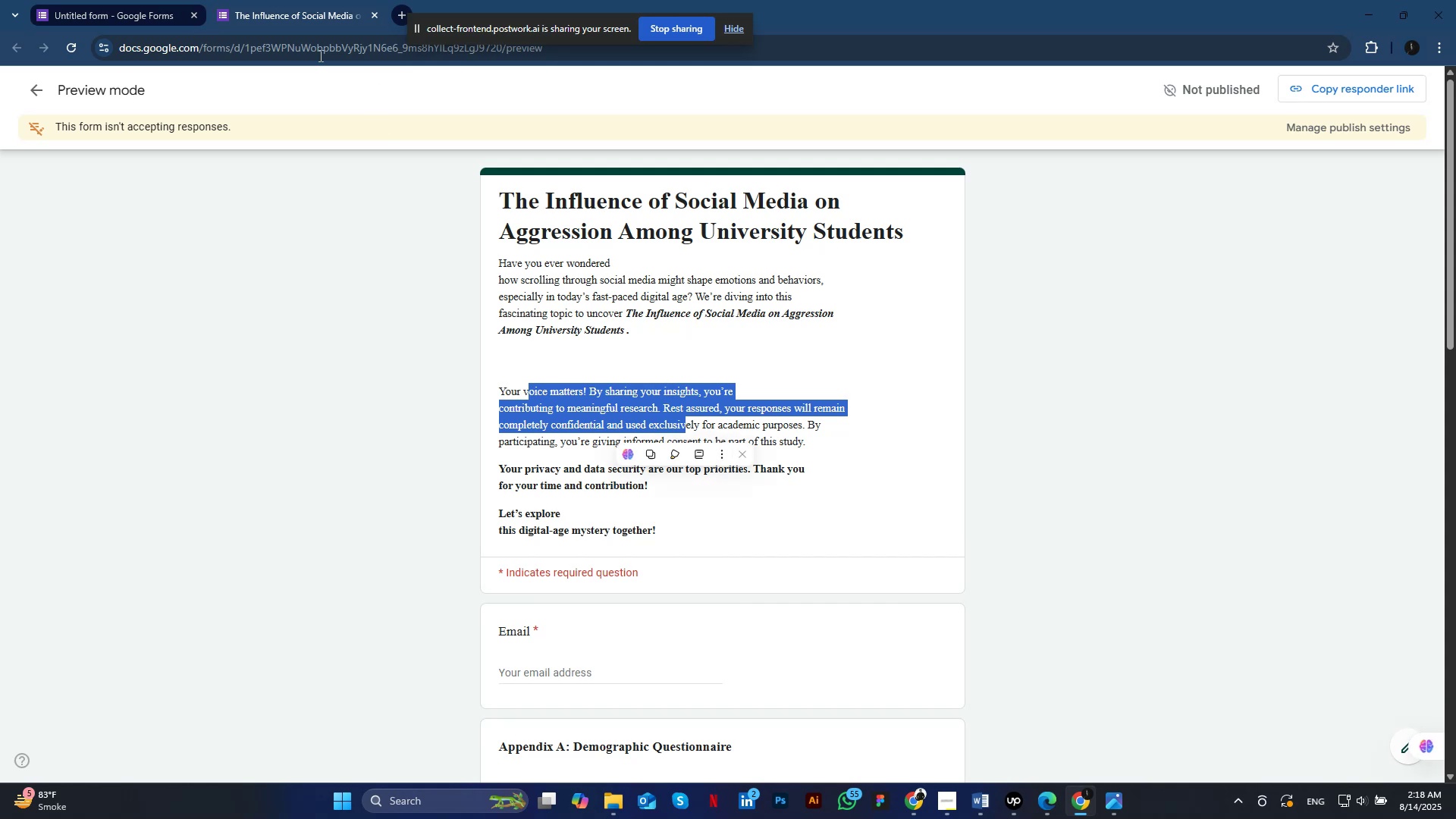 
scroll: coordinate [556, 317], scroll_direction: up, amount: 20.0
 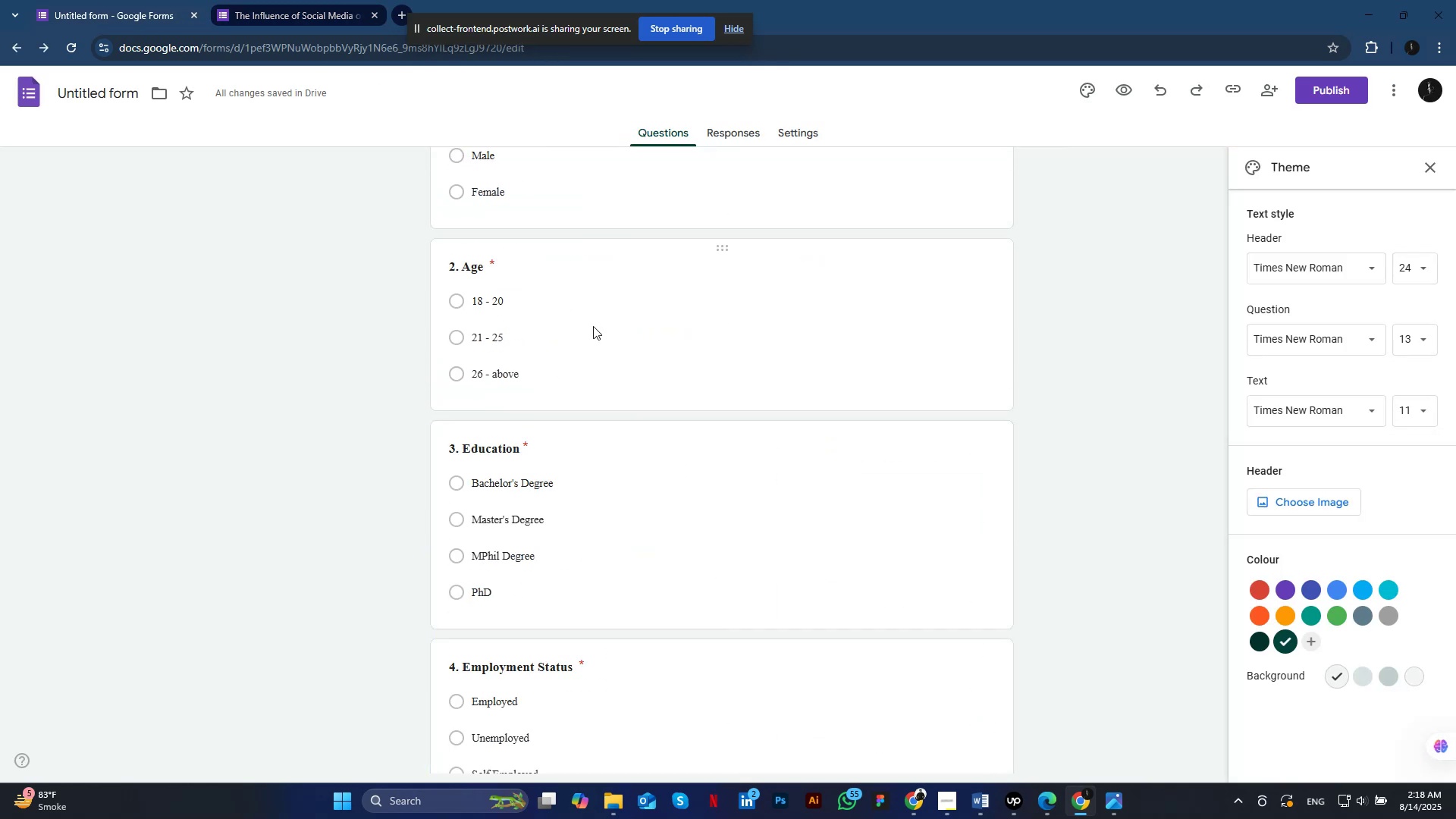 
left_click([448, 313])
 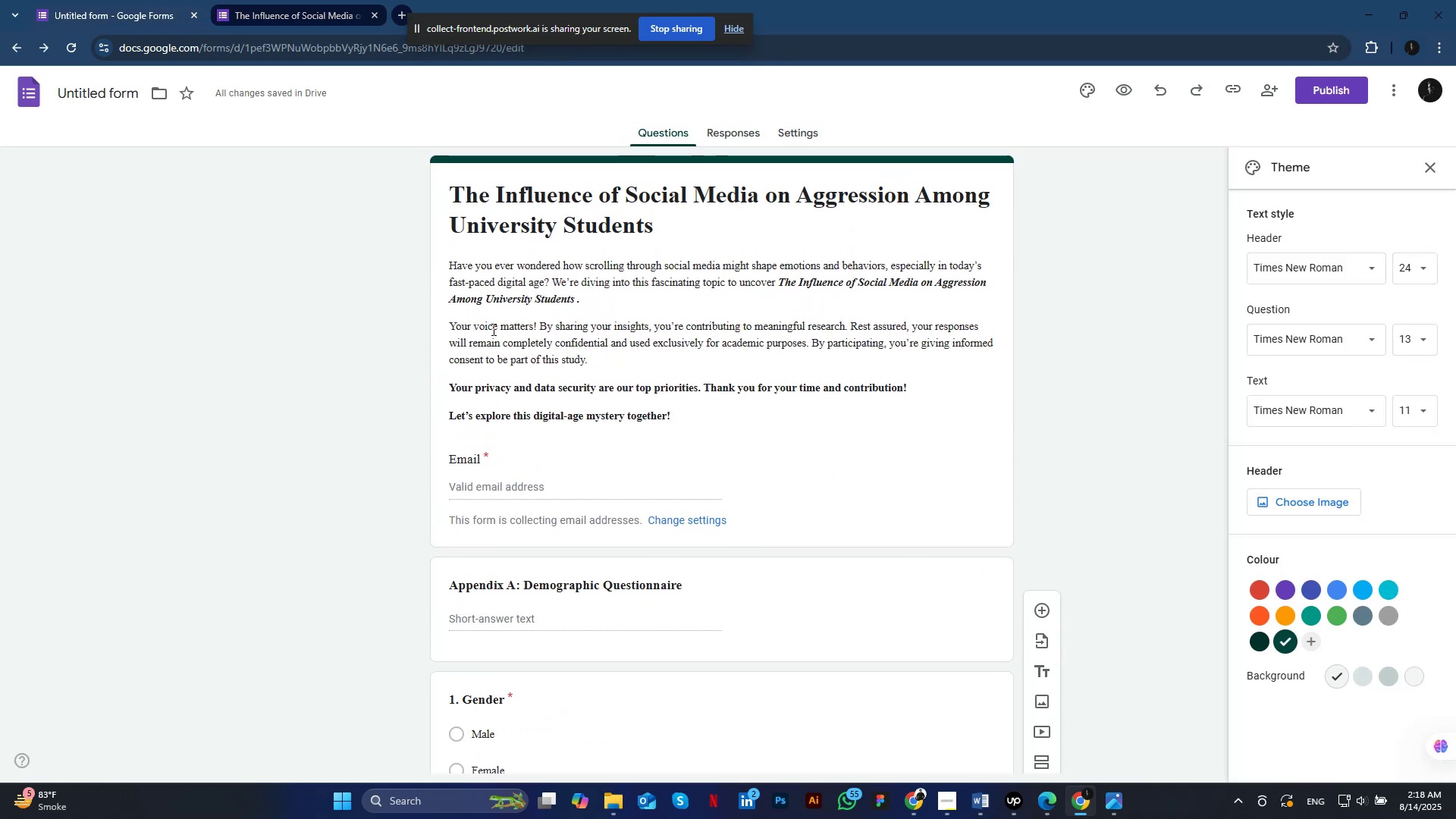 
left_click([595, 310])
 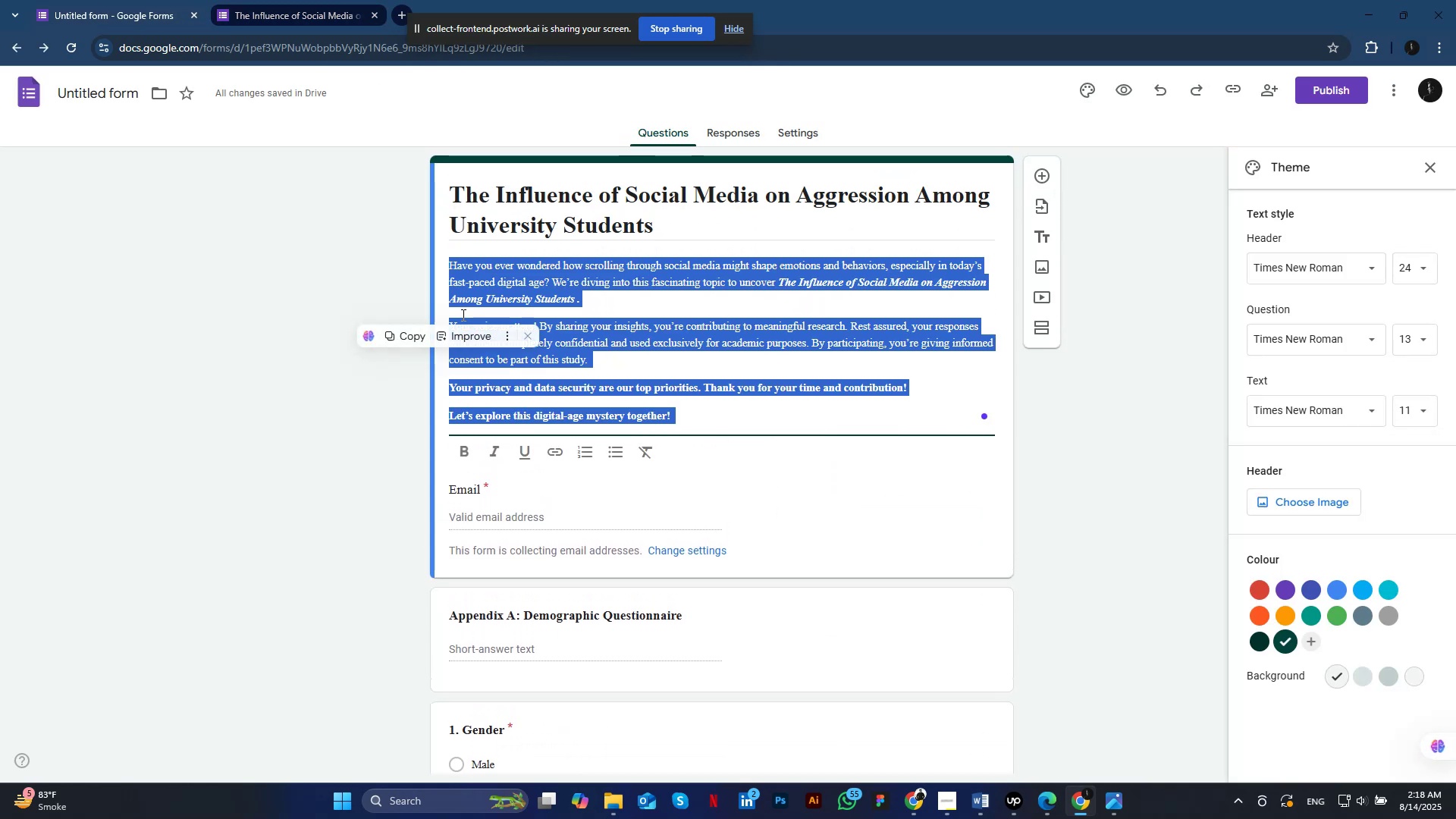 
left_click([450, 312])
 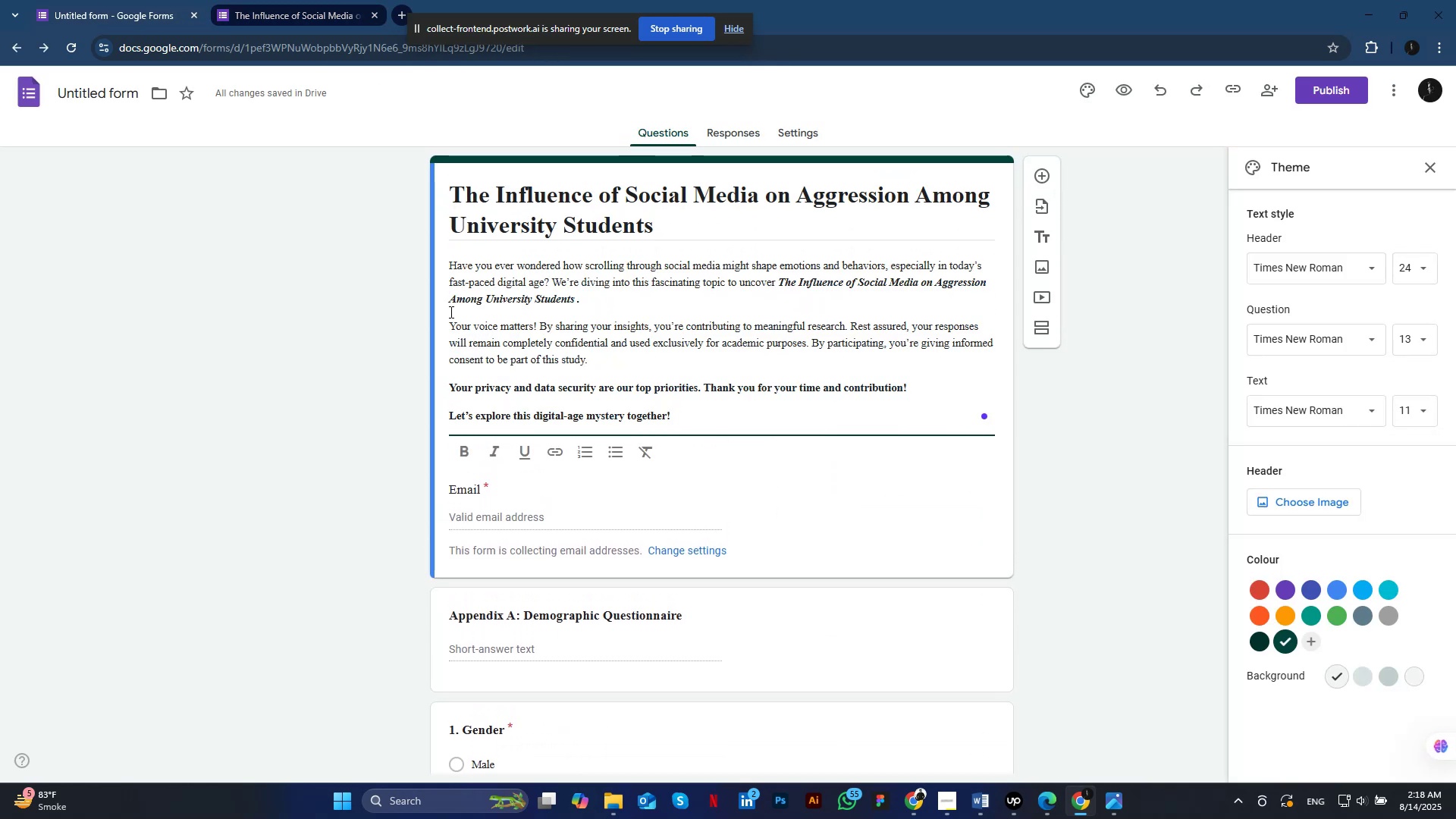 
key(Backspace)
 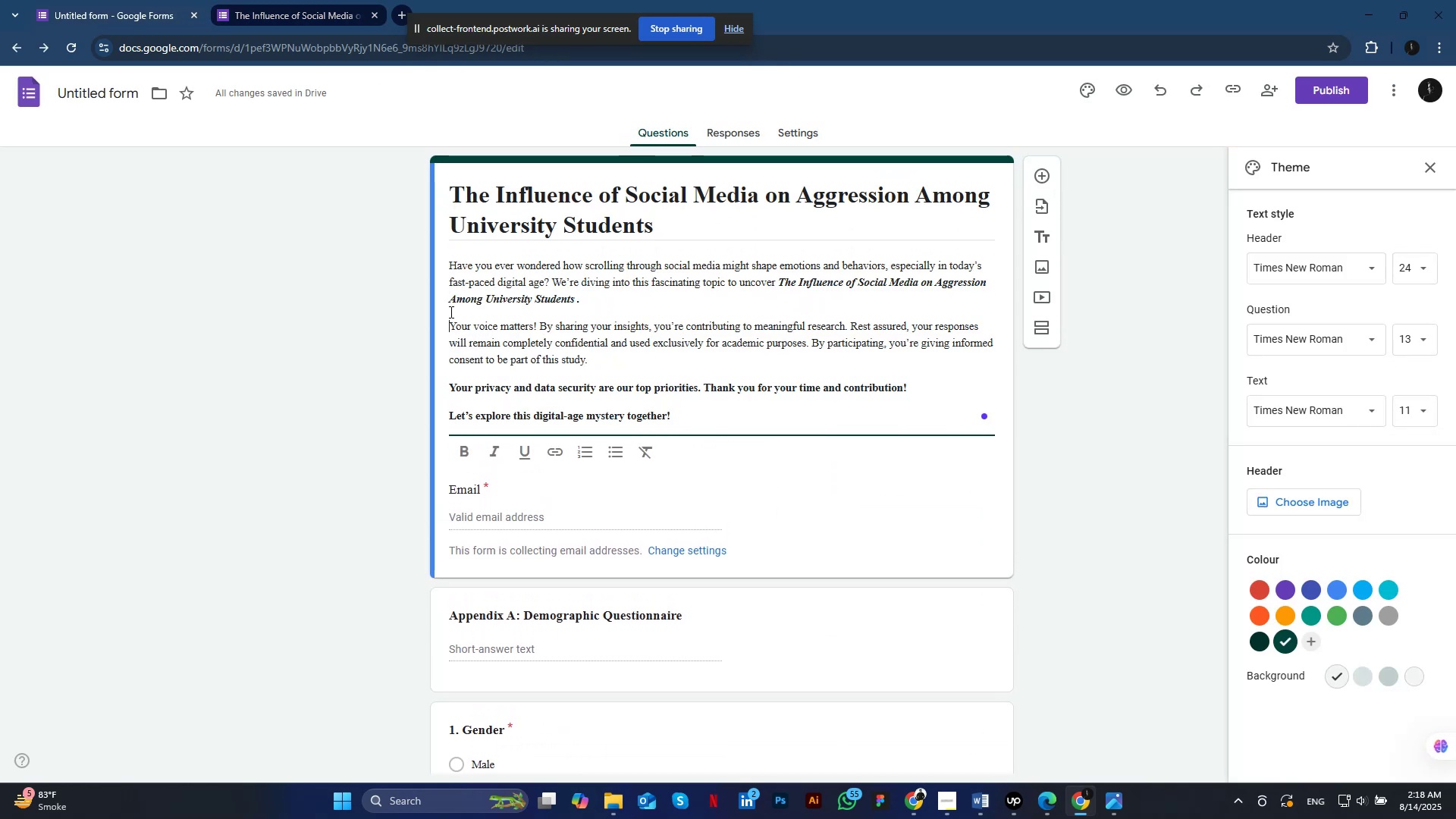 
key(Enter)
 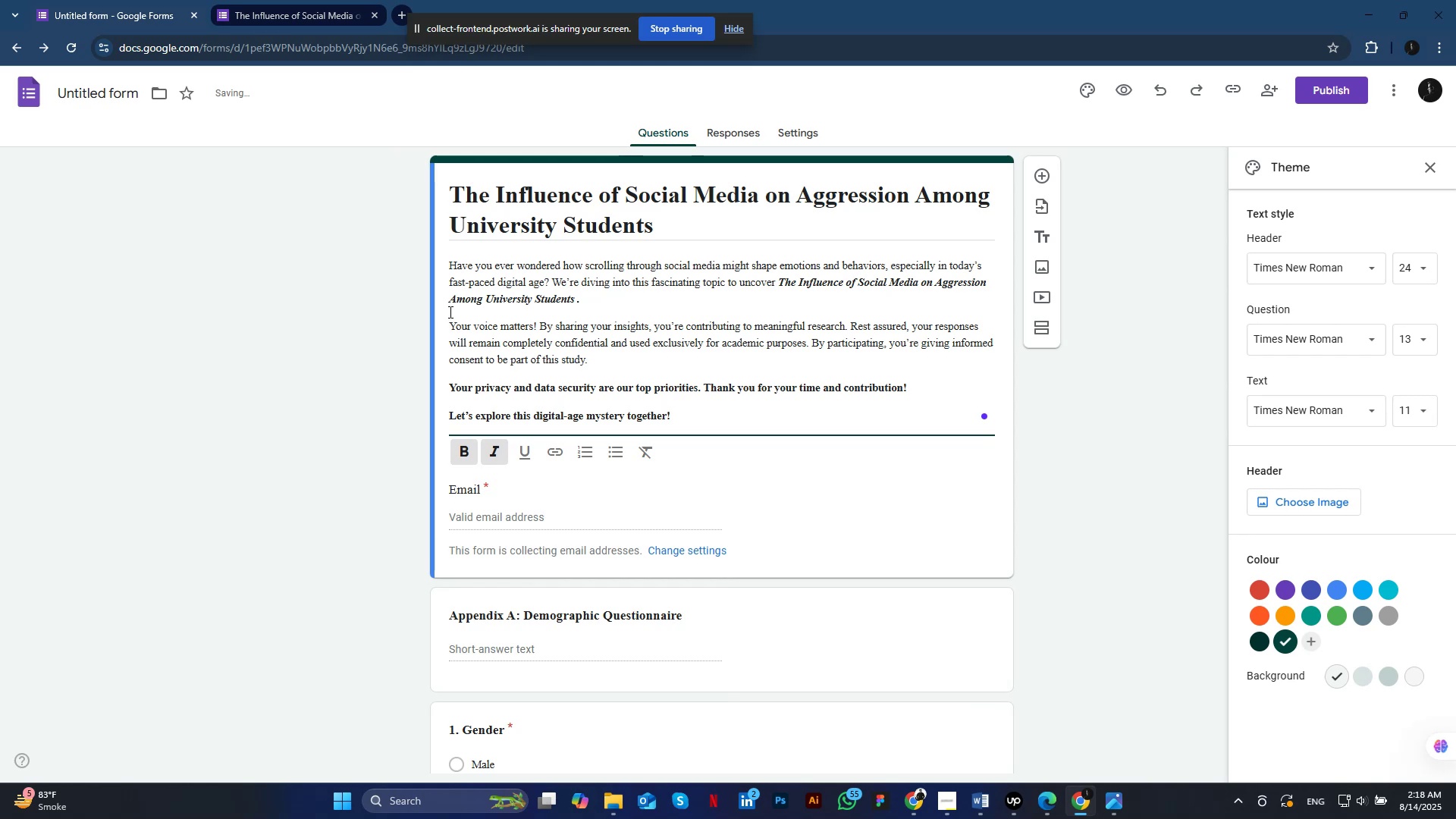 
scroll: coordinate [526, 581], scroll_direction: down, amount: 22.0
 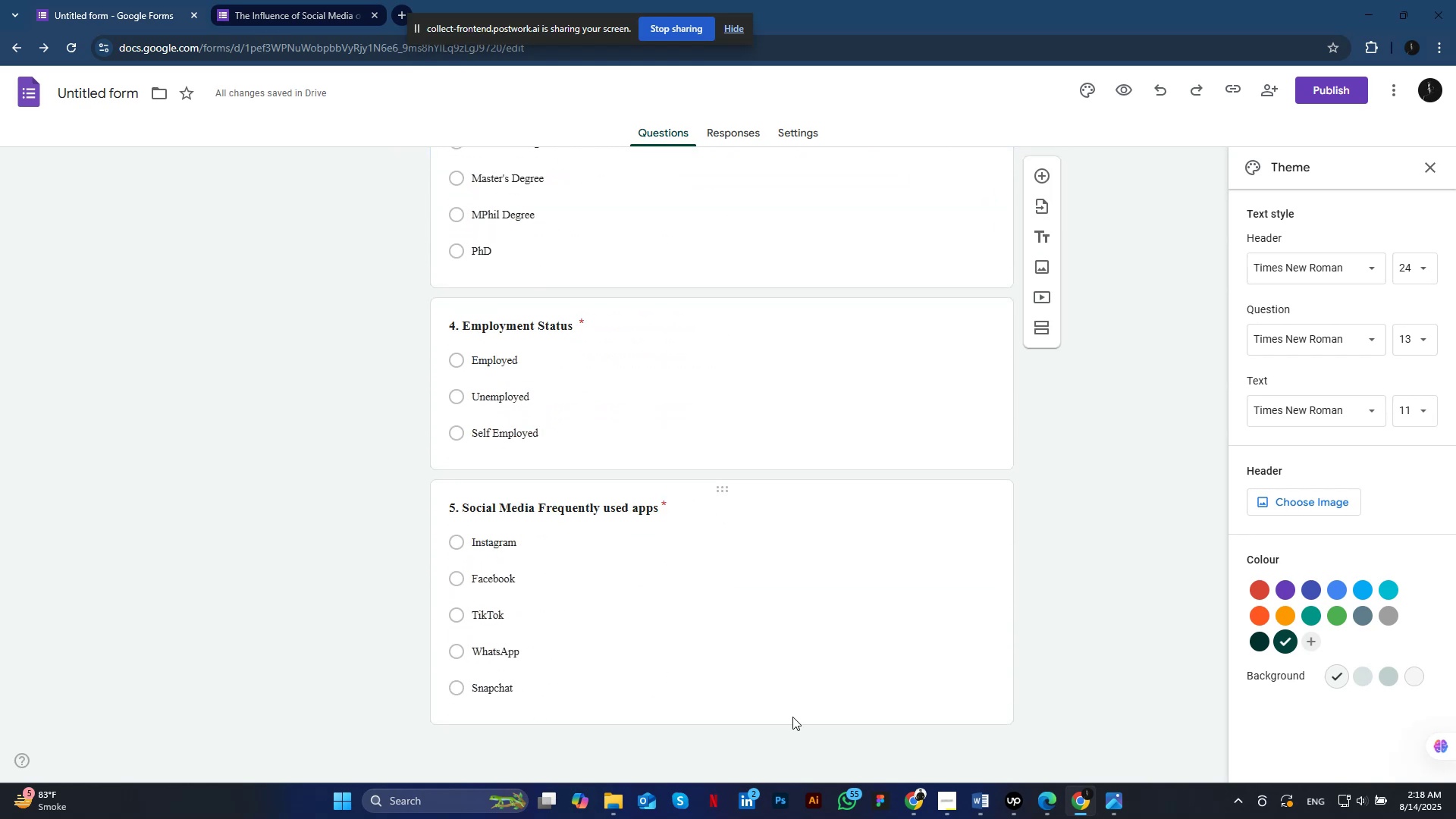 
left_click([997, 689])
 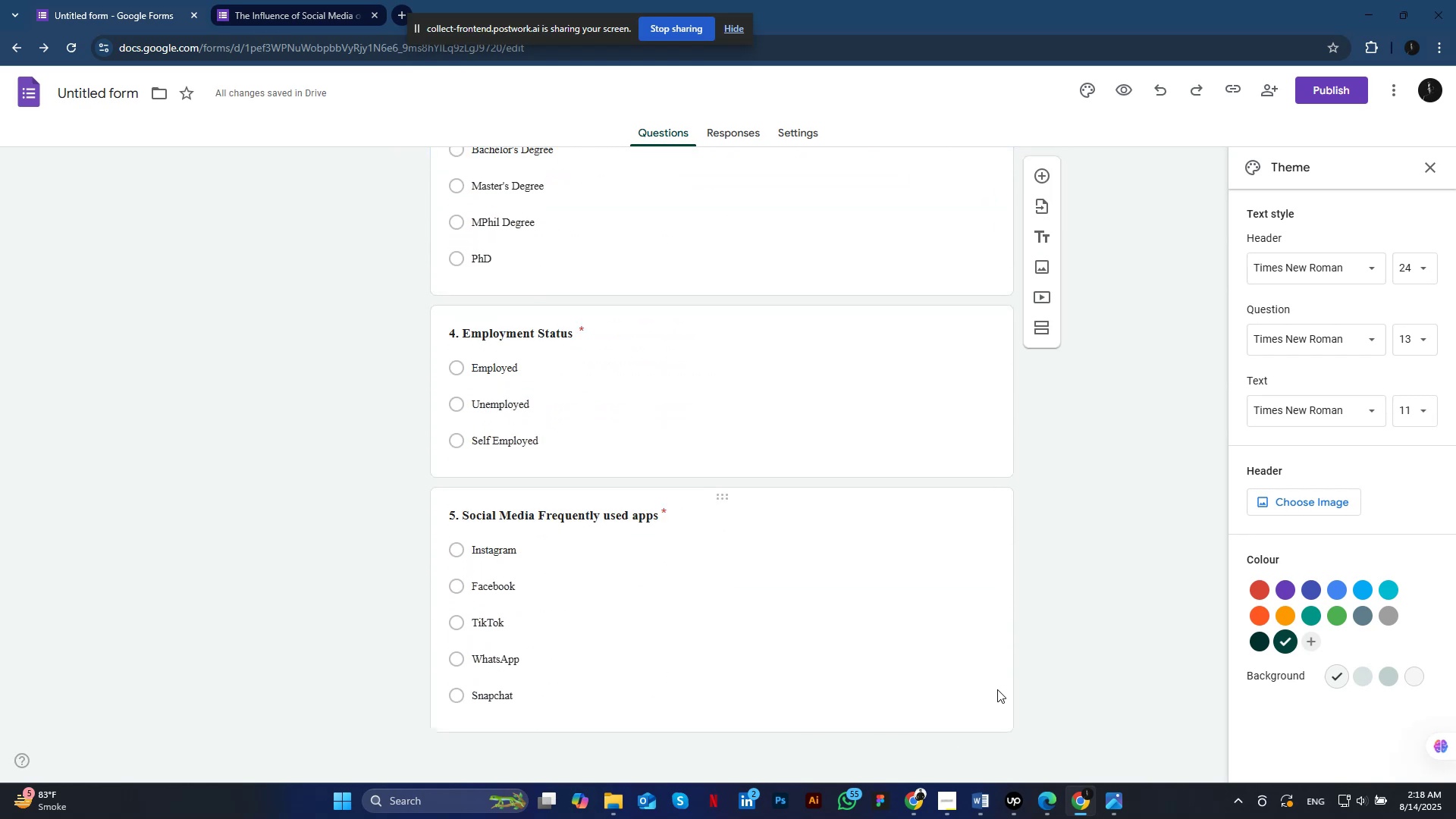 
left_click([1426, 169])
 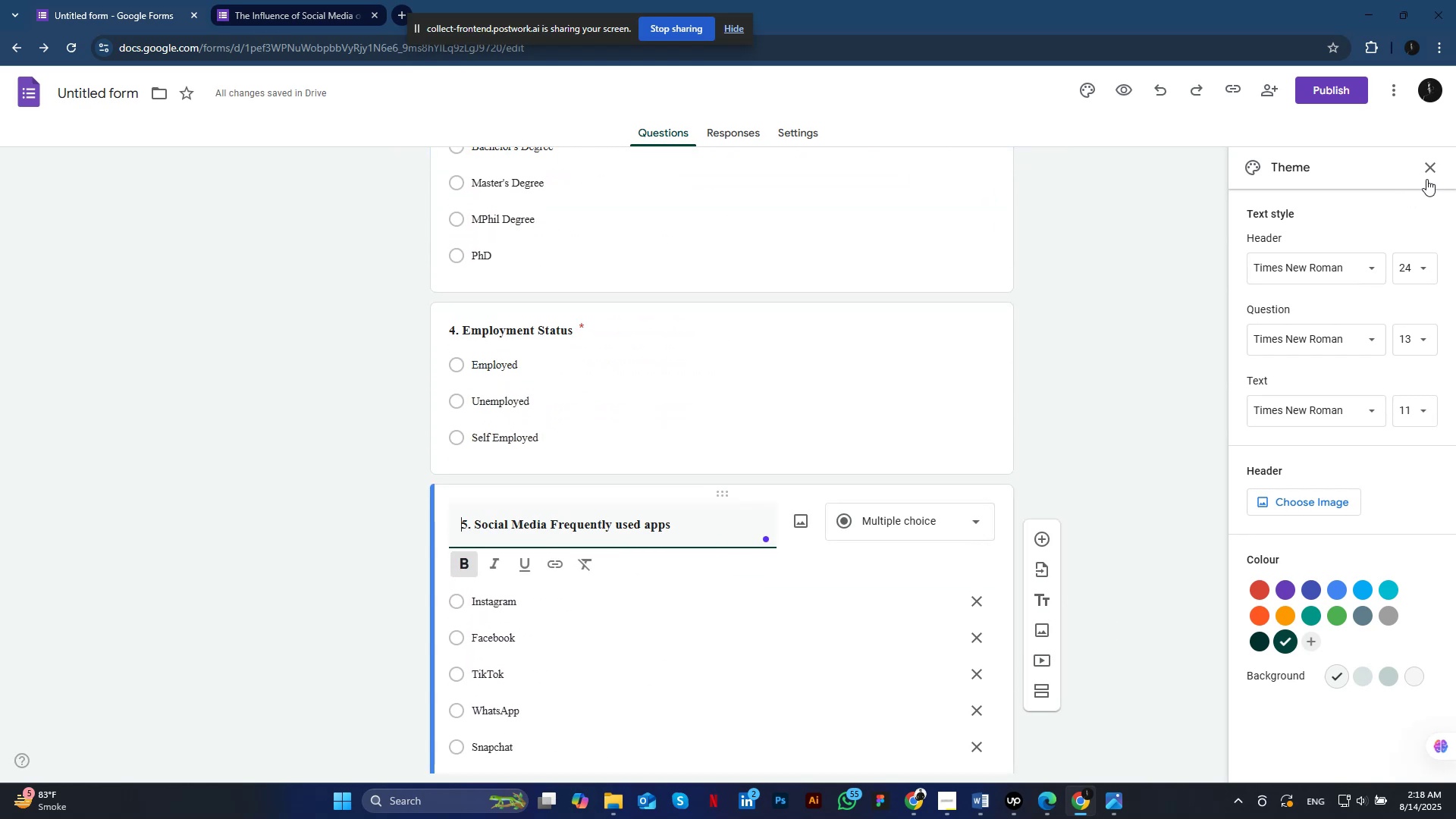 
scroll: coordinate [1109, 620], scroll_direction: down, amount: 3.0
 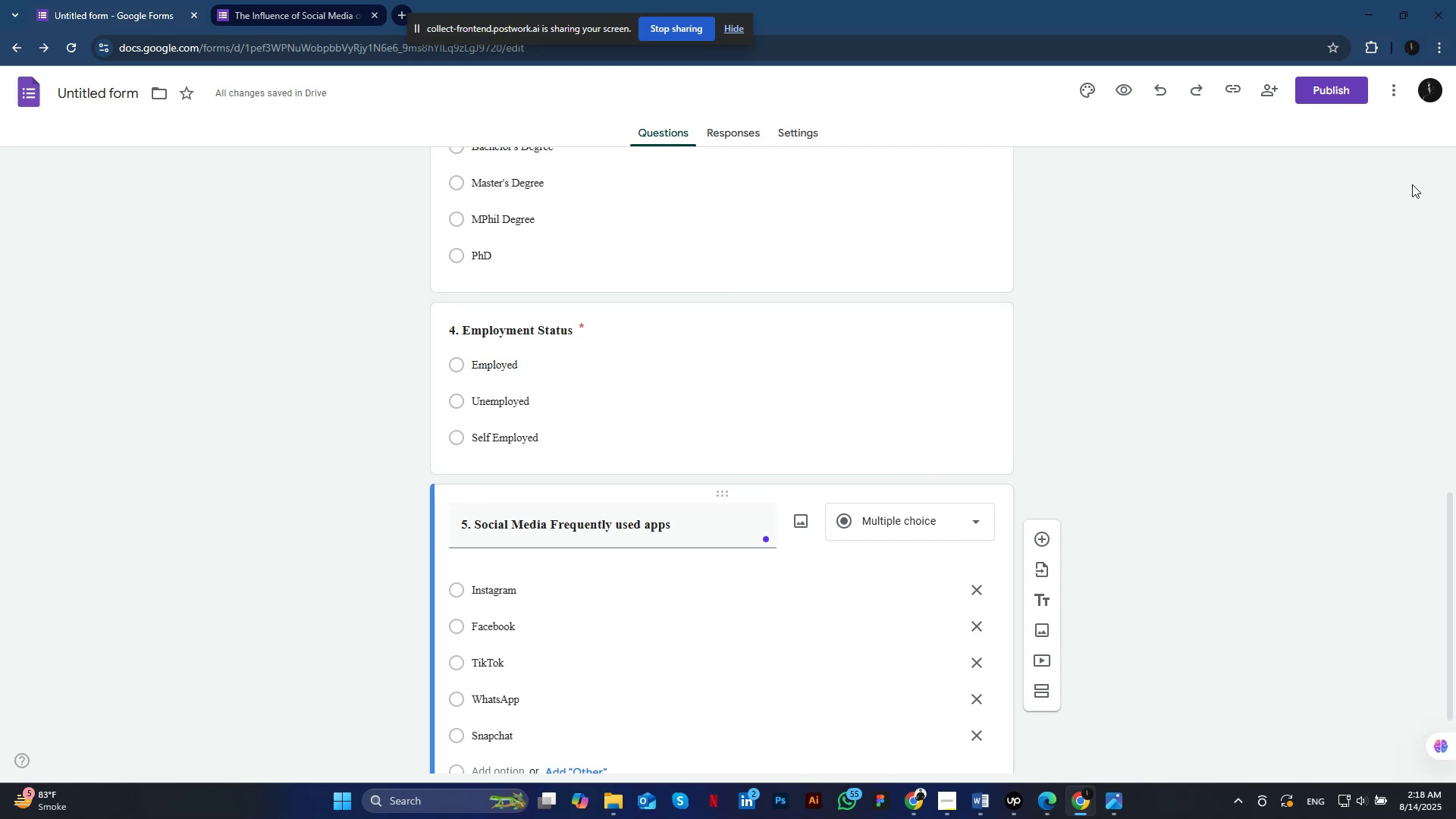 
mouse_move([1044, 469])
 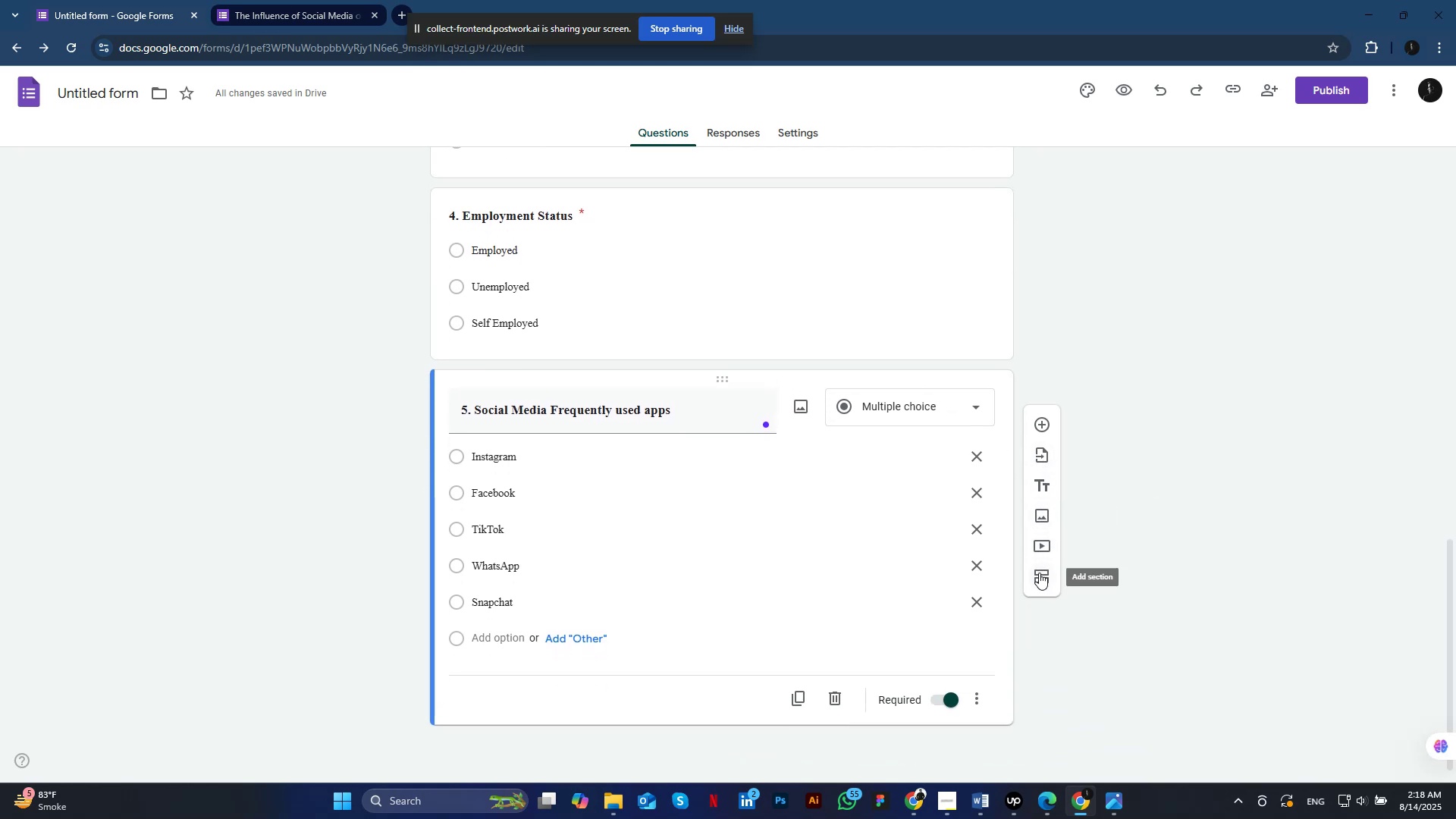 
wait(5.17)
 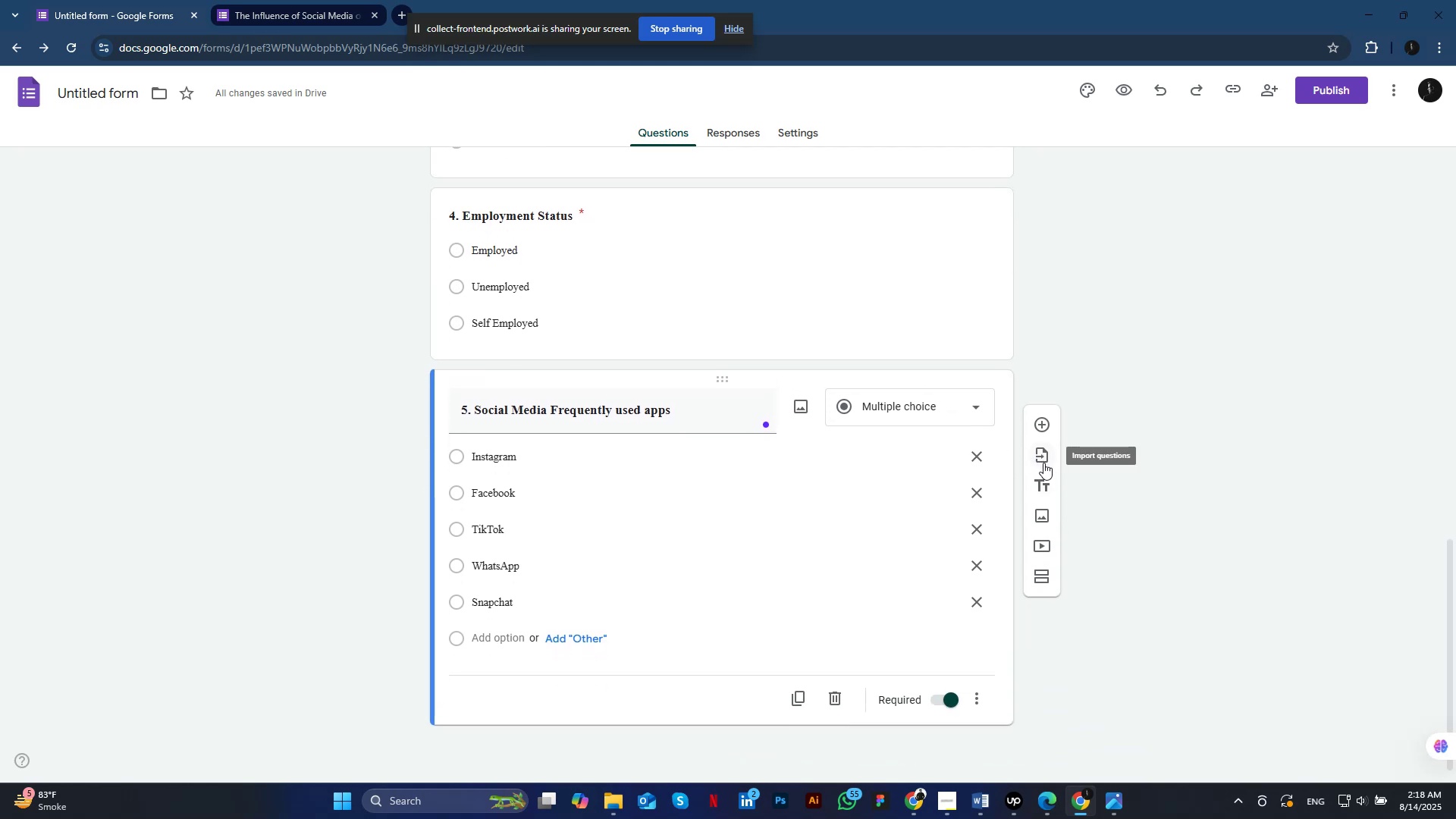 
left_click([1041, 581])
 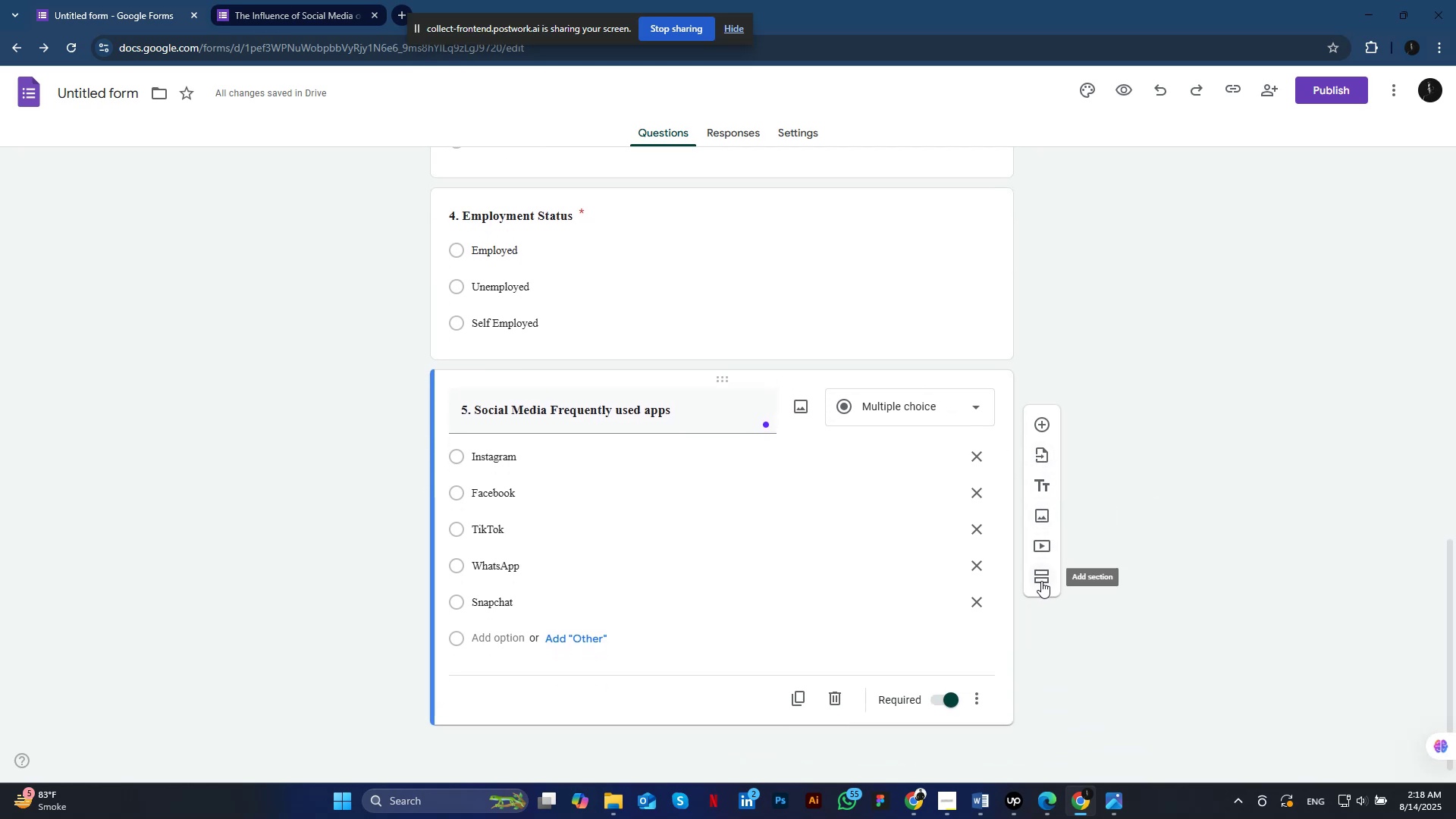 
scroll: coordinate [651, 620], scroll_direction: down, amount: 5.0
 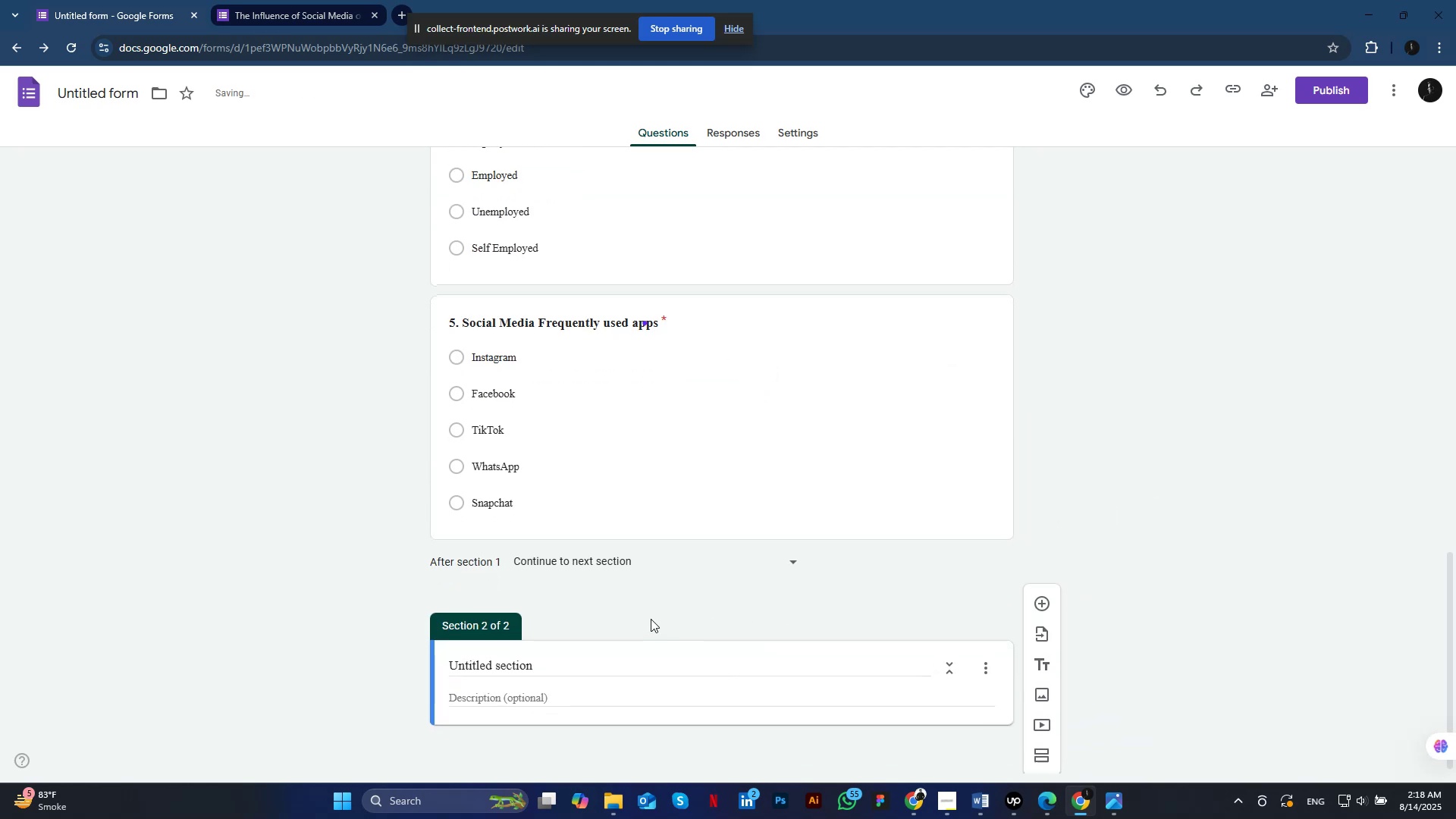 
left_click([510, 673])
 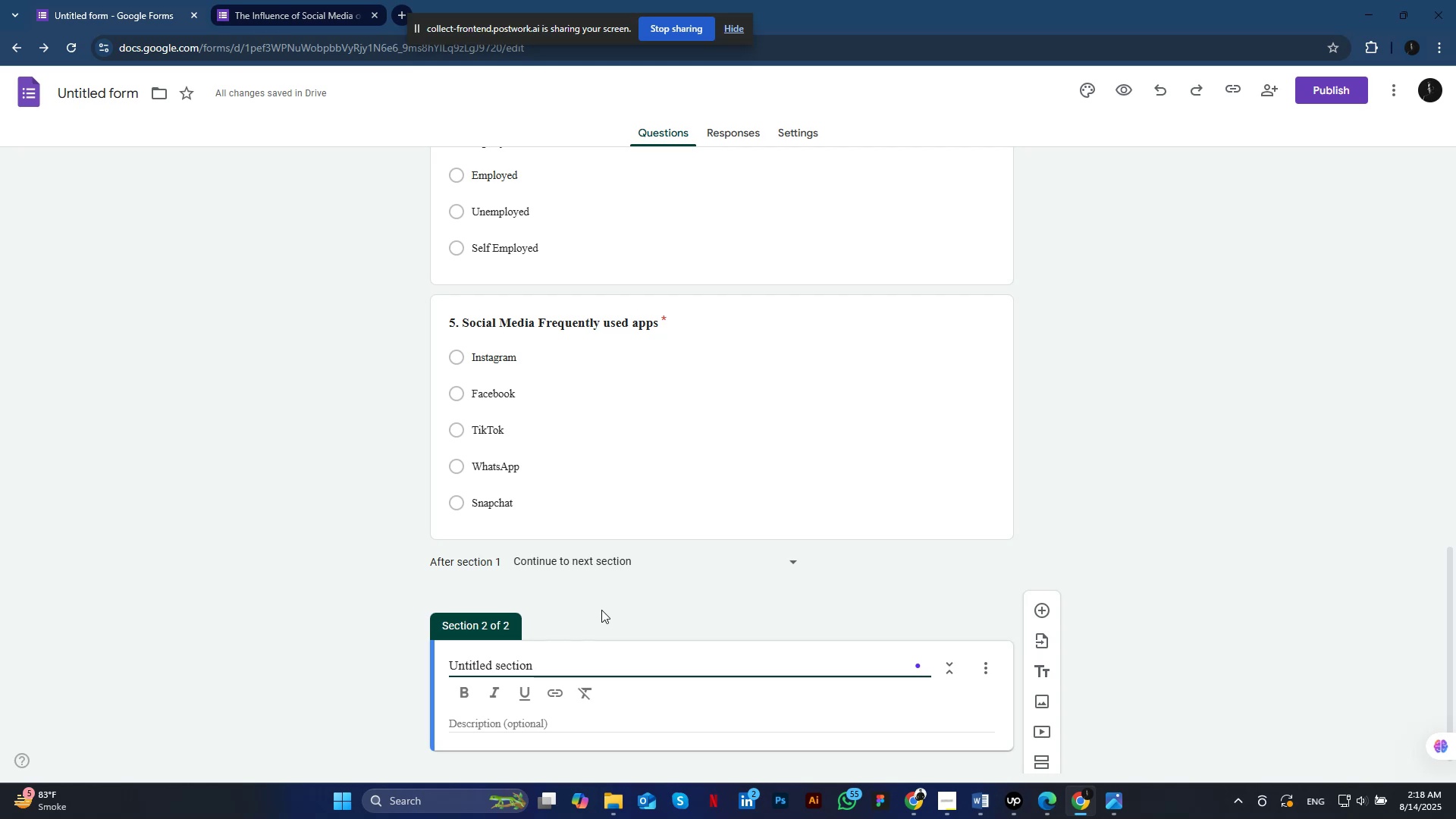 
wait(15.51)
 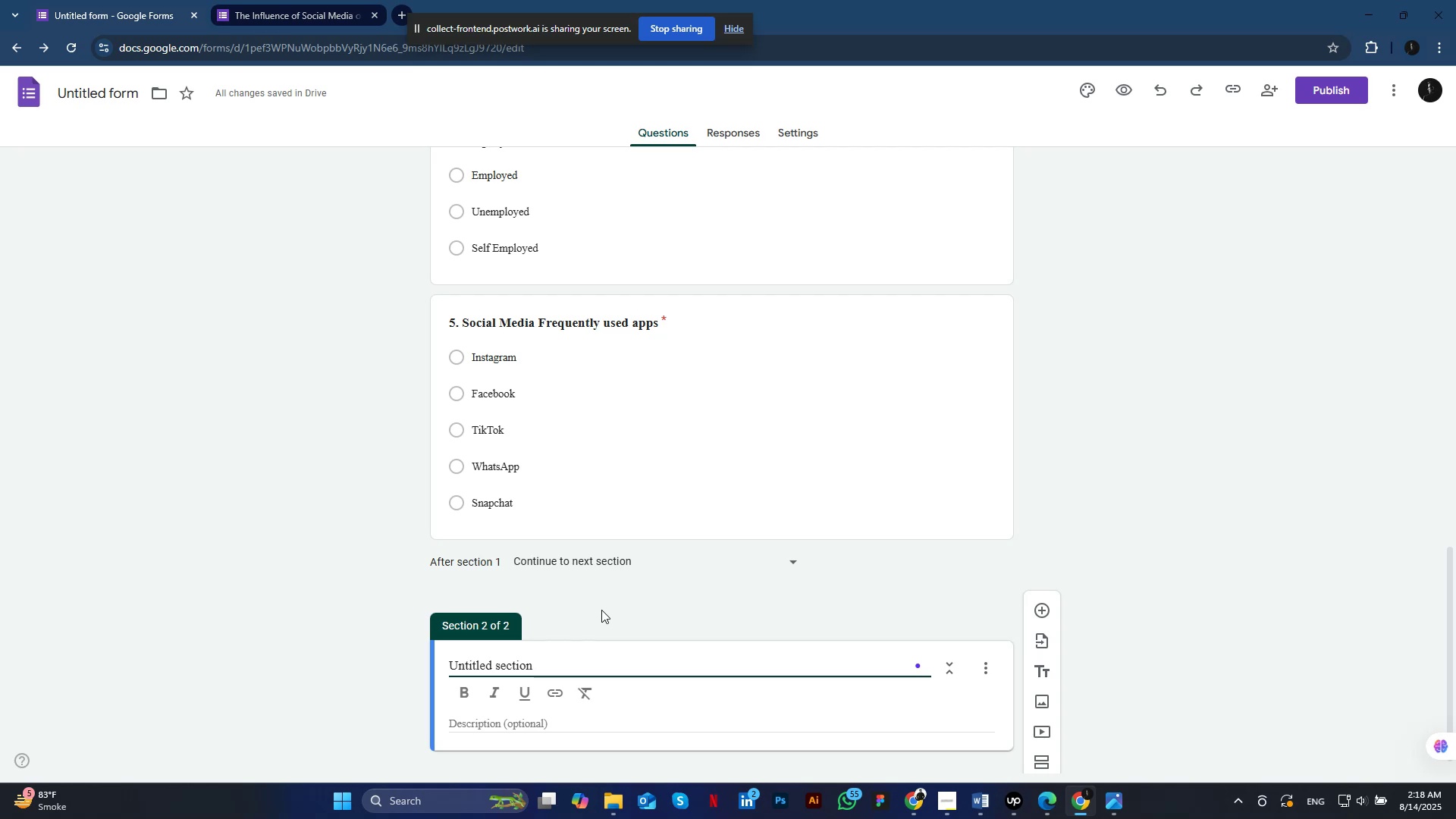 
left_click([543, 661])
 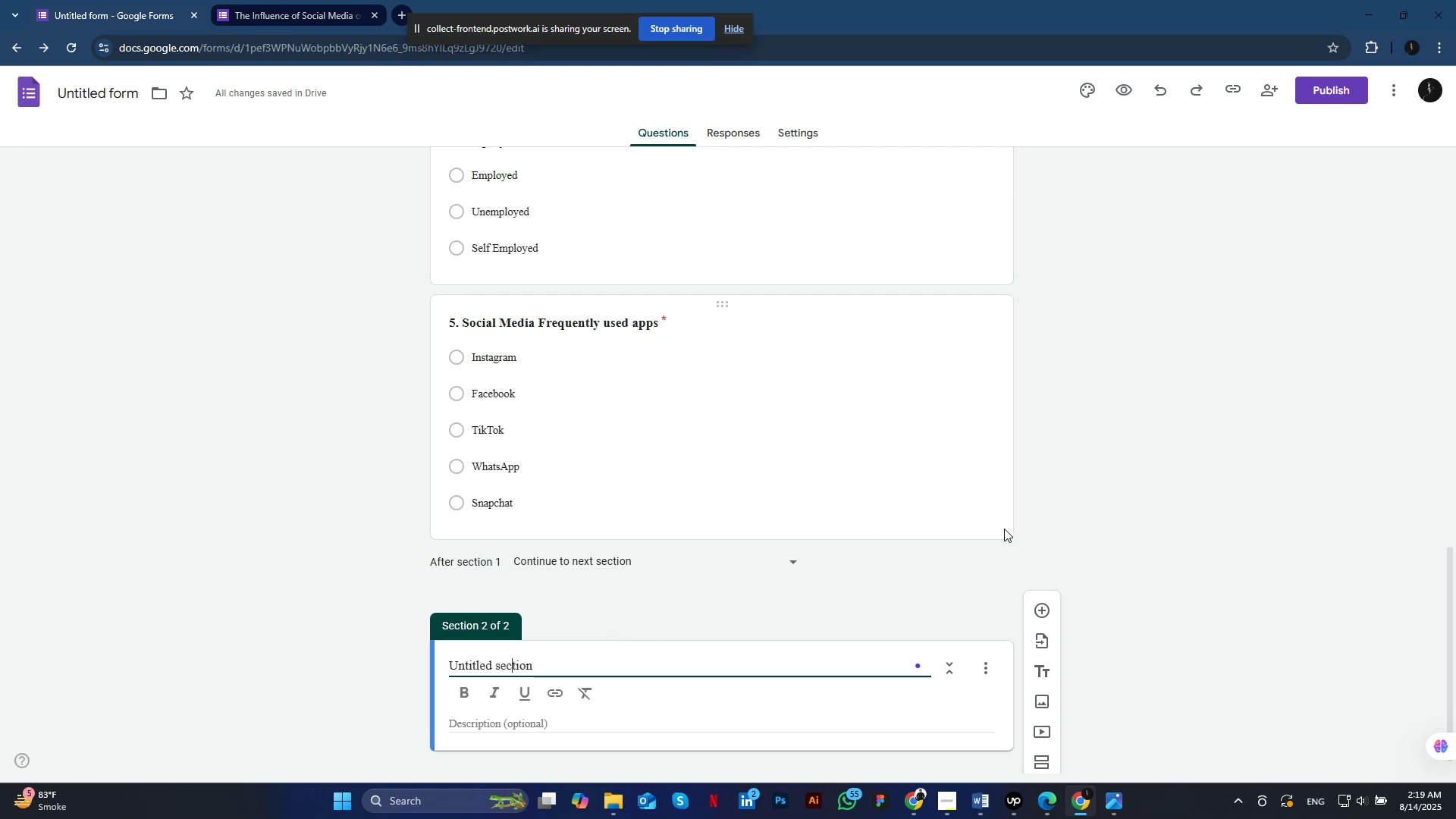 
key(Control+A)
 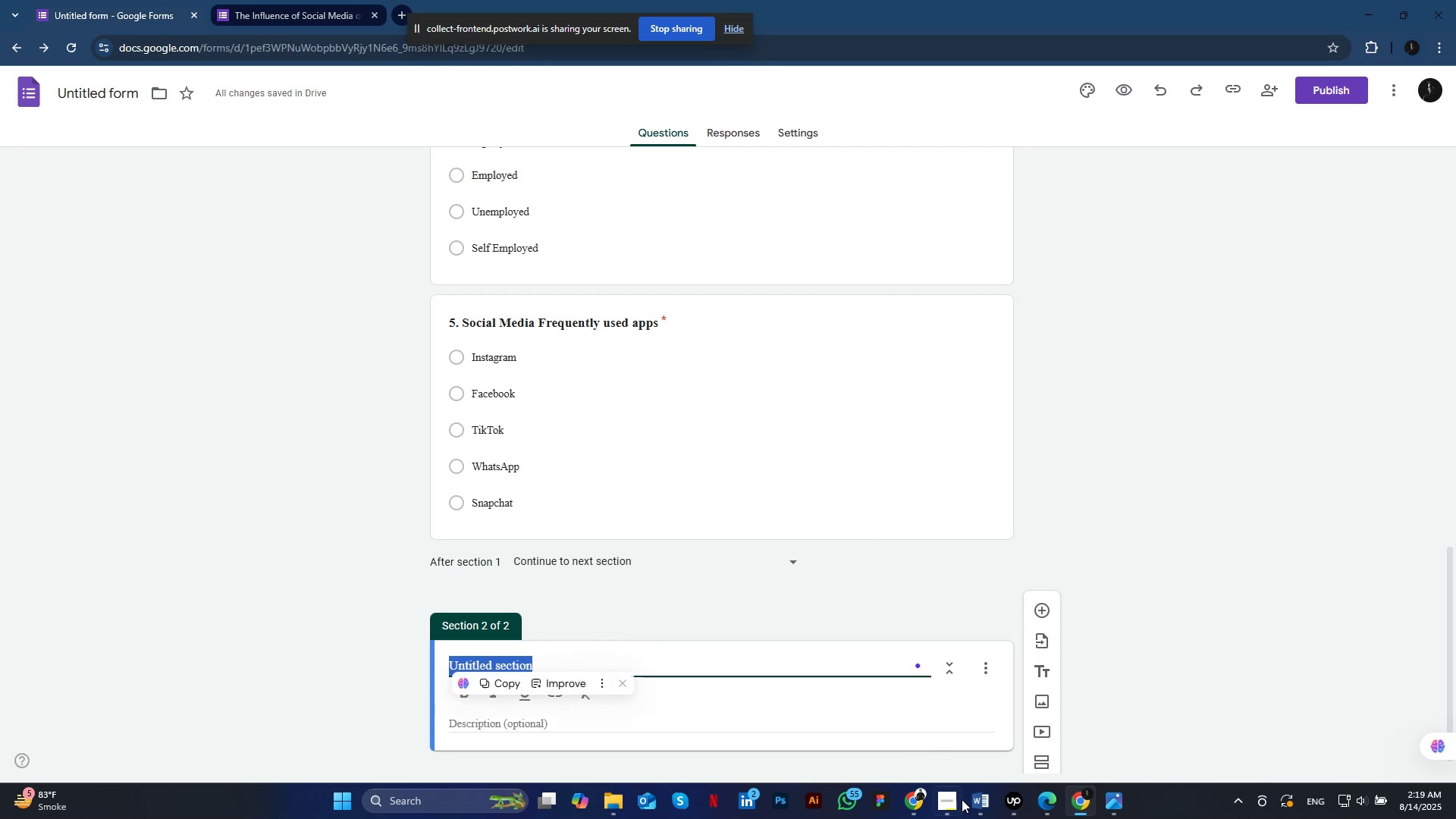 
left_click([916, 799])
 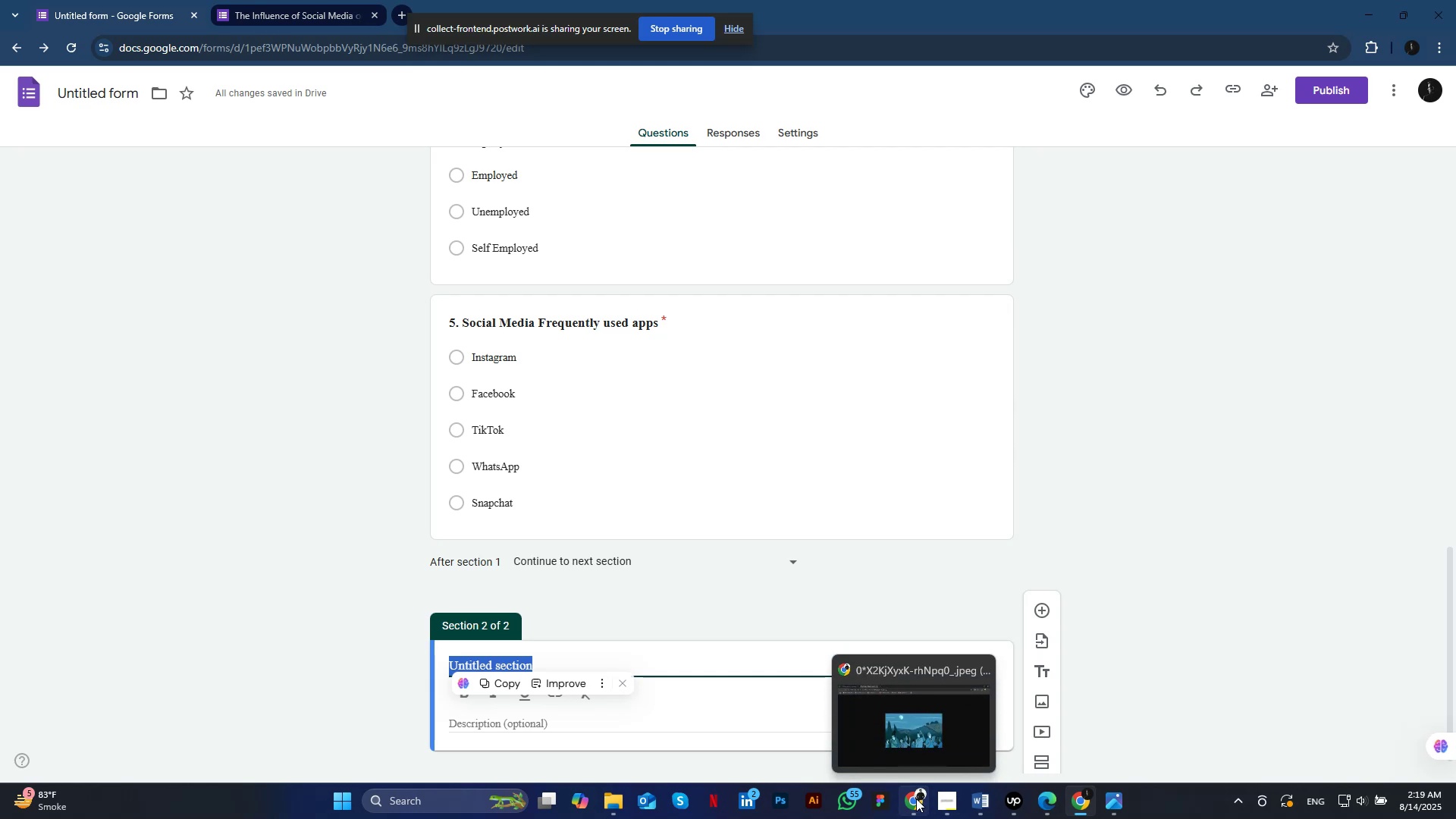 
left_click([916, 799])
 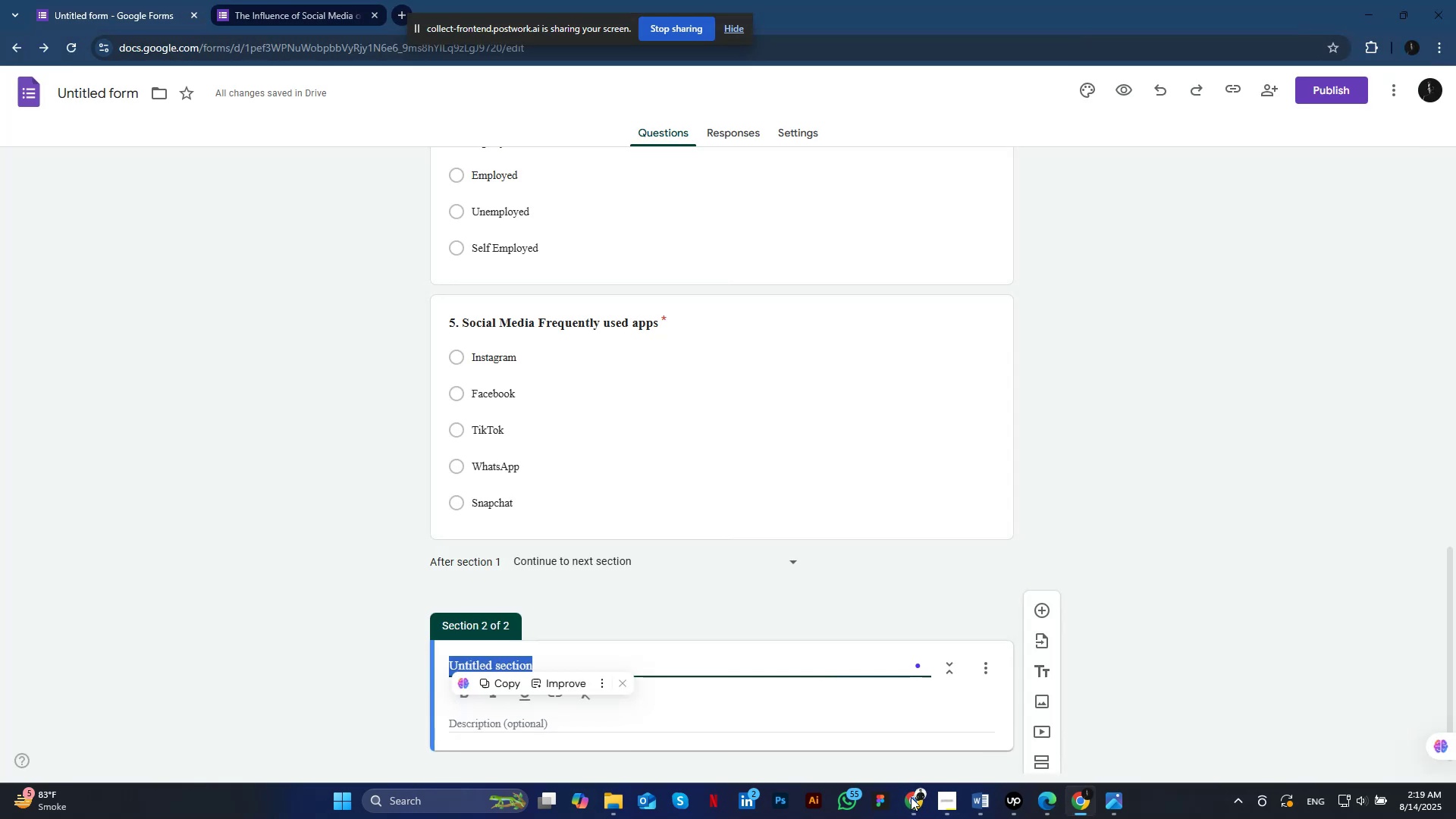 
wait(6.57)
 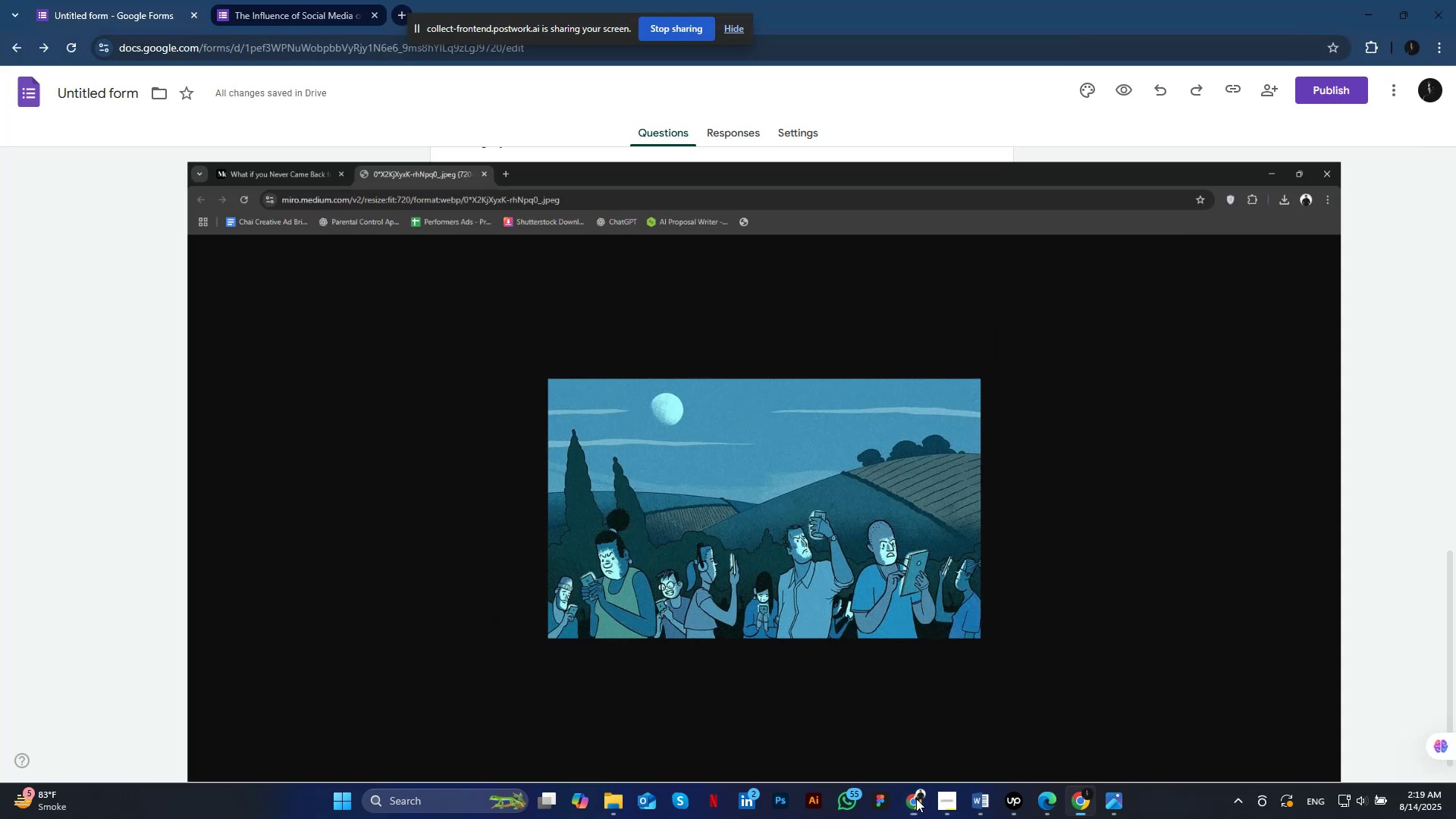 
left_click([977, 805])
 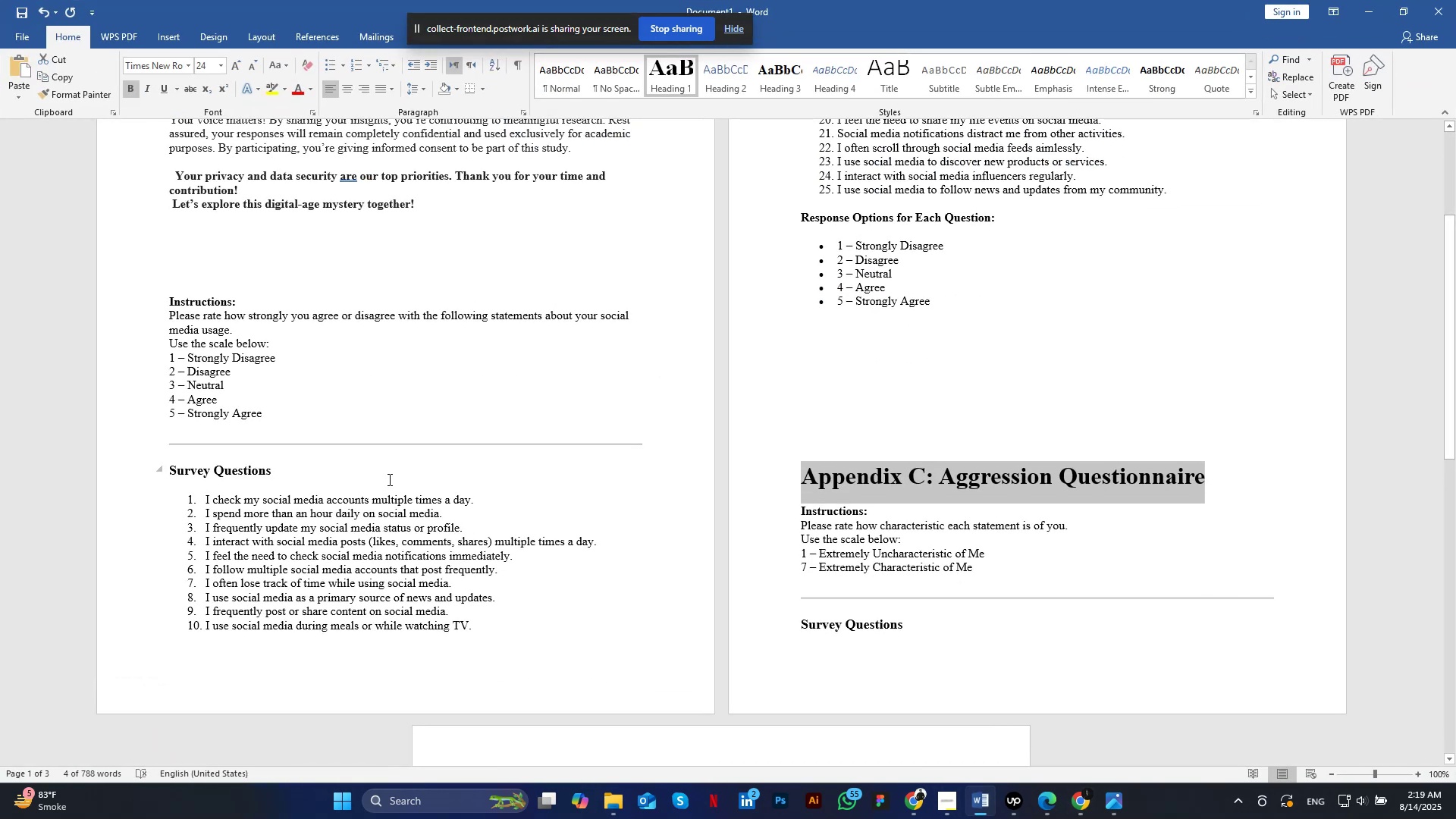 
left_click([810, 474])
 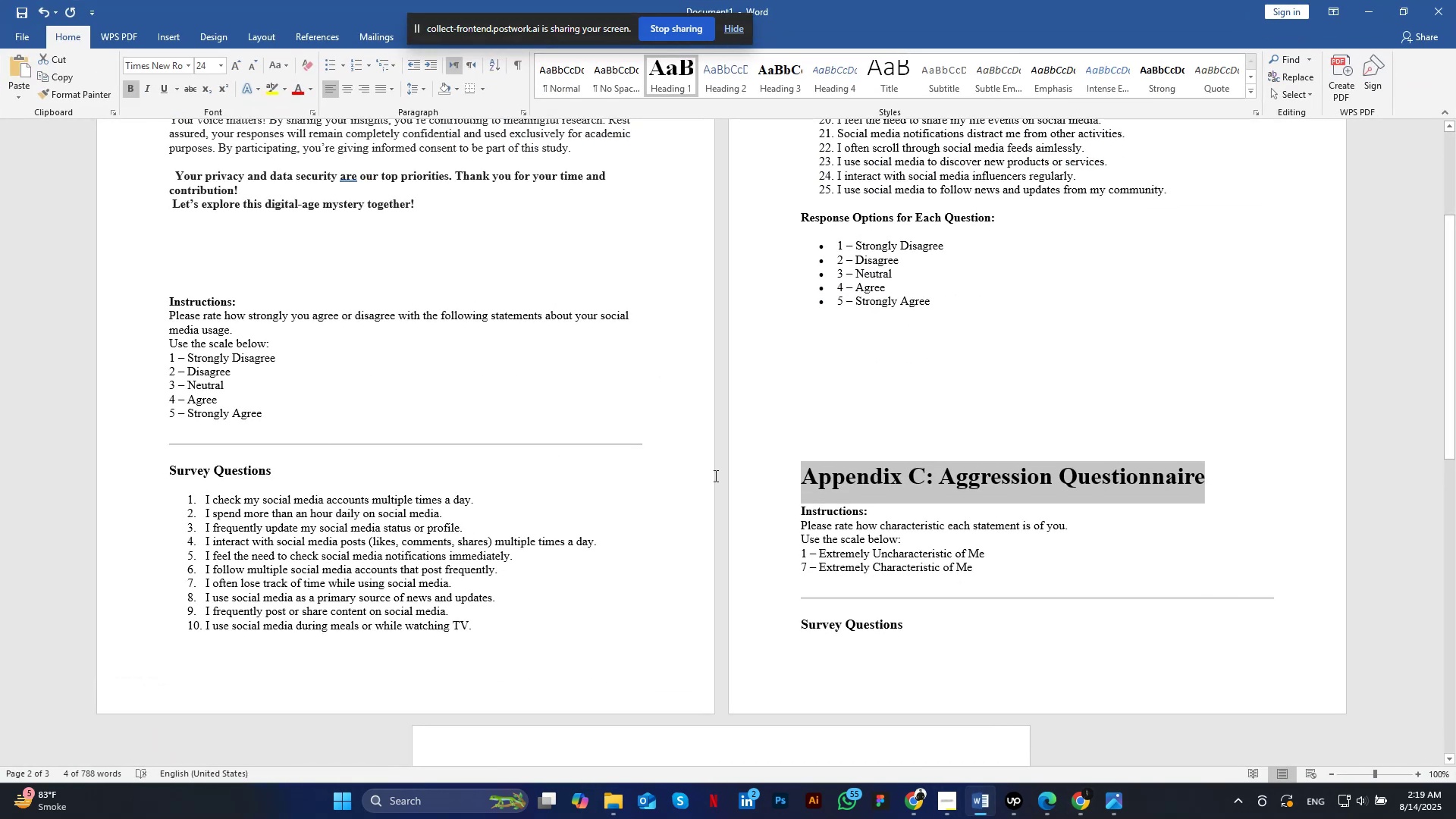 
left_click([802, 476])
 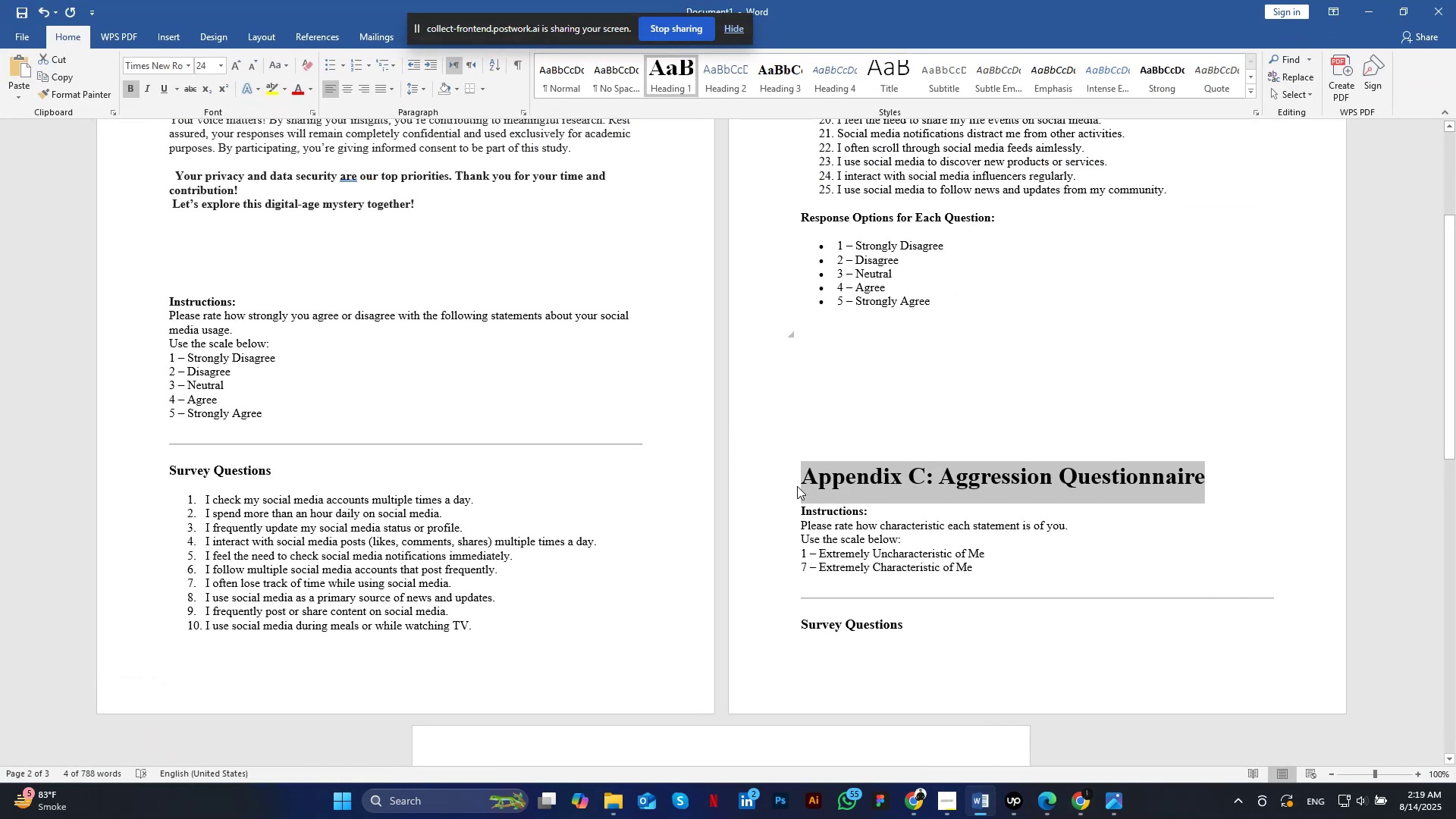 
scroll: coordinate [708, 506], scroll_direction: down, amount: 18.0
 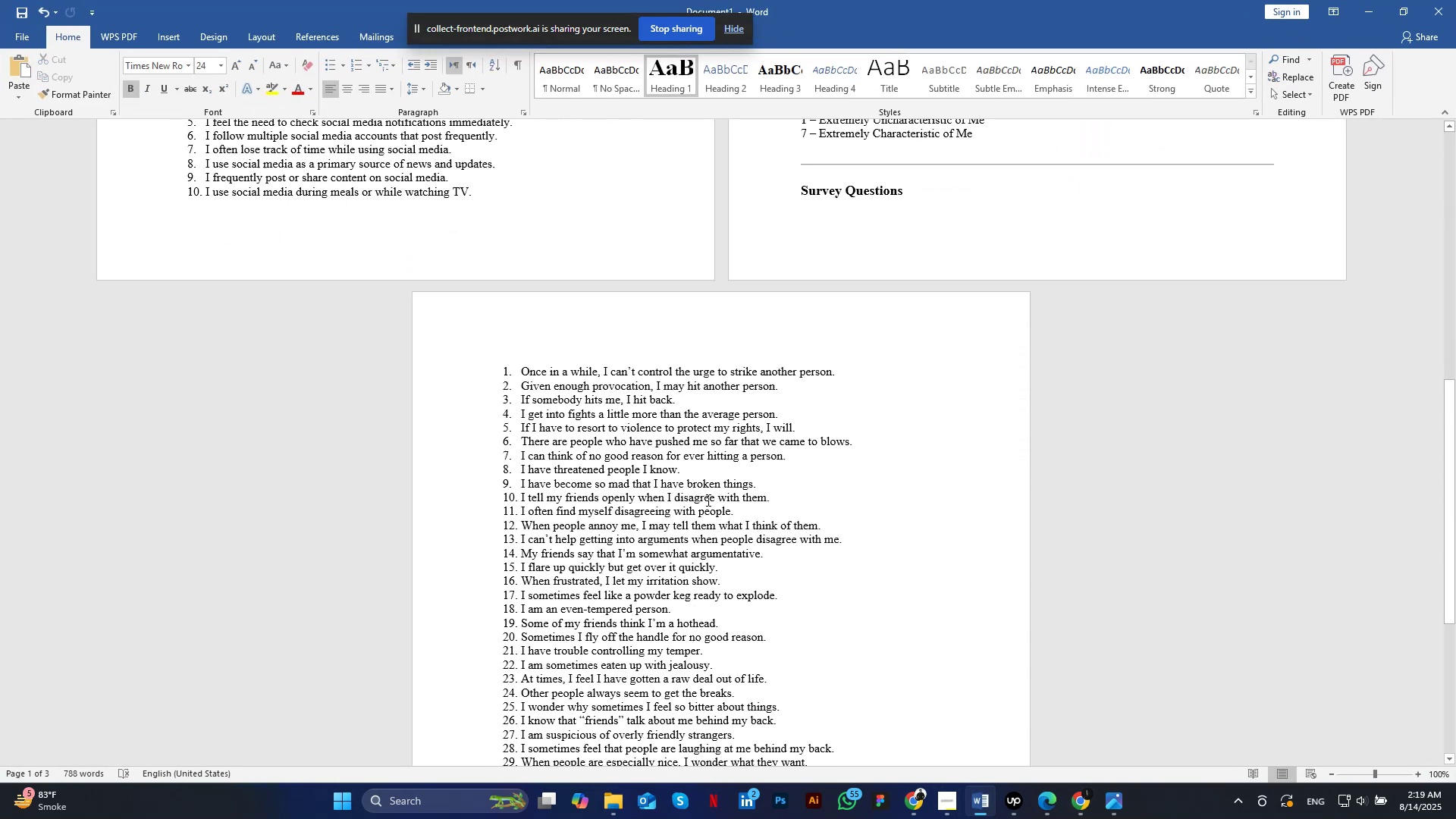 
scroll: coordinate [708, 506], scroll_direction: up, amount: 23.0
 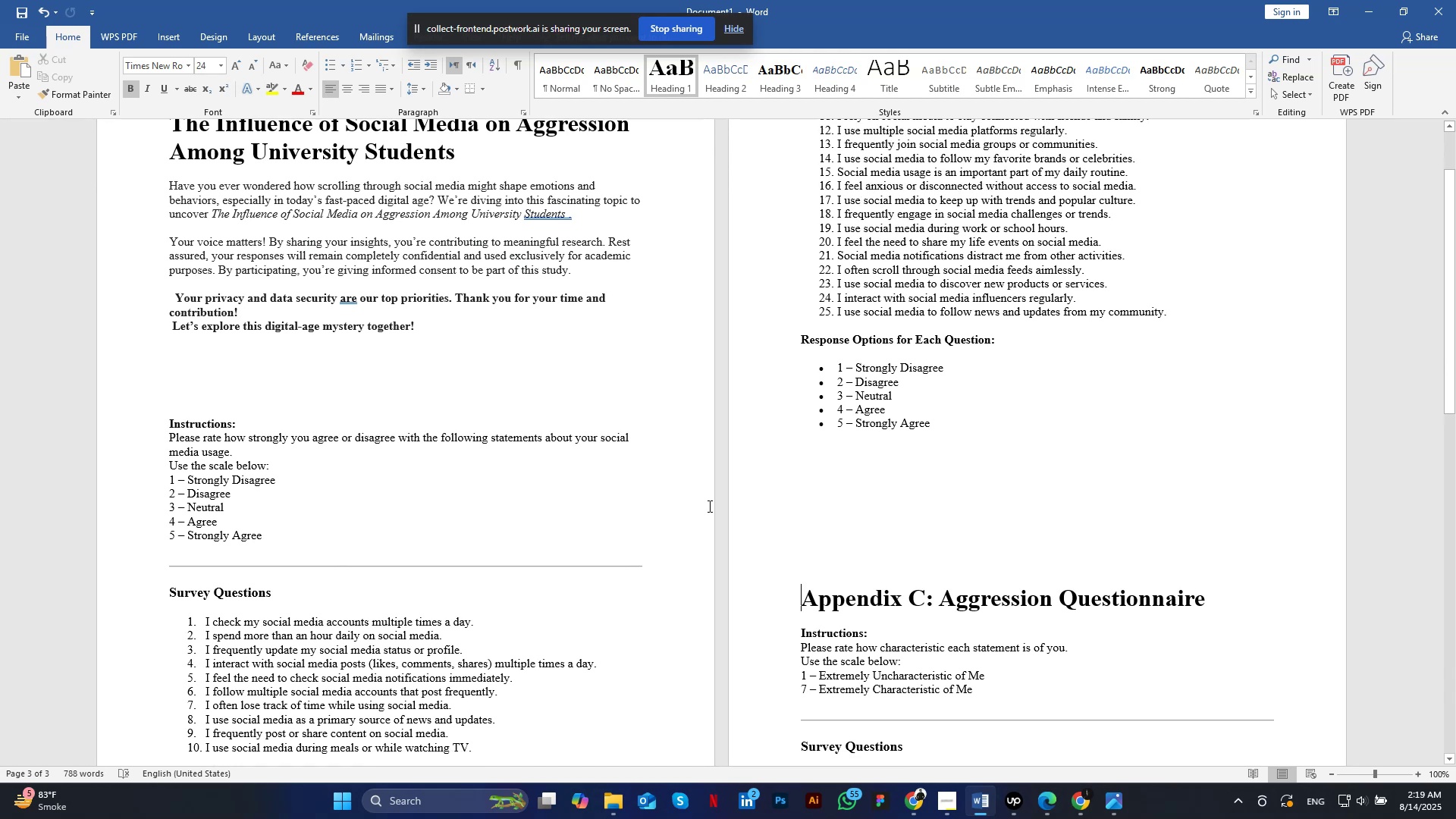 
left_click_drag(start_coordinate=[806, 541], to_coordinate=[1169, 548])
 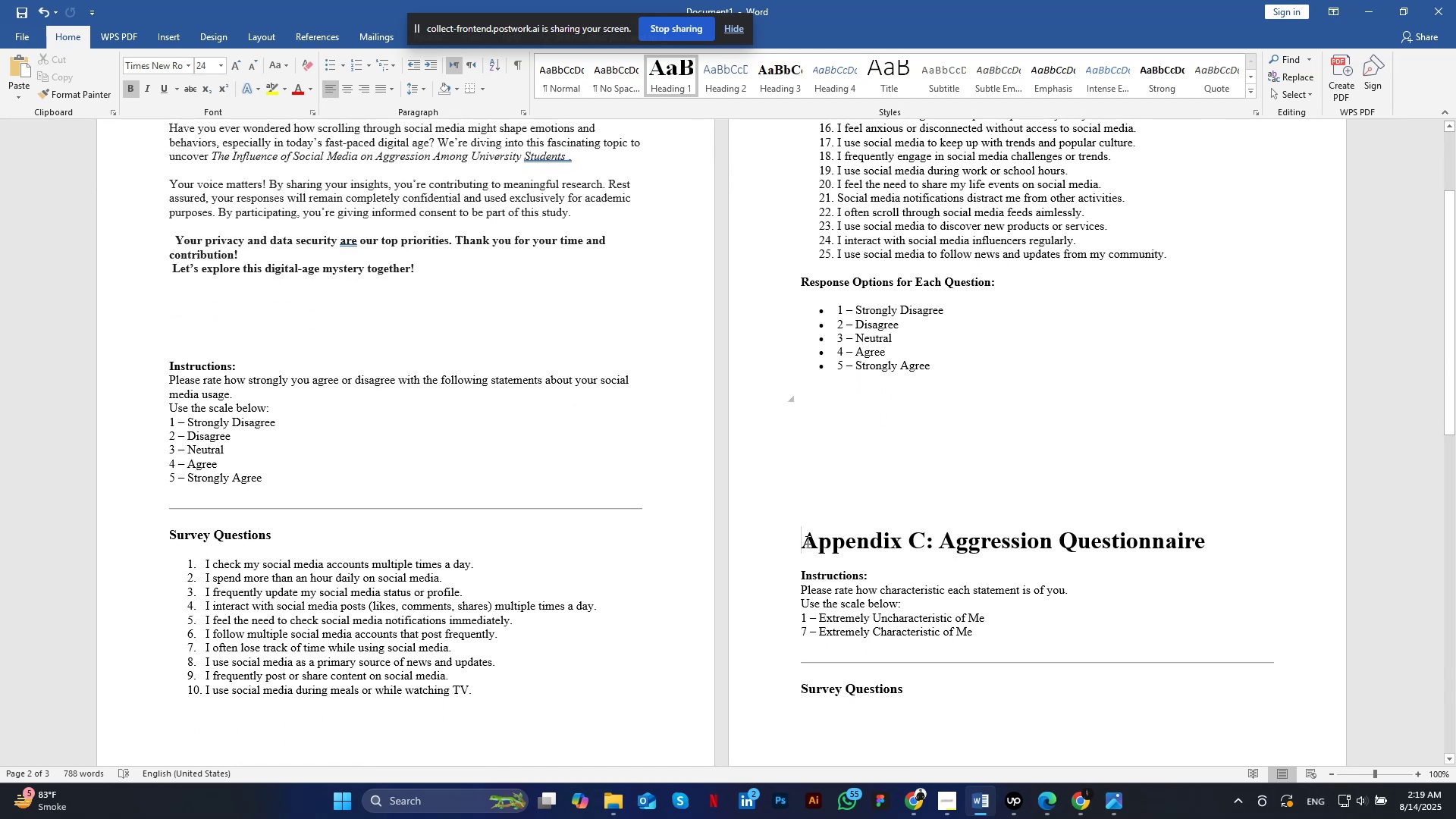 
key(Control+C)
 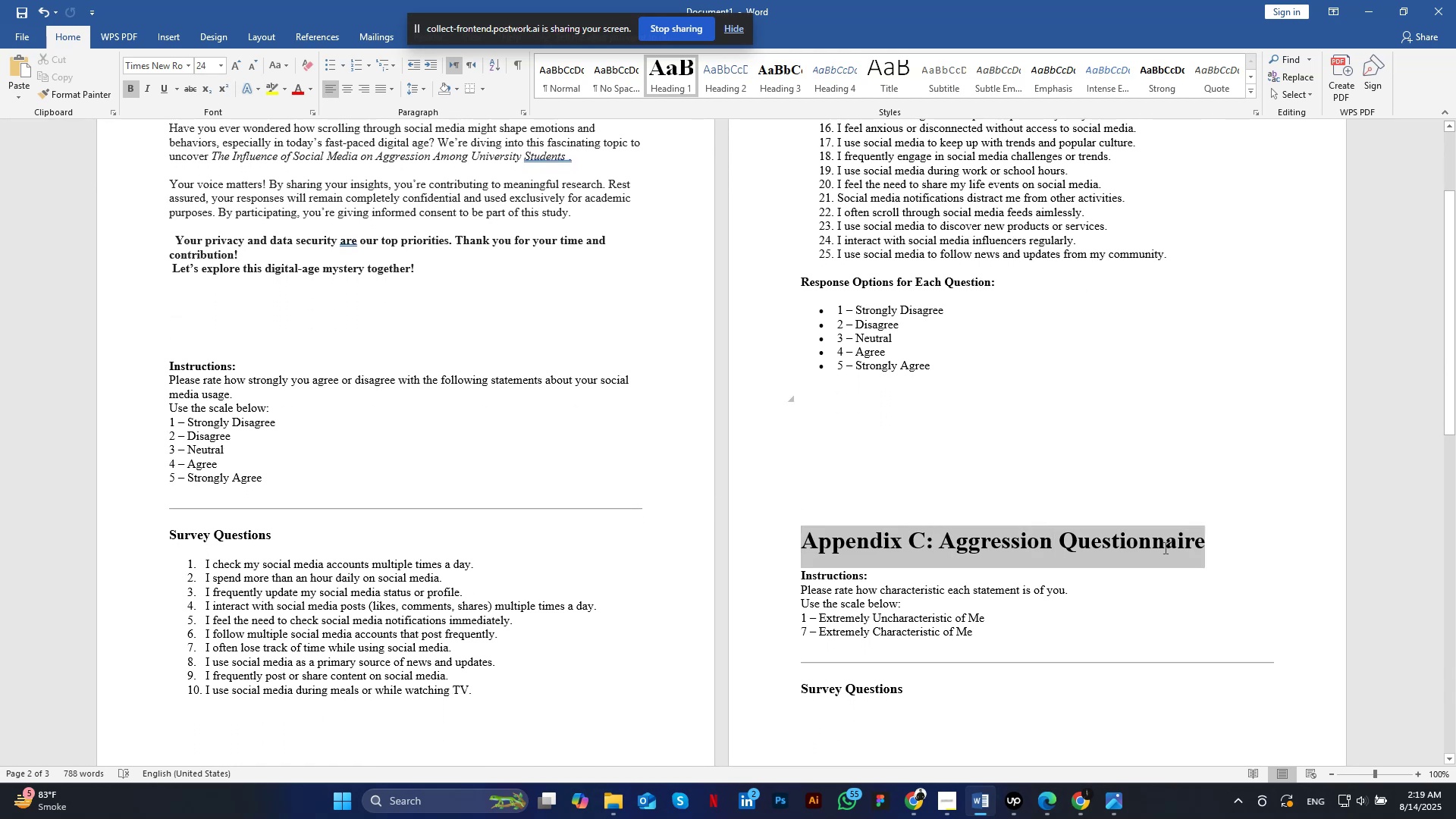 
left_click([1368, 14])
 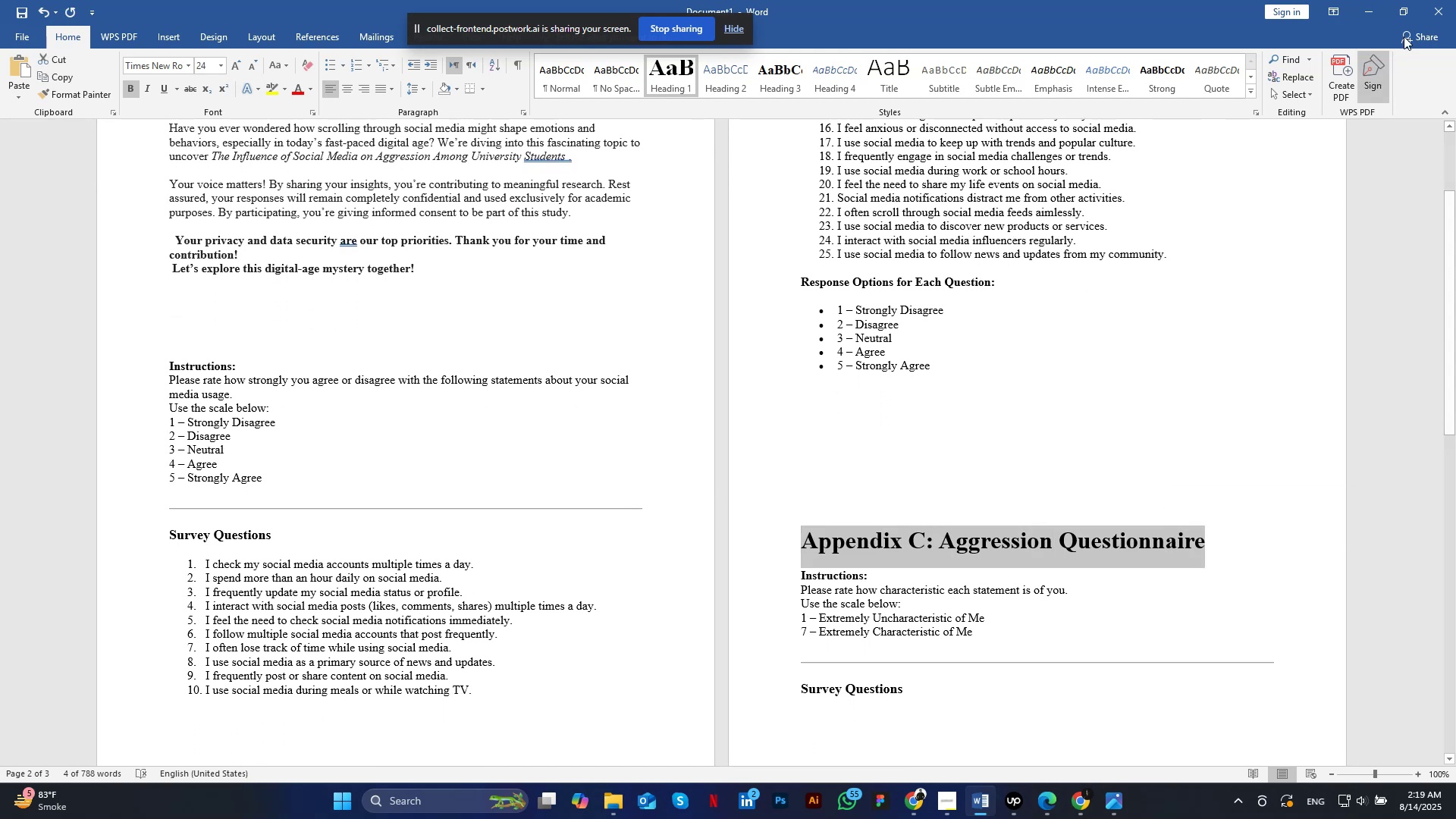 
key(Control+V)
 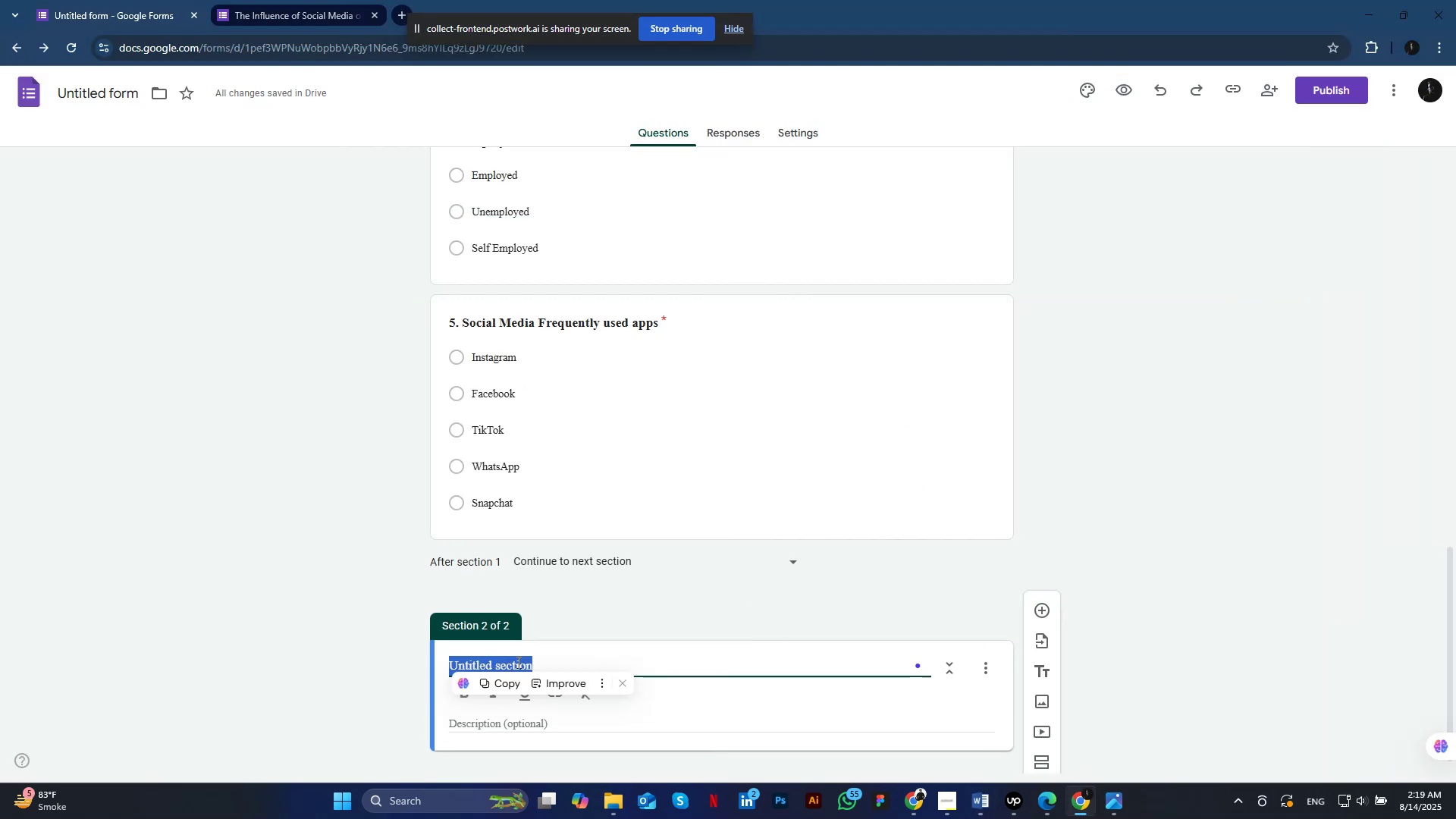 
left_click_drag(start_coordinate=[511, 664], to_coordinate=[507, 664])
 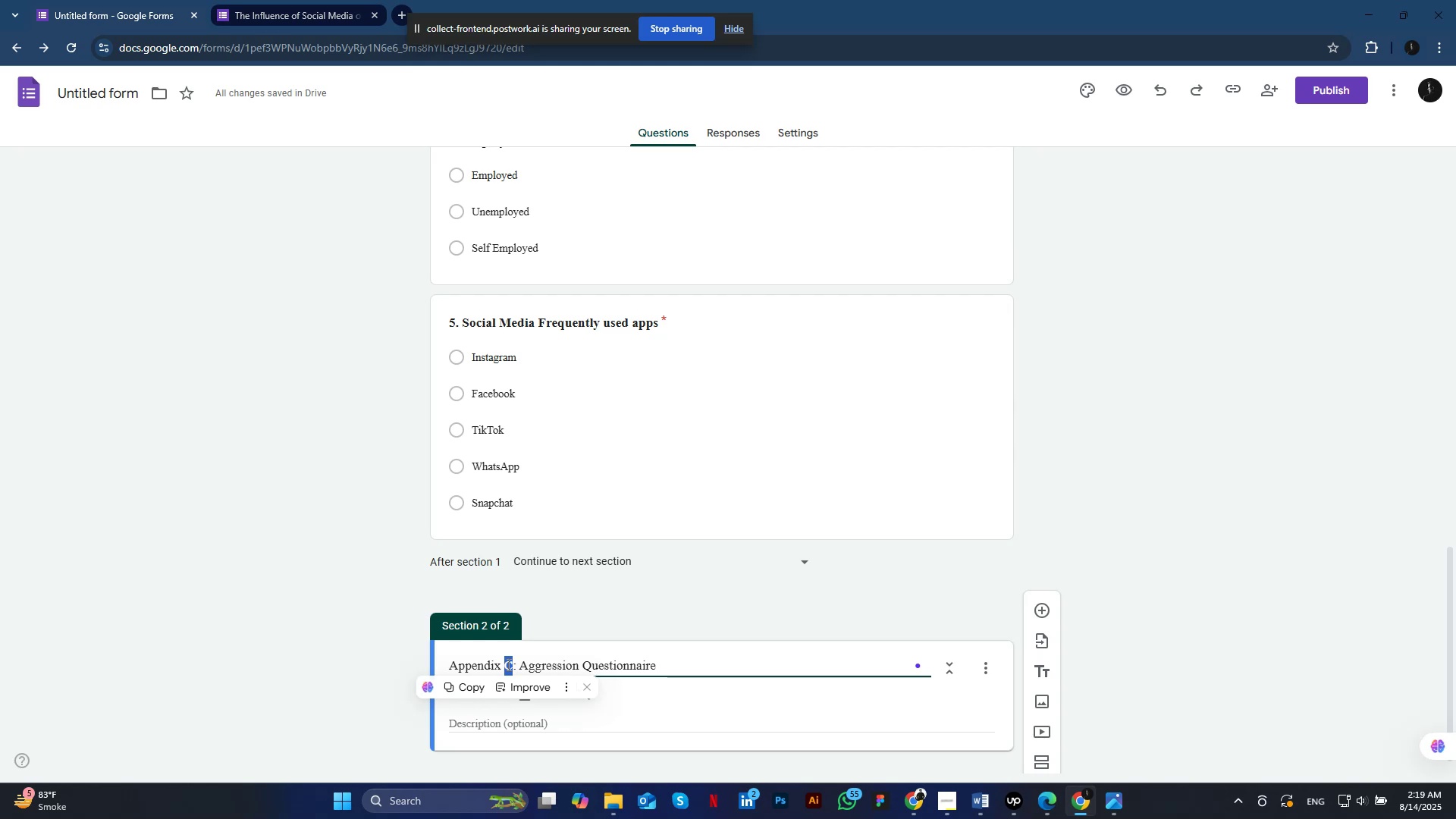 
key(CapsLock)
 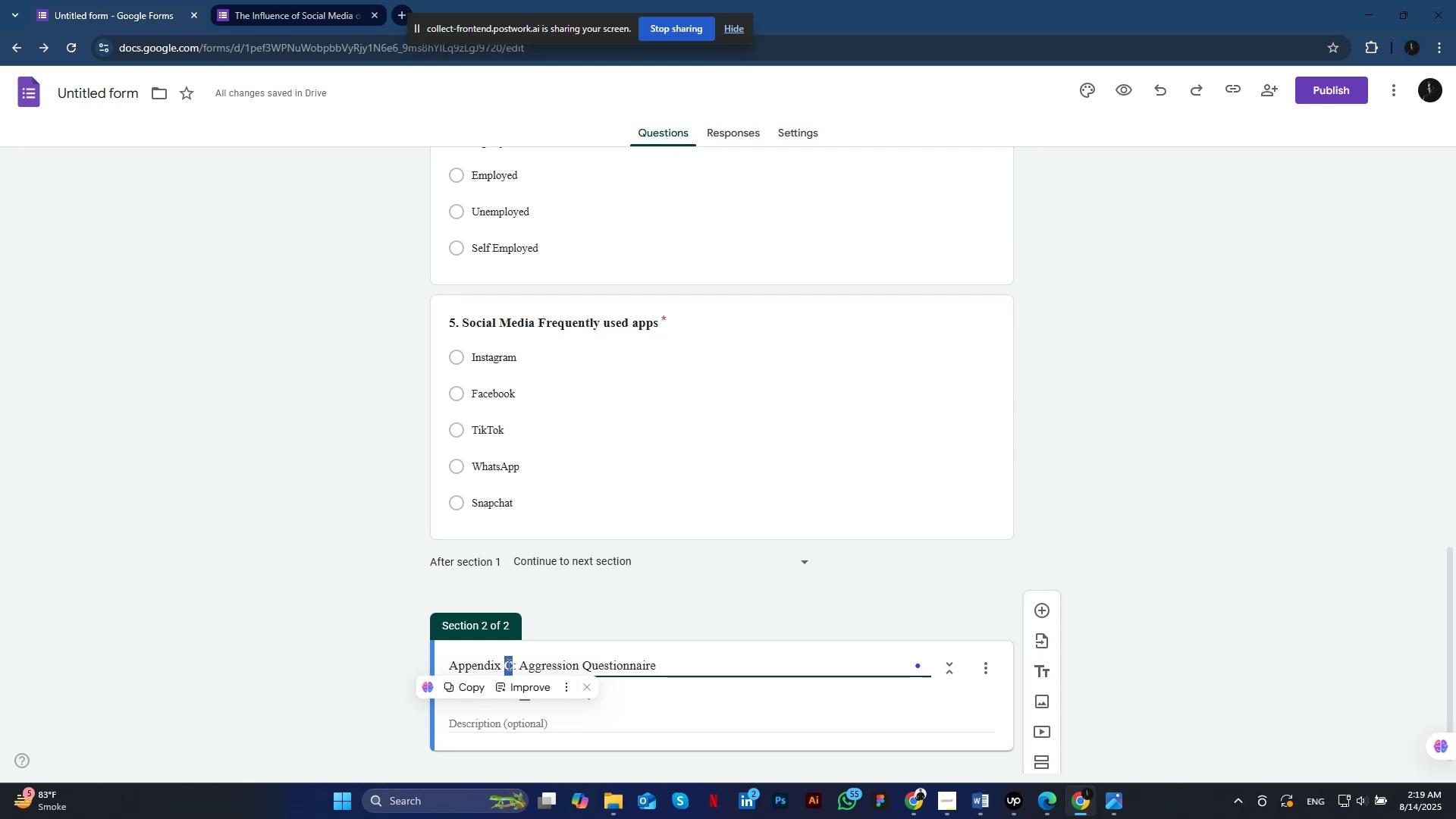 
key(B)
 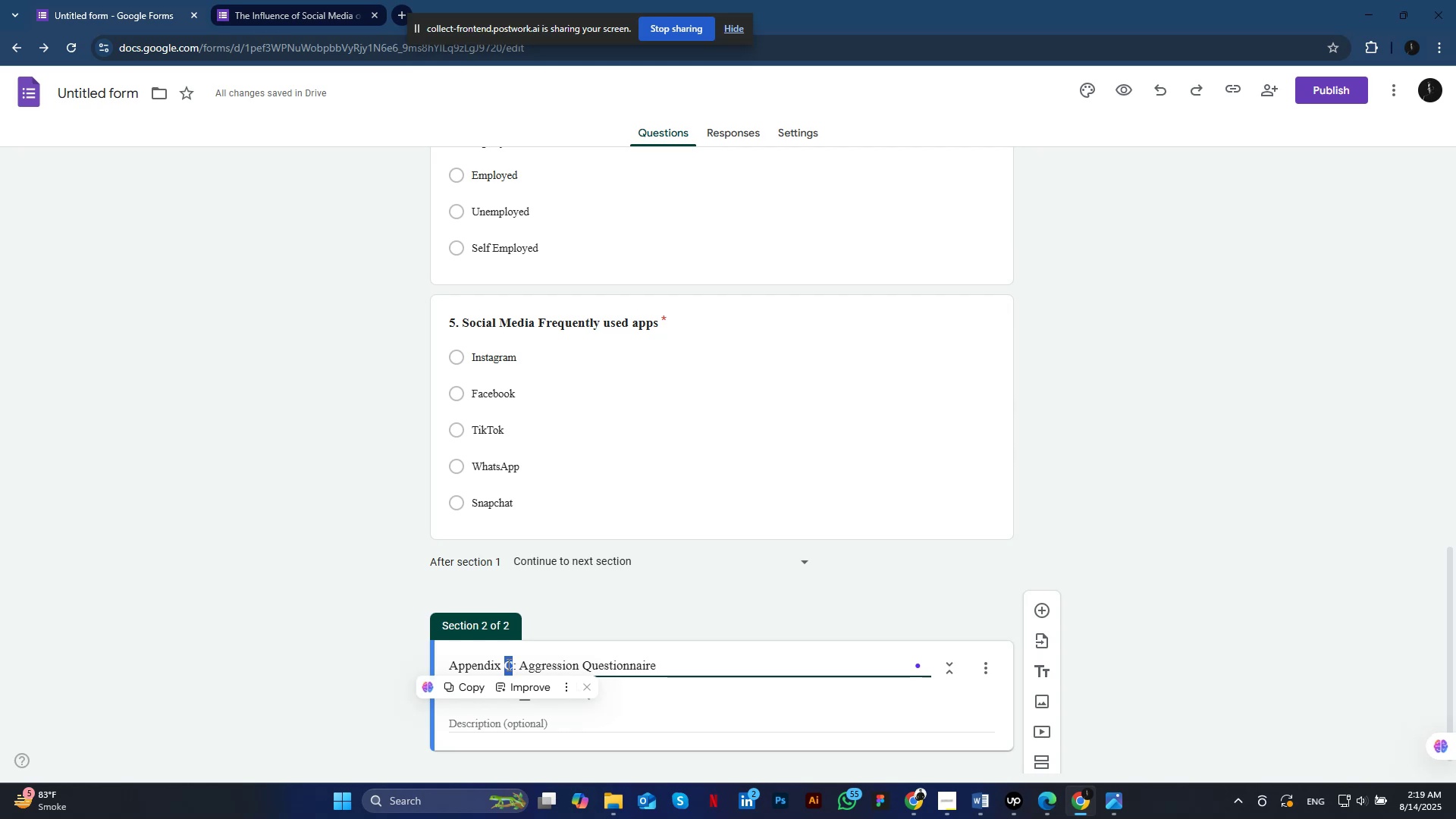 
left_click_drag(start_coordinate=[522, 664], to_coordinate=[579, 661])
 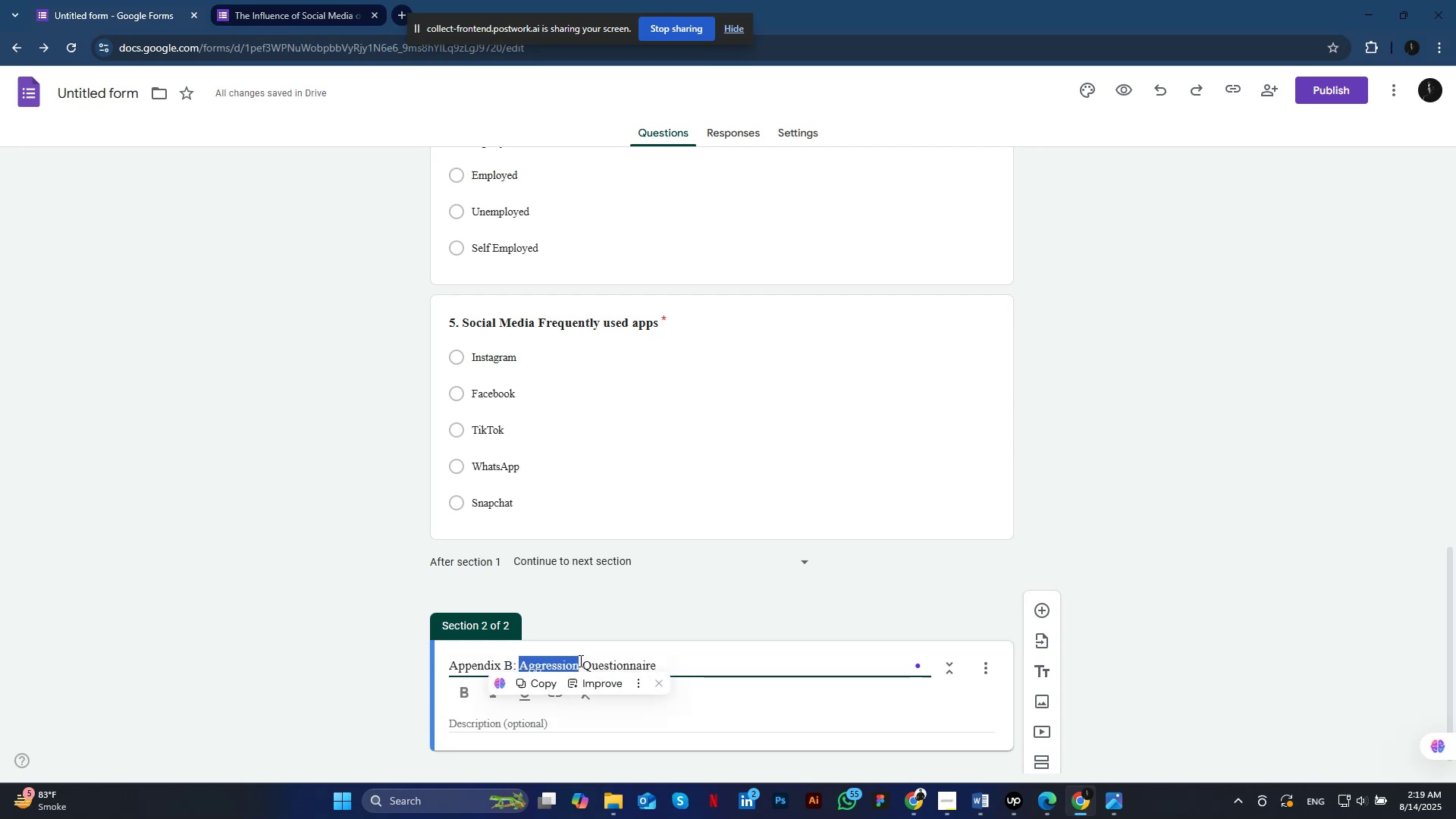 
type(Social Media Usage)
 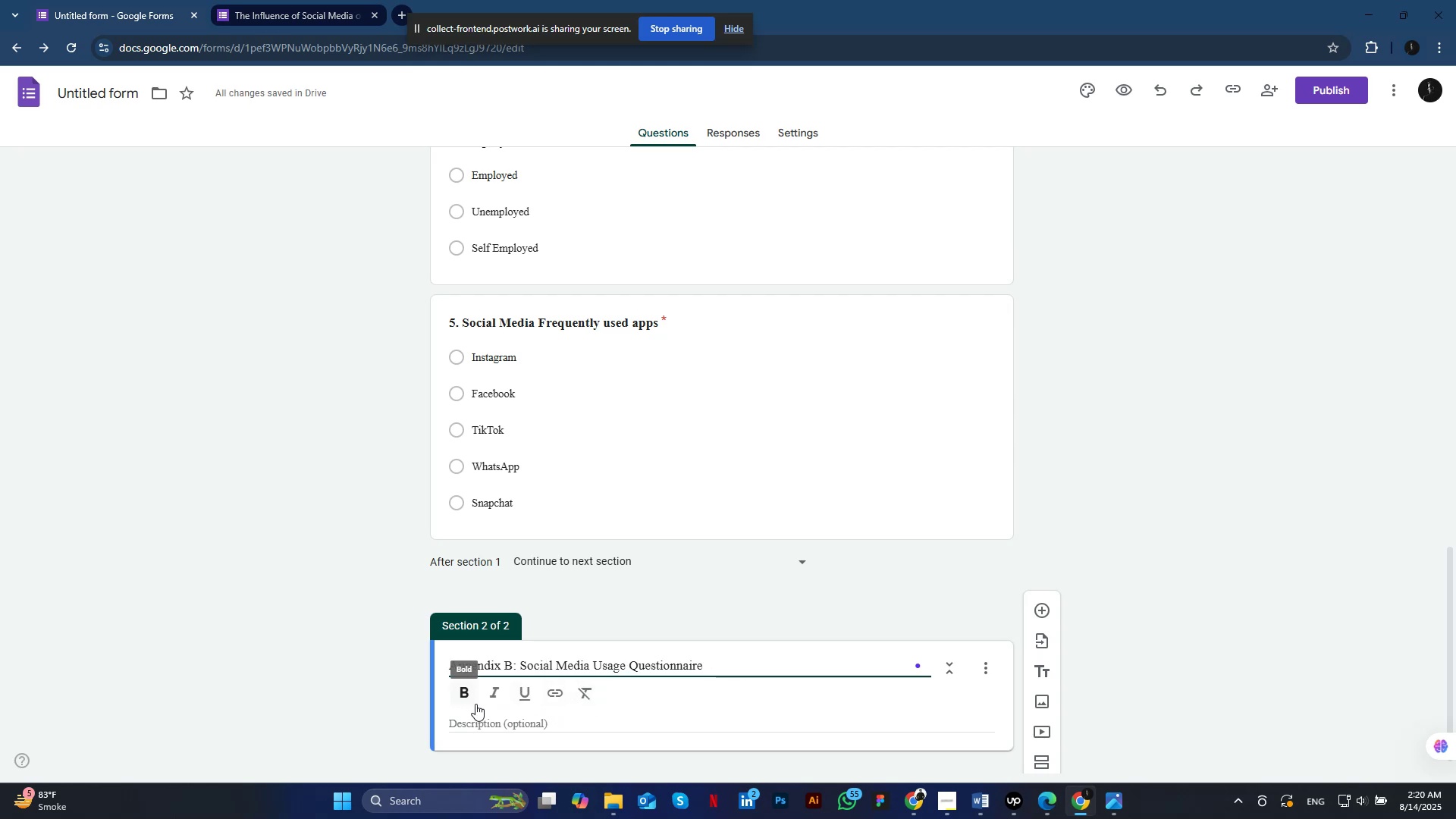 
wait(7.46)
 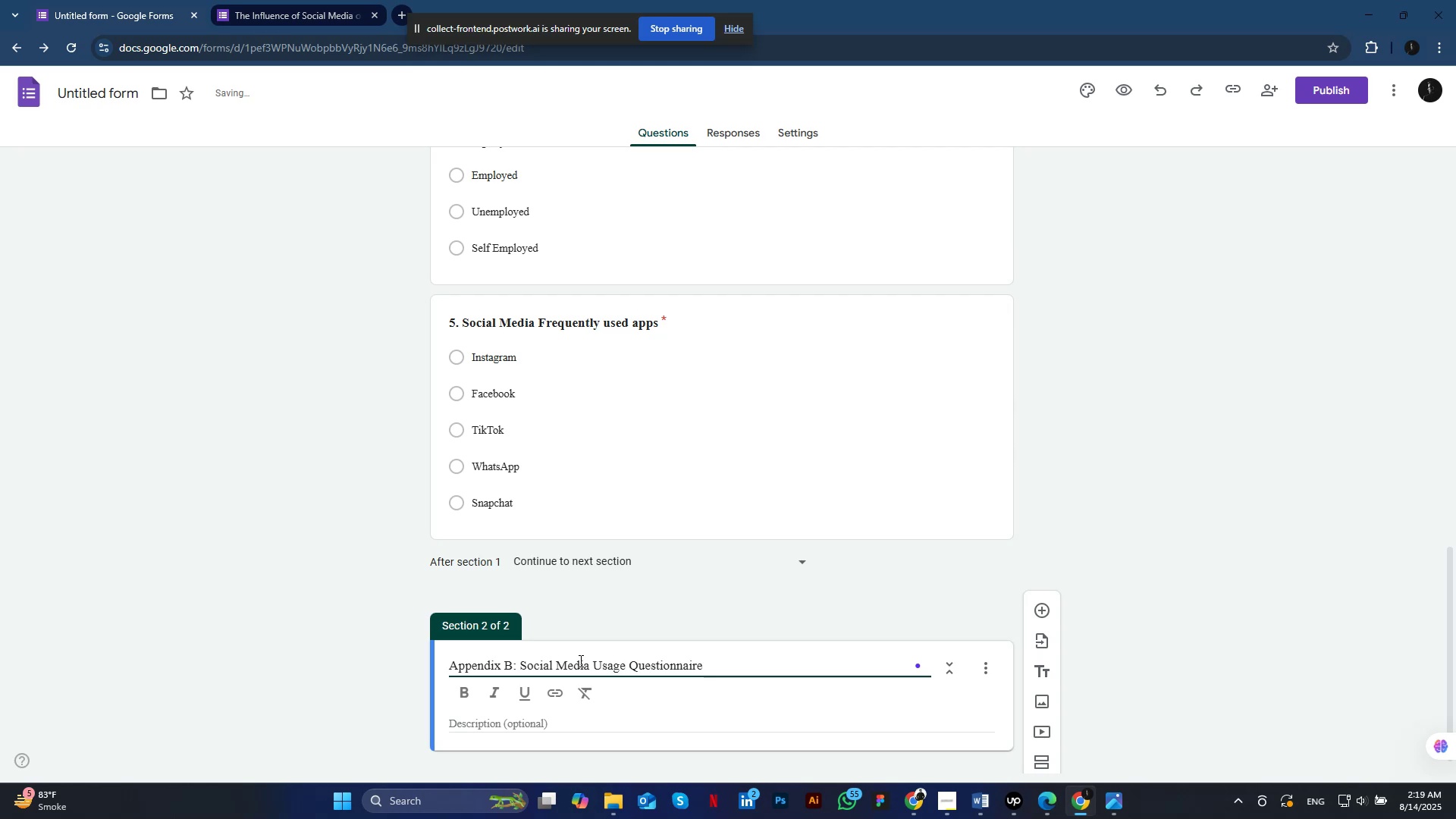 
left_click([502, 722])
 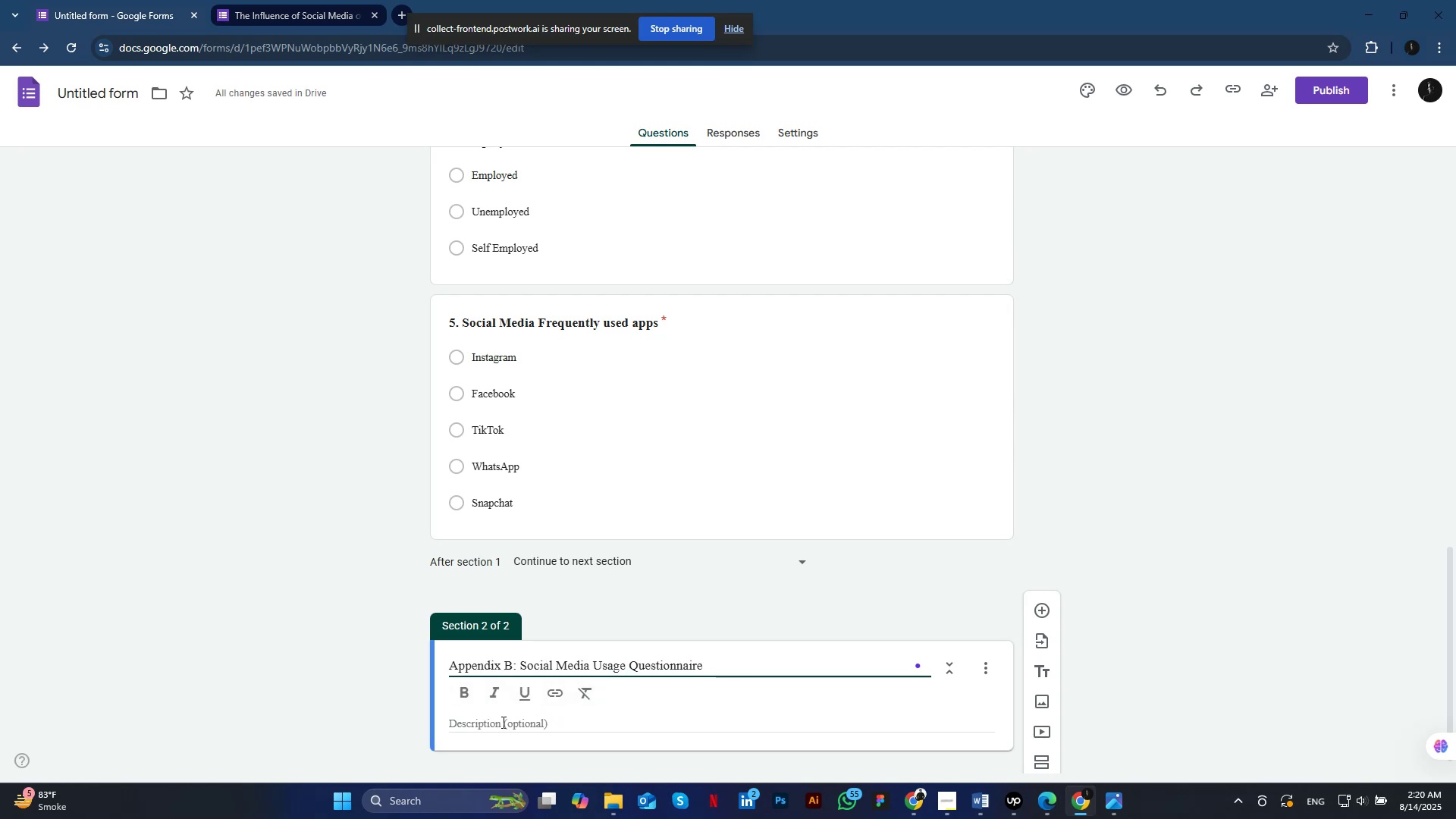 
scroll: coordinate [501, 731], scroll_direction: down, amount: 2.0
 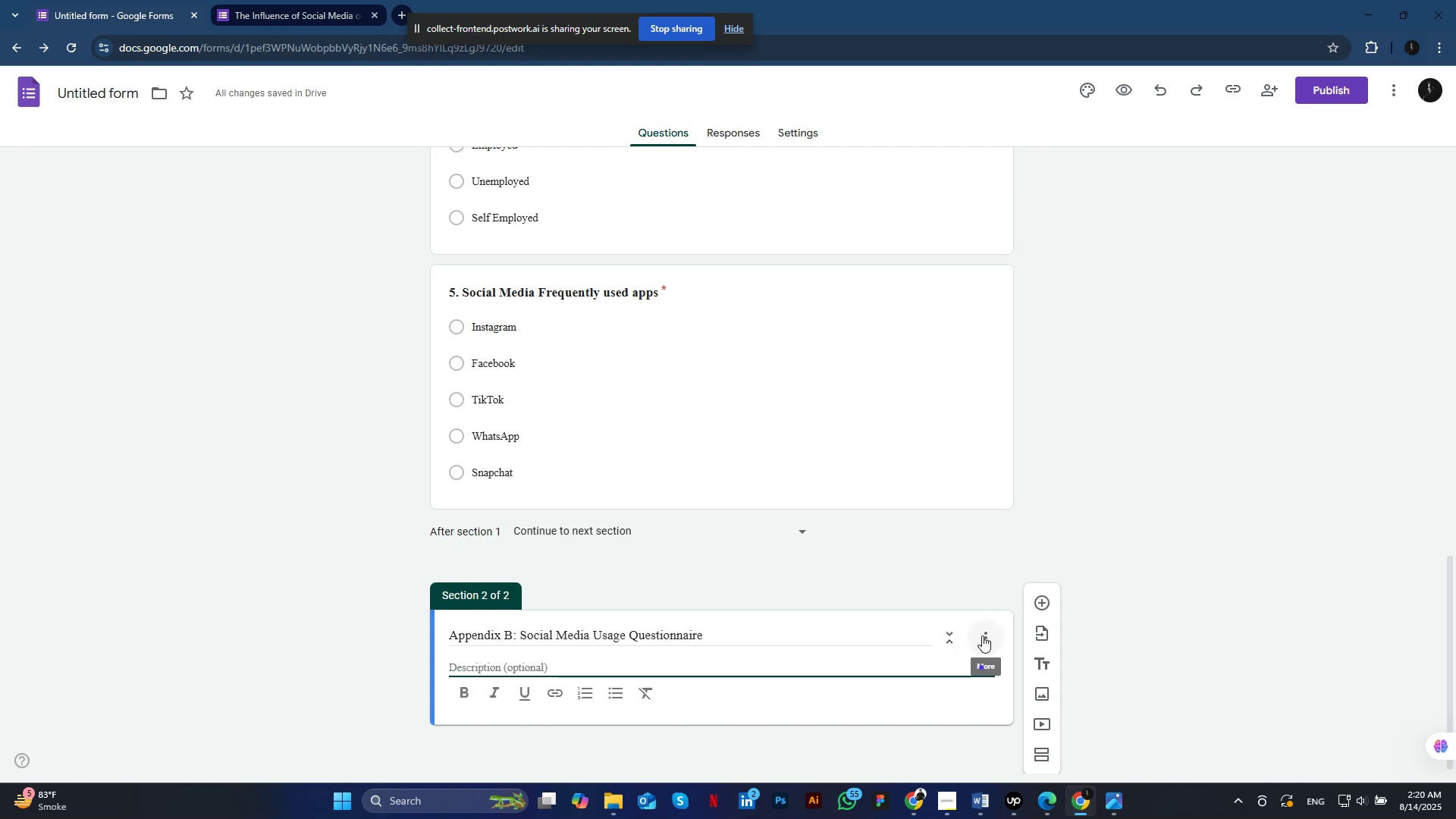 
wait(5.01)
 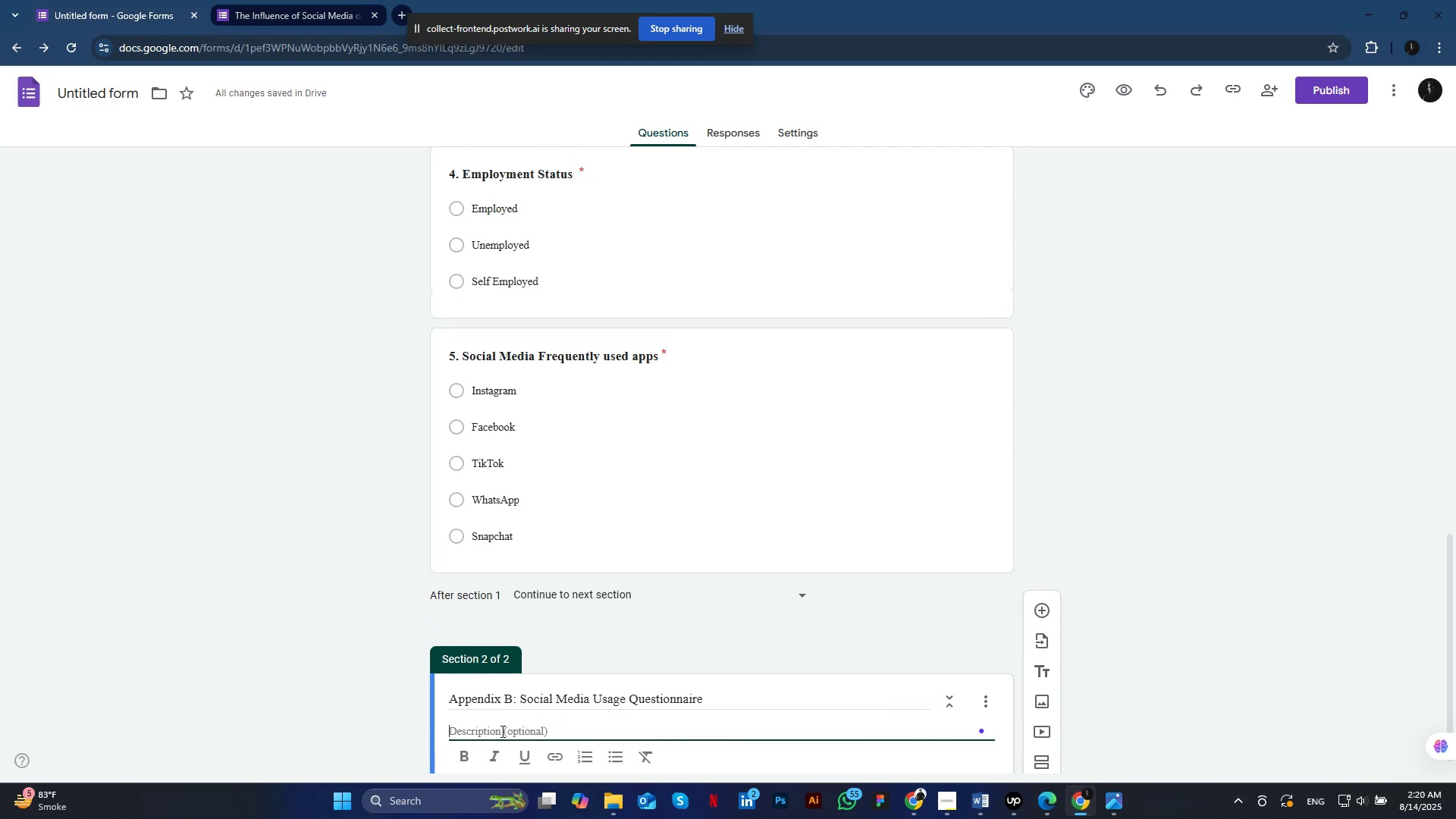 
left_click([982, 635])
 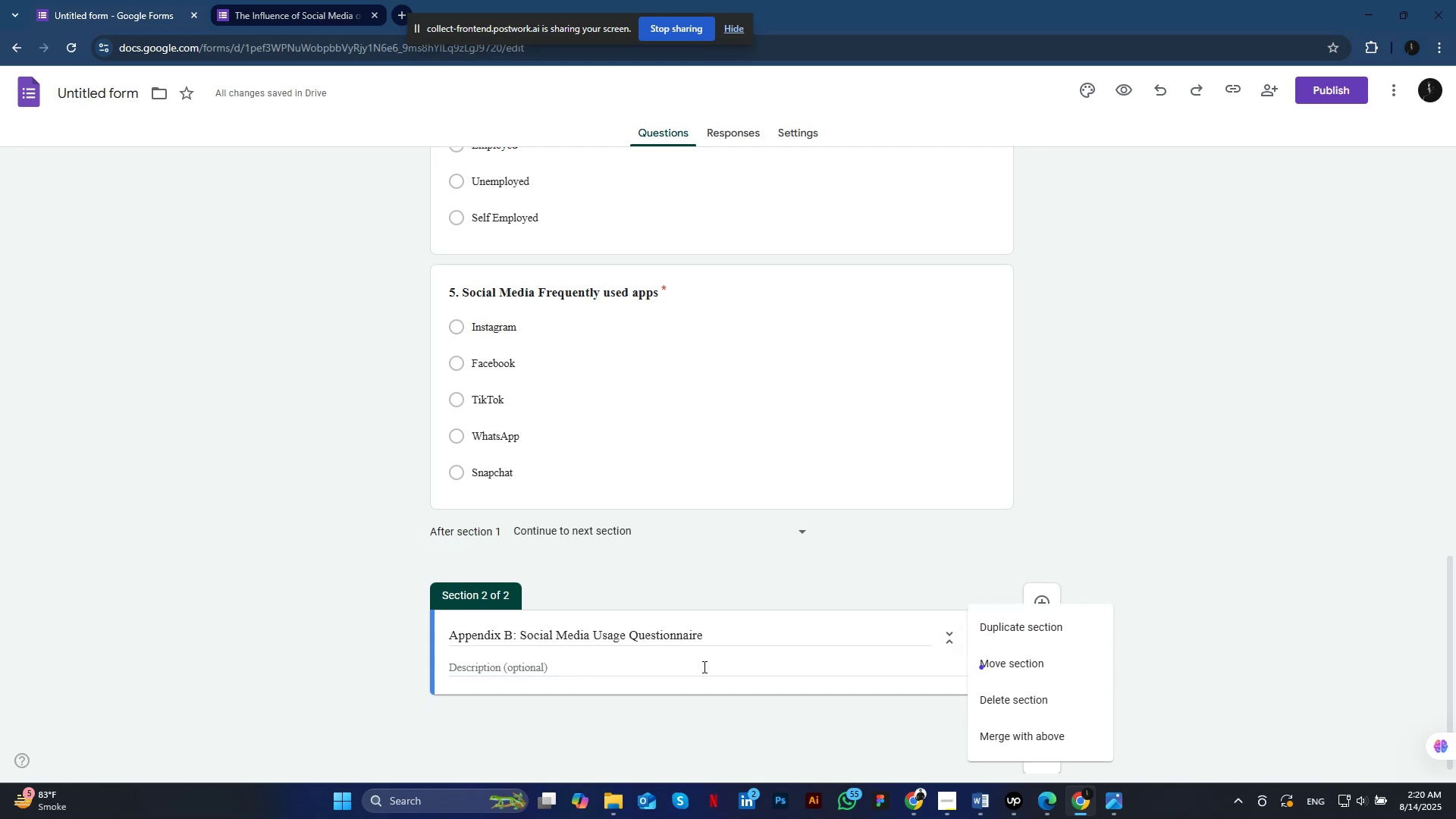 
left_click([701, 667])
 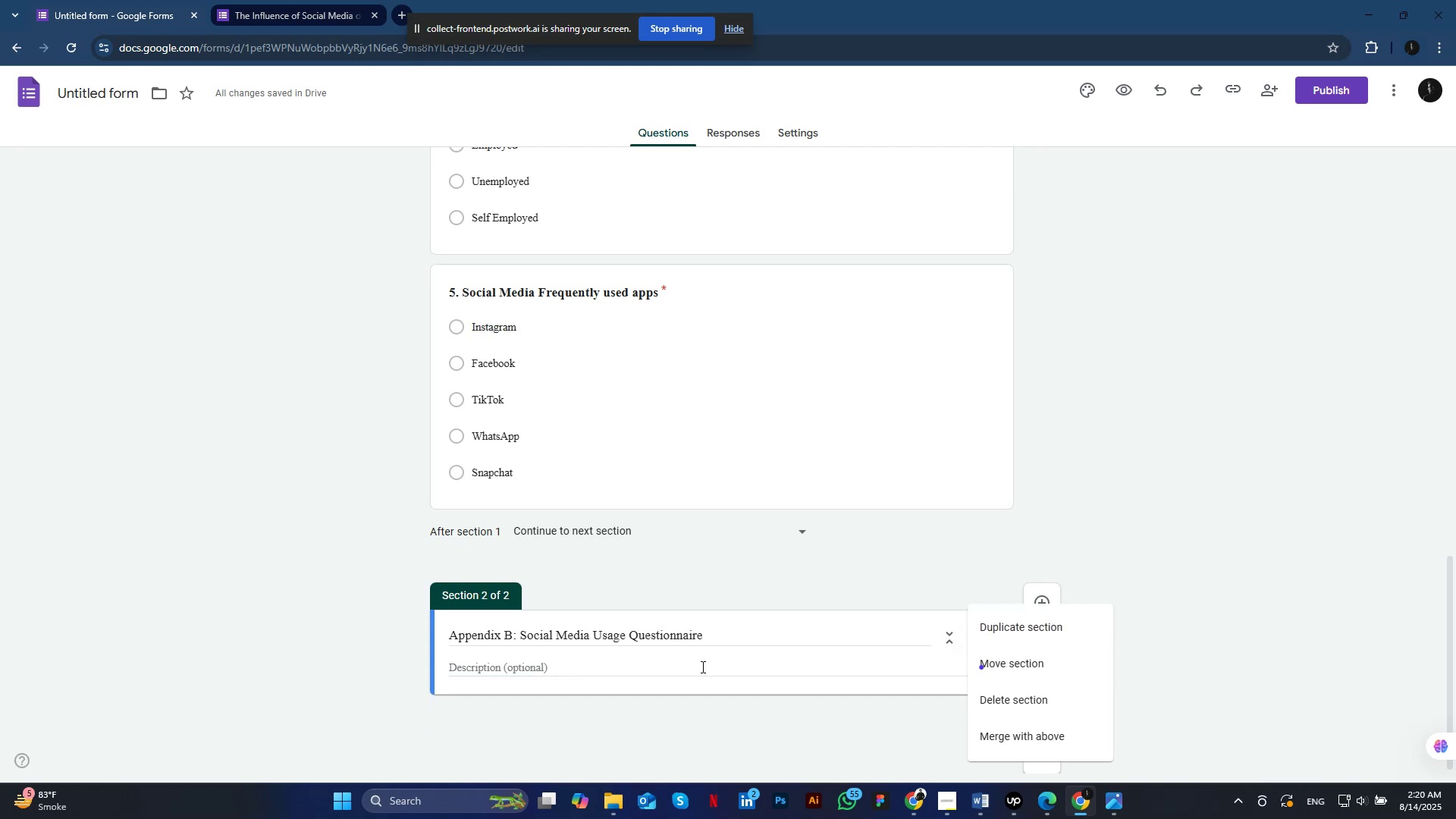 
left_click([480, 664])
 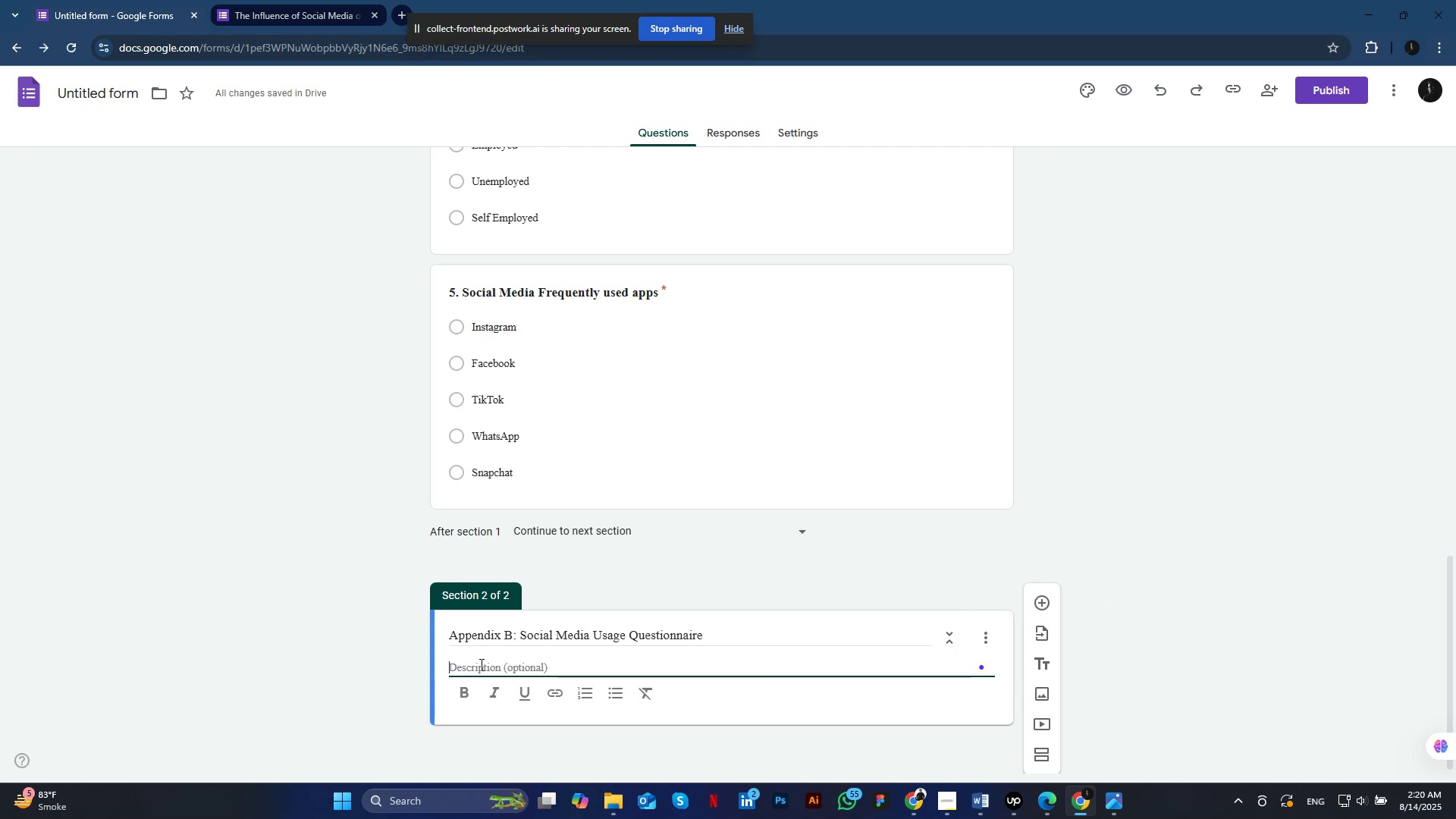 
left_click([978, 800])
 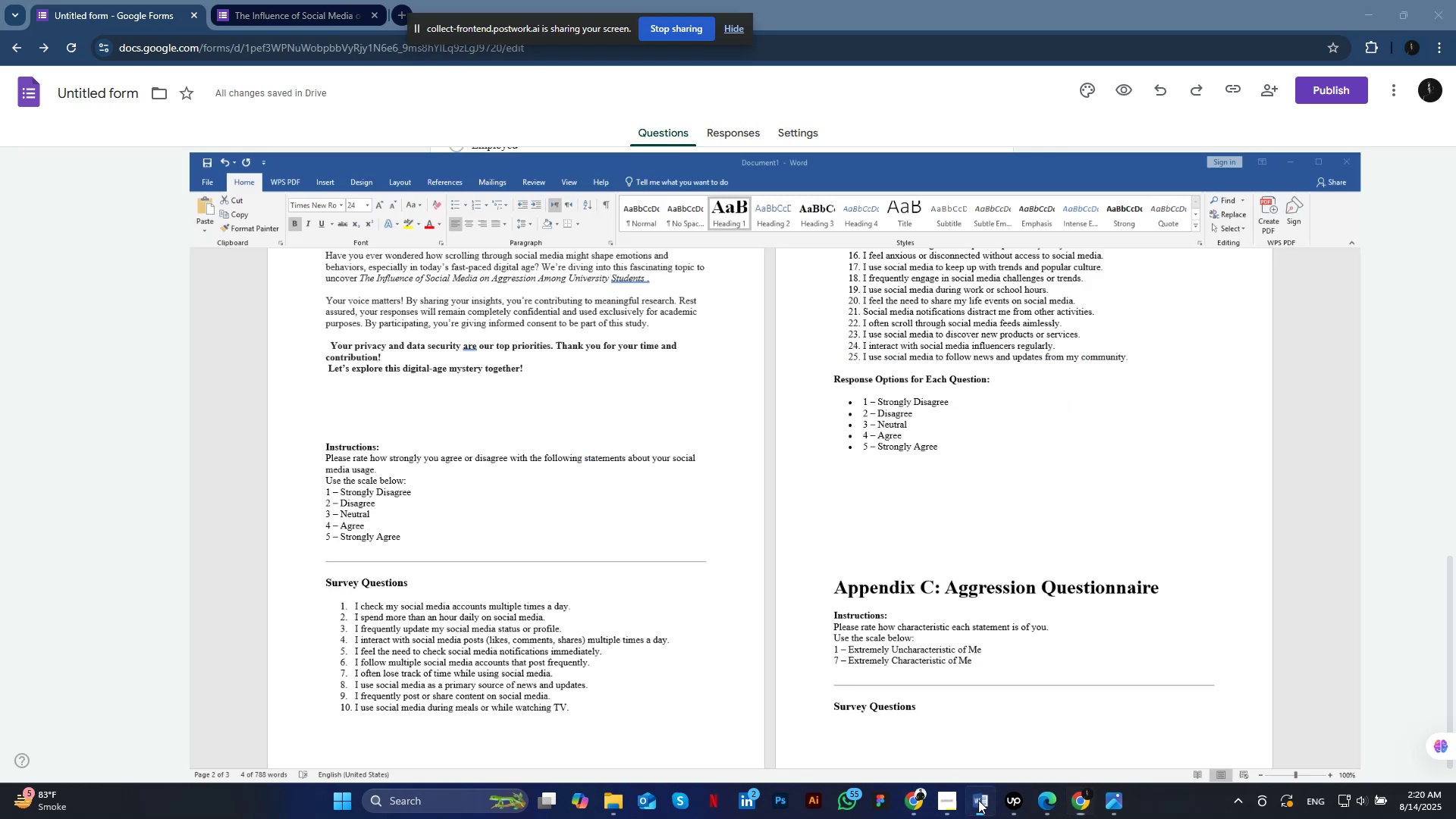 
left_click_drag(start_coordinate=[169, 362], to_coordinate=[262, 479])
 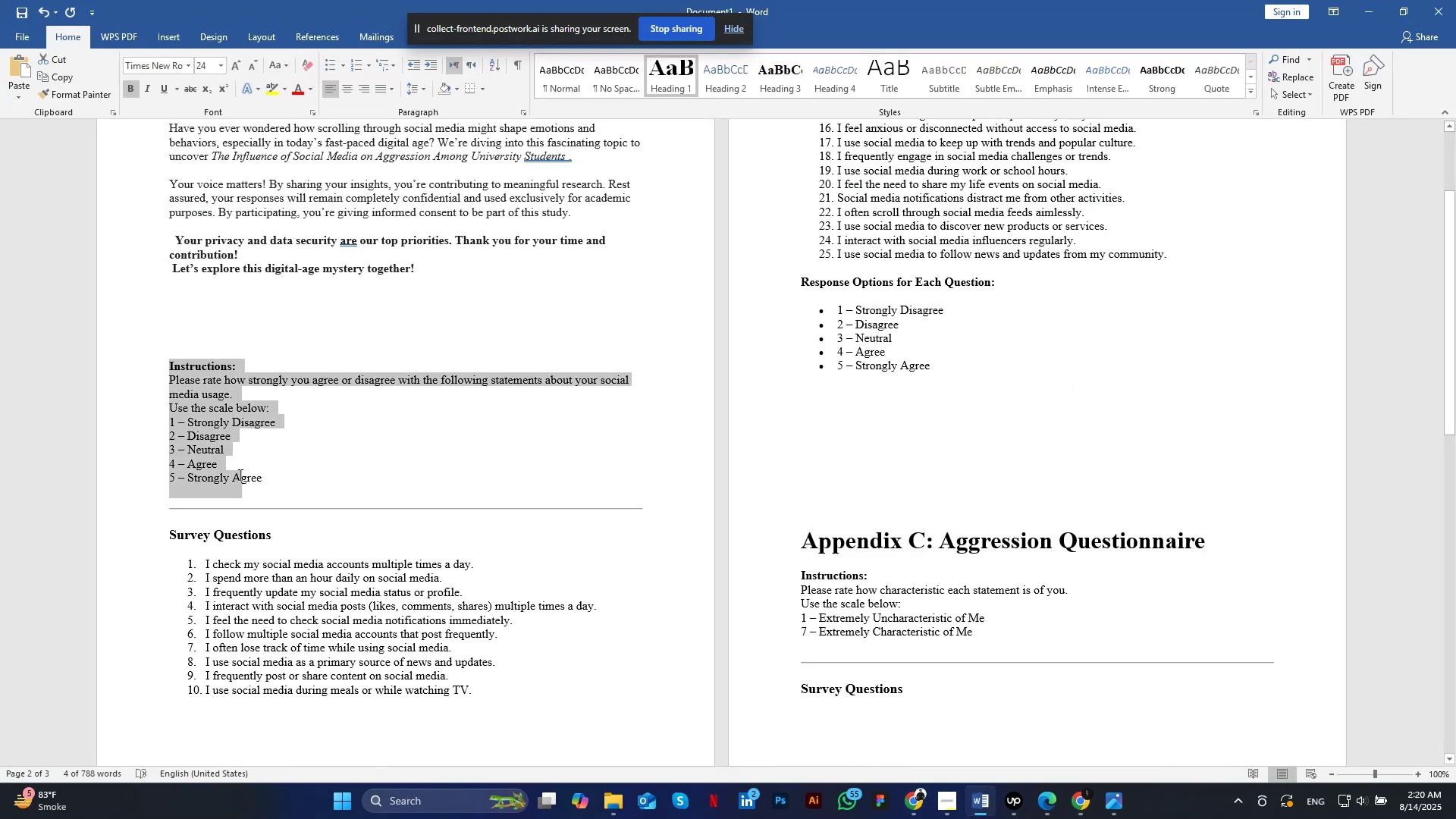 
key(Control+C)
 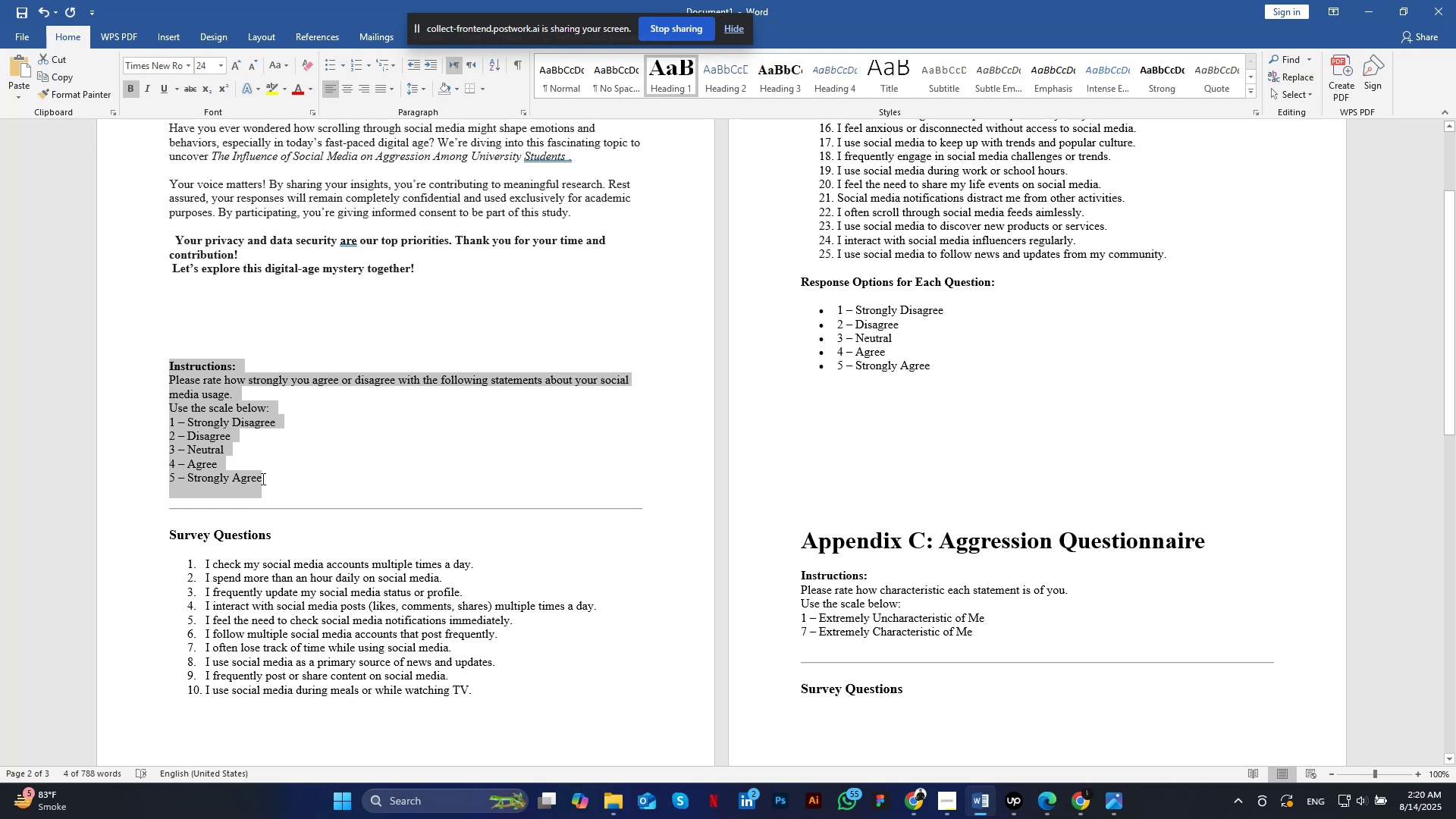 
left_click([1370, 8])
 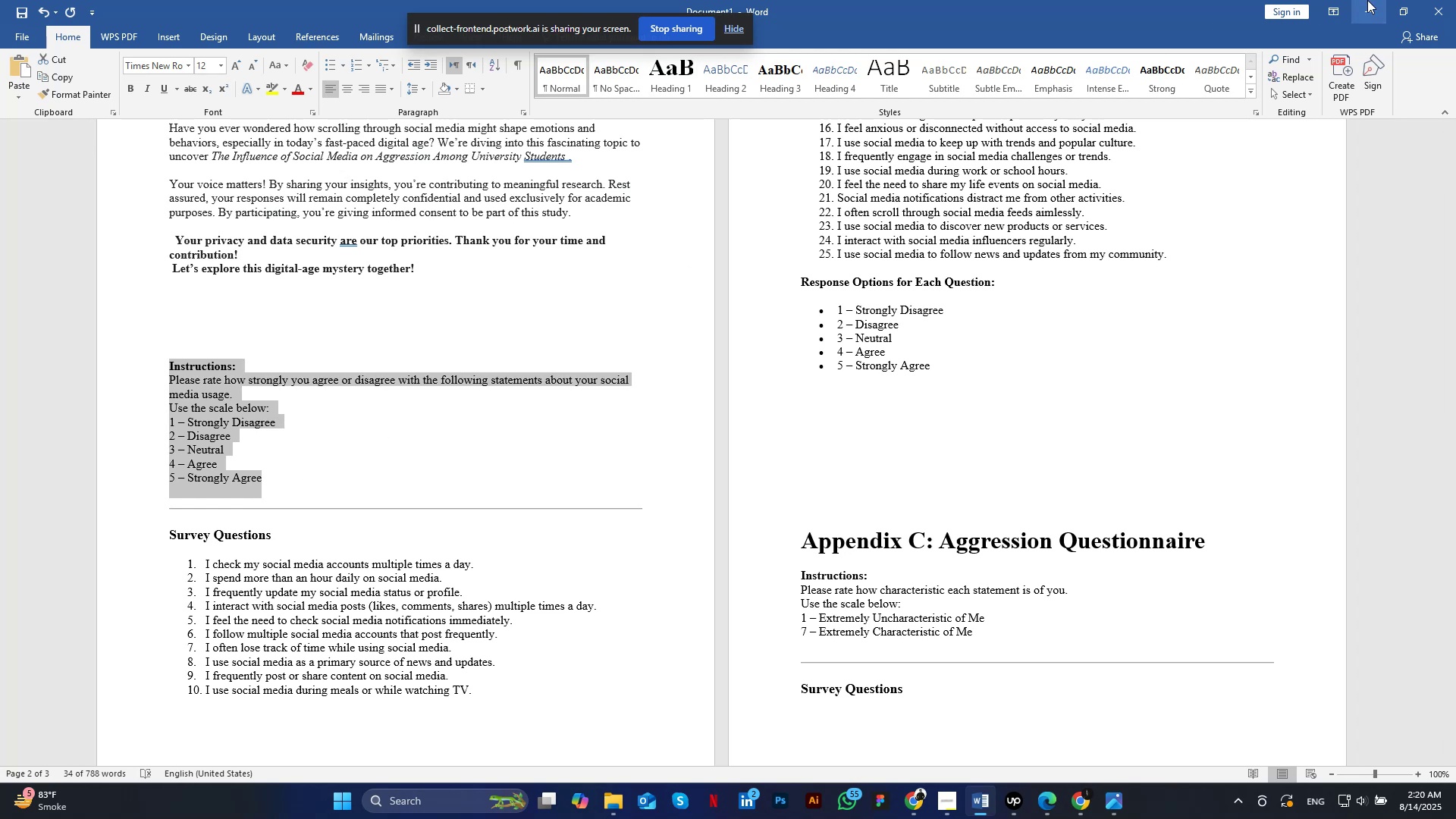 
left_click([497, 657])
 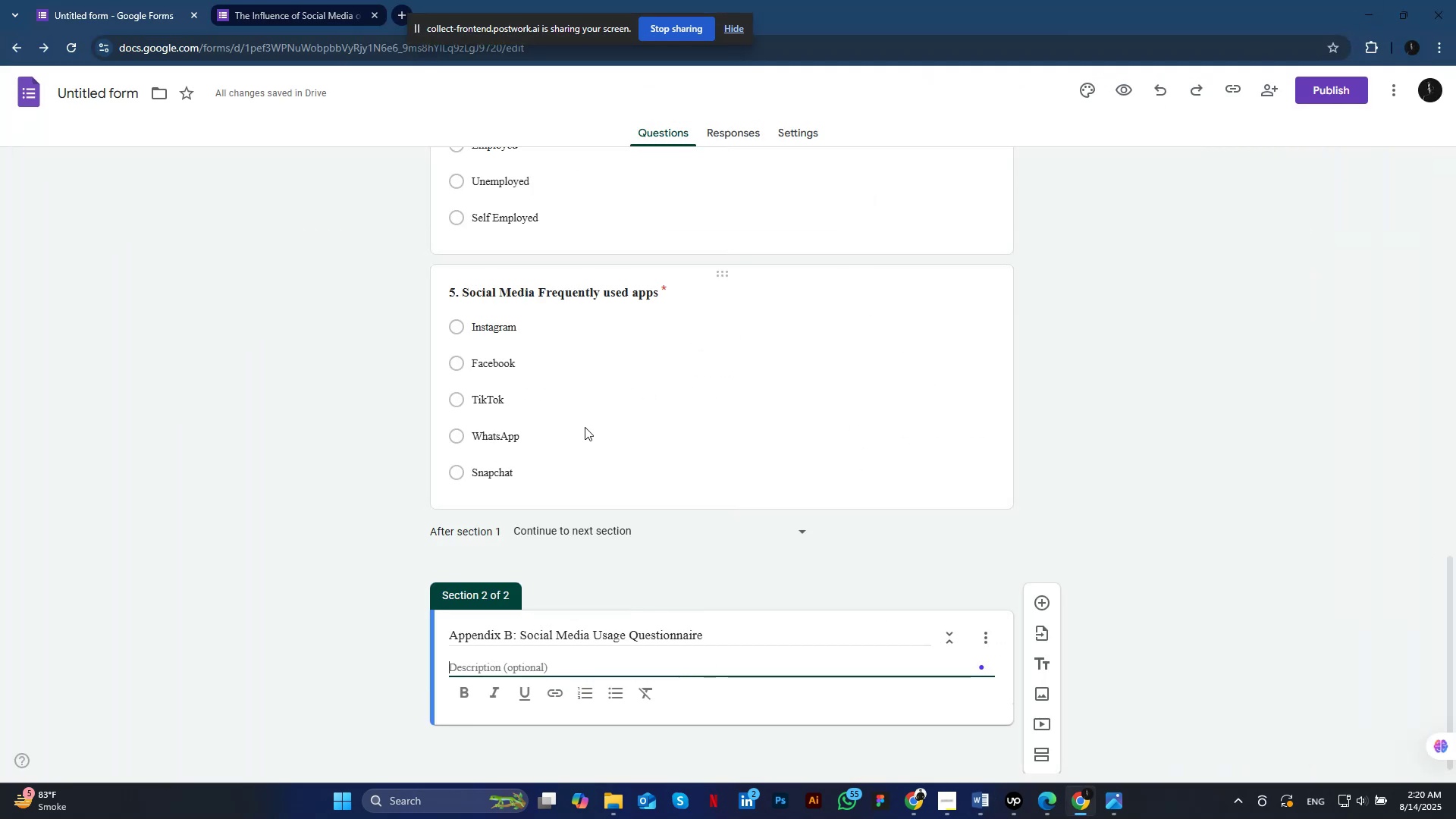 
left_click([475, 664])
 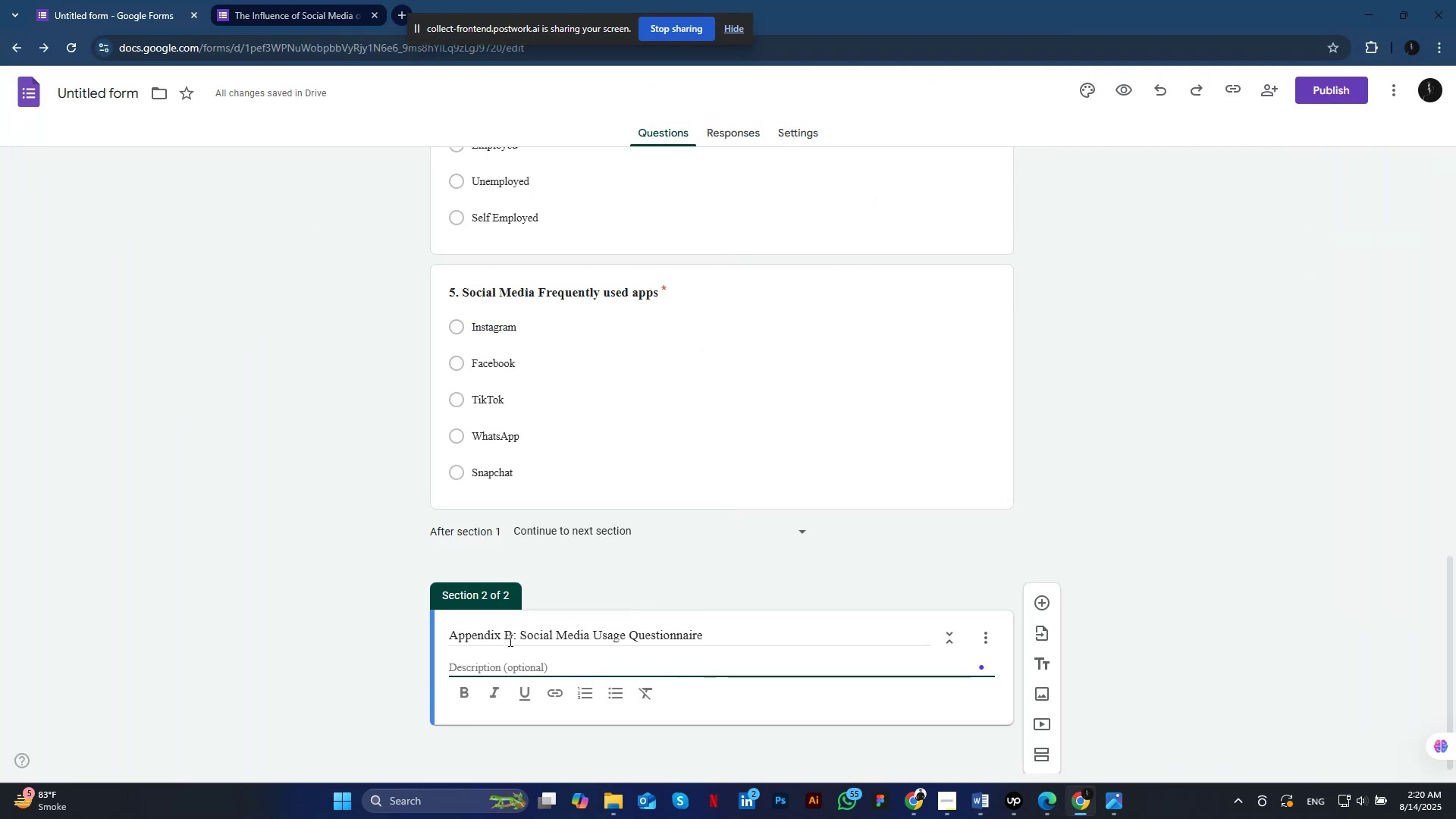 
key(Control+V)
 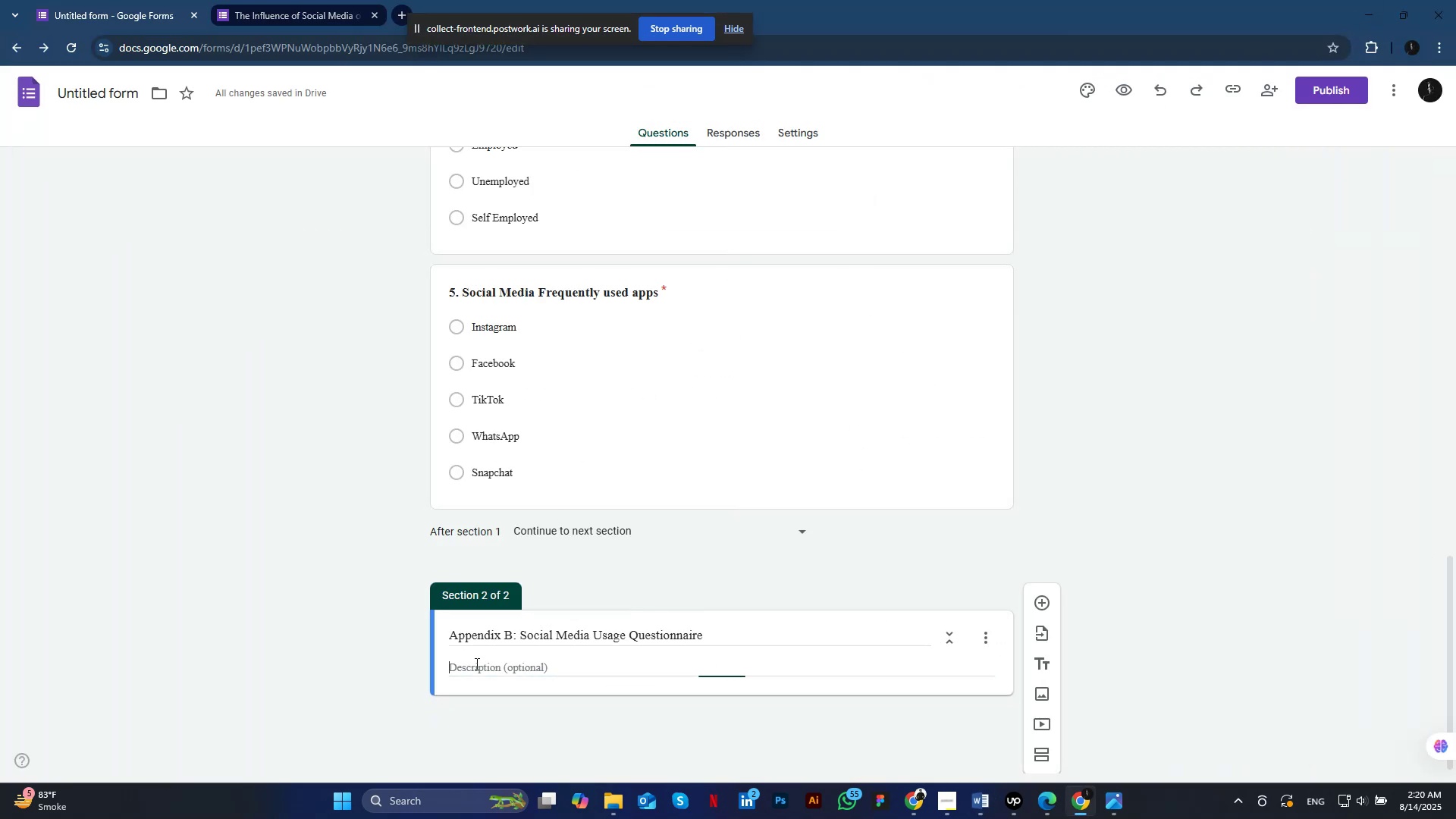 
scroll: coordinate [581, 621], scroll_direction: down, amount: 6.0
 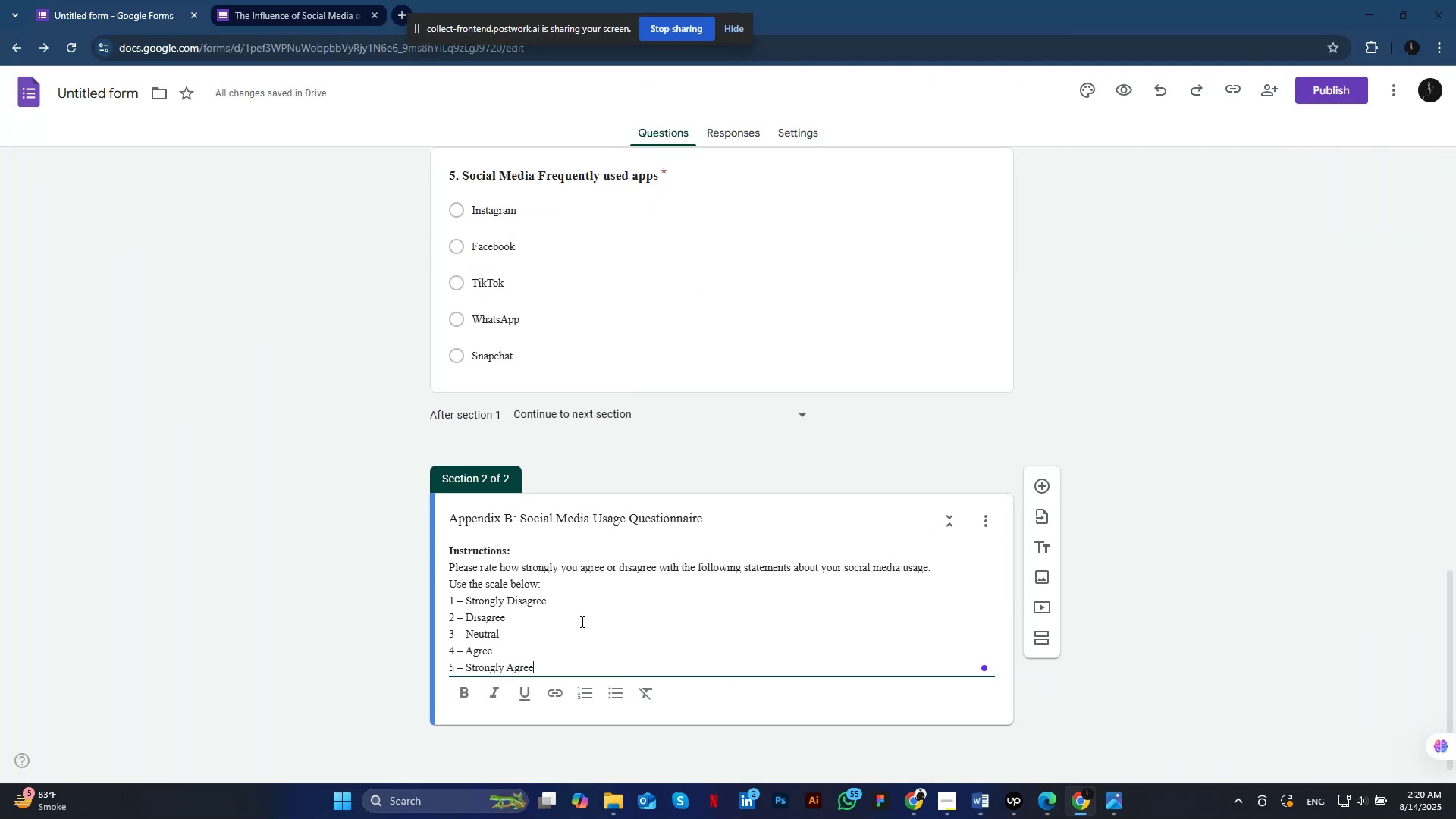 
left_click_drag(start_coordinate=[546, 668], to_coordinate=[440, 563])
 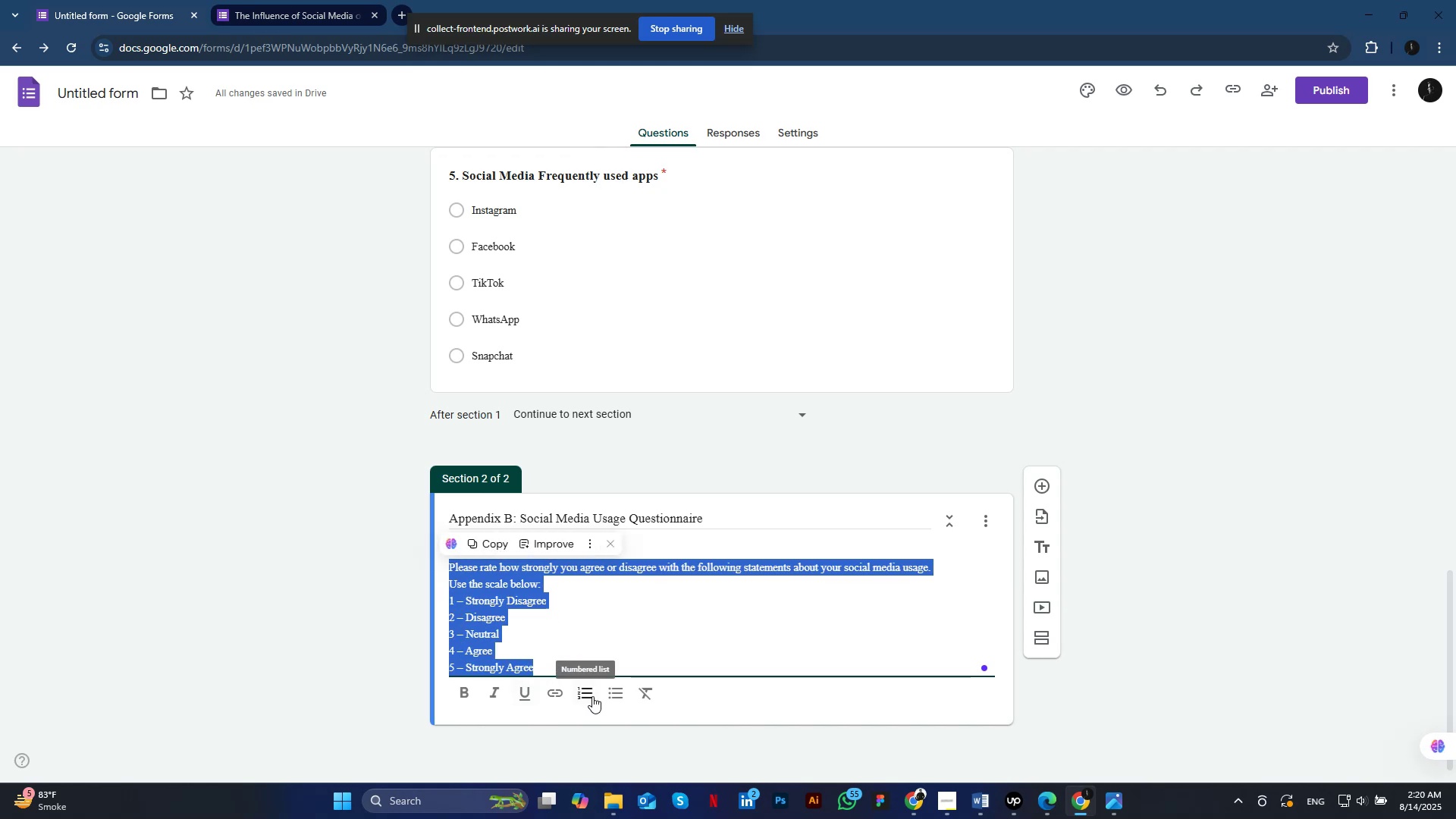 
left_click([668, 623])
 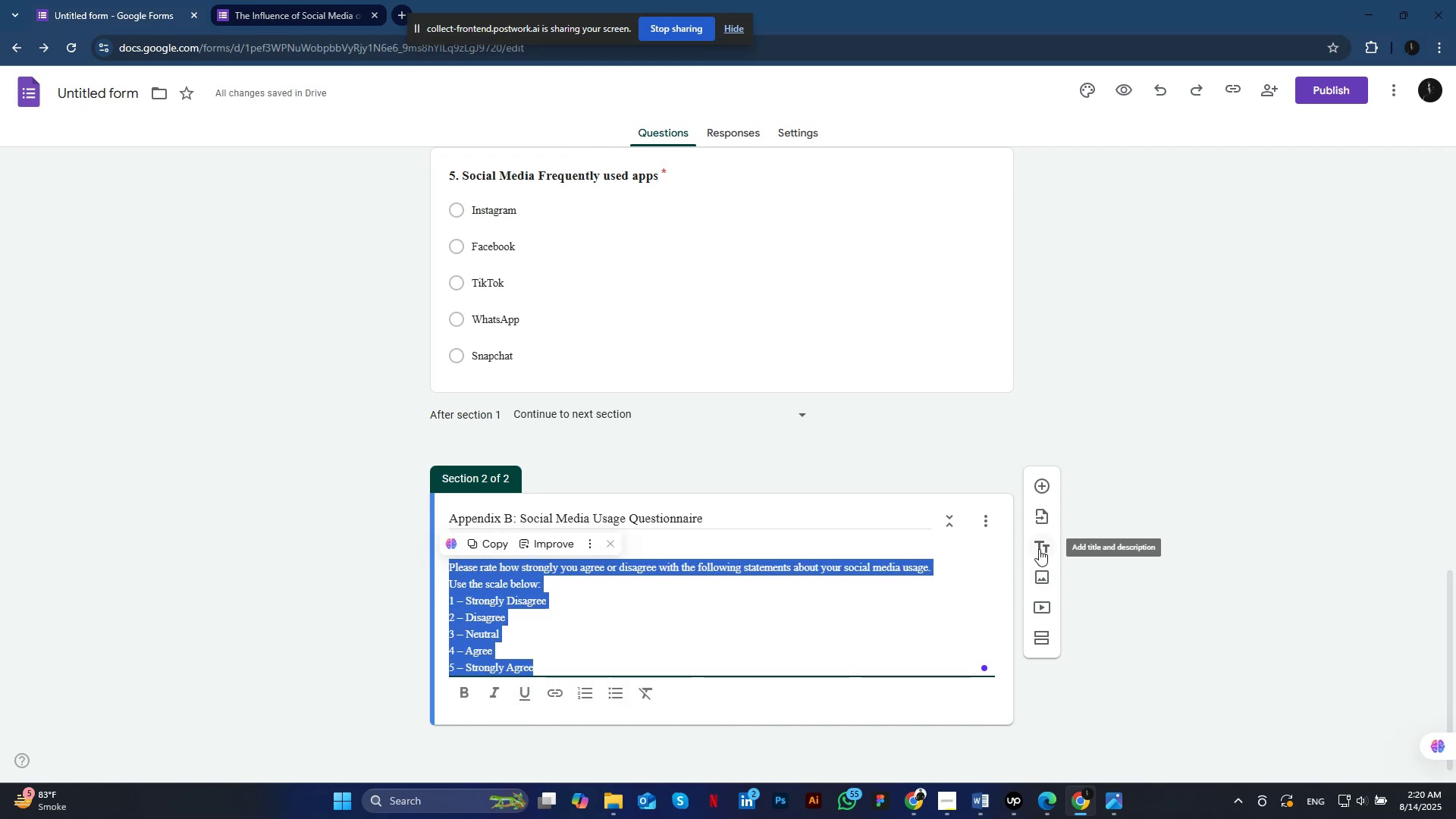 
scroll: coordinate [534, 585], scroll_direction: down, amount: 3.0
 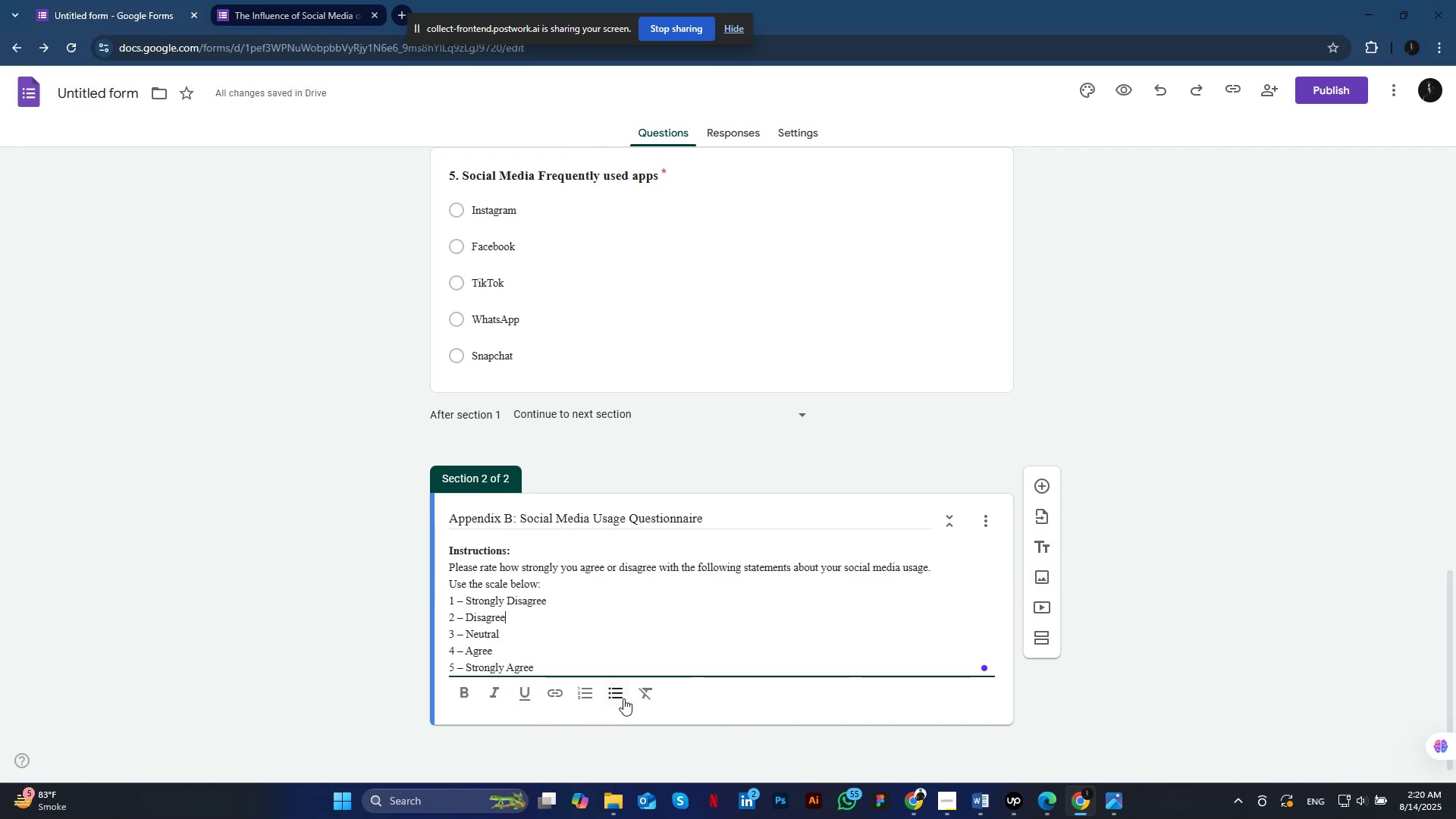 
left_click([298, 9])
 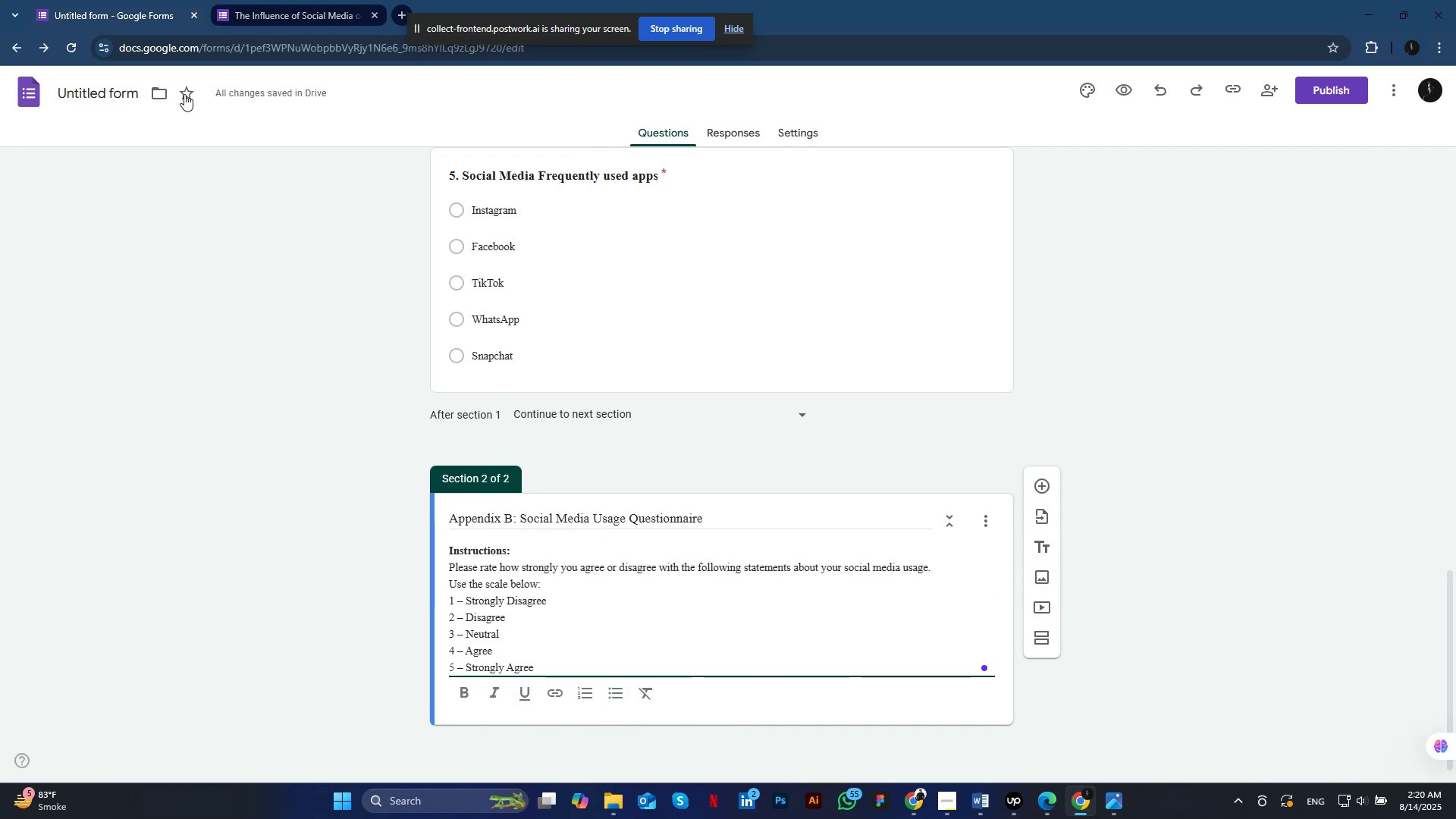 
left_click([74, 44])
 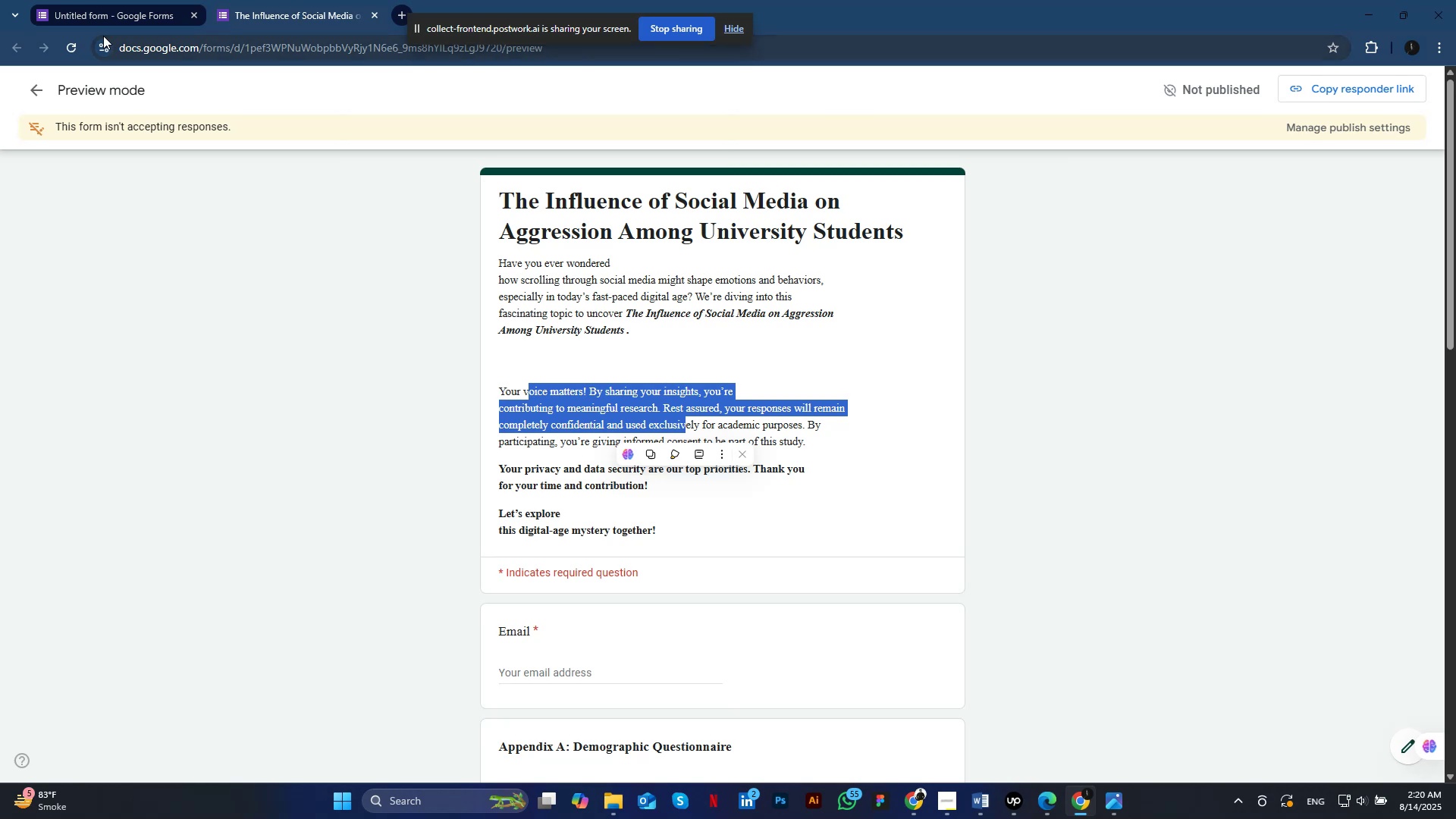 
scroll: coordinate [587, 552], scroll_direction: down, amount: 21.0
 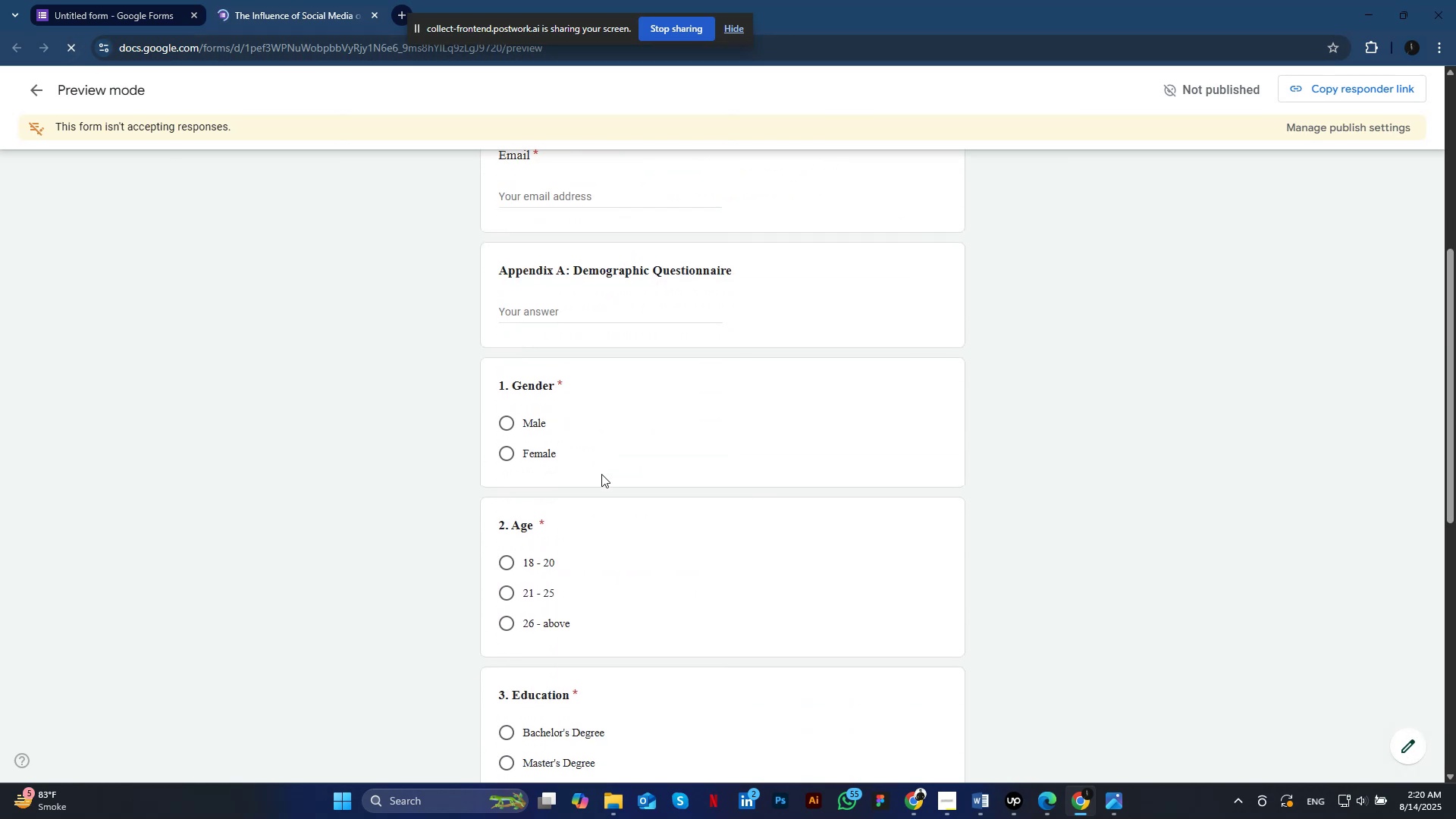 
left_click([513, 648])
 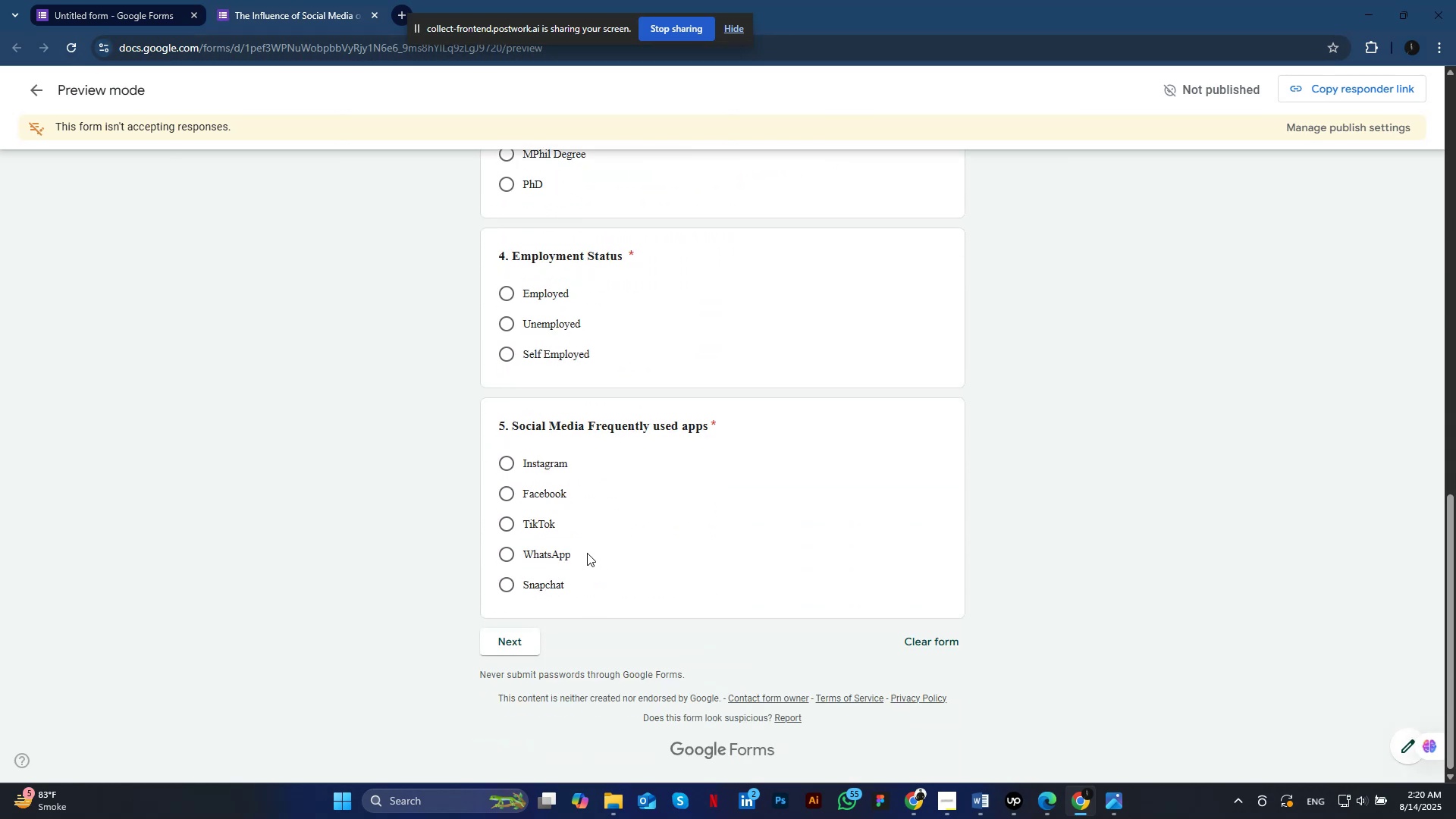 
scroll: coordinate [565, 460], scroll_direction: down, amount: 1.0
 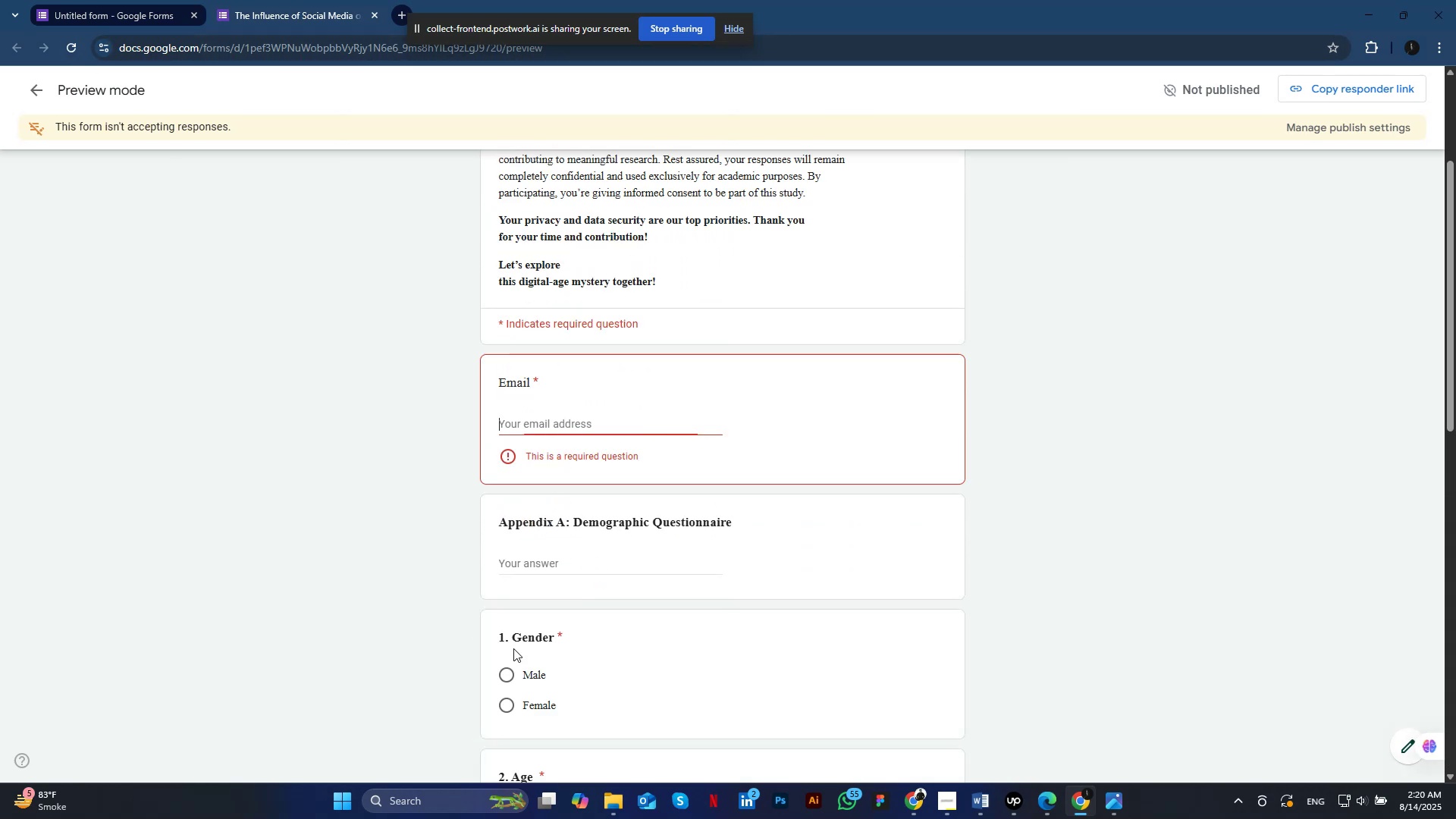 
left_click([535, 350])
 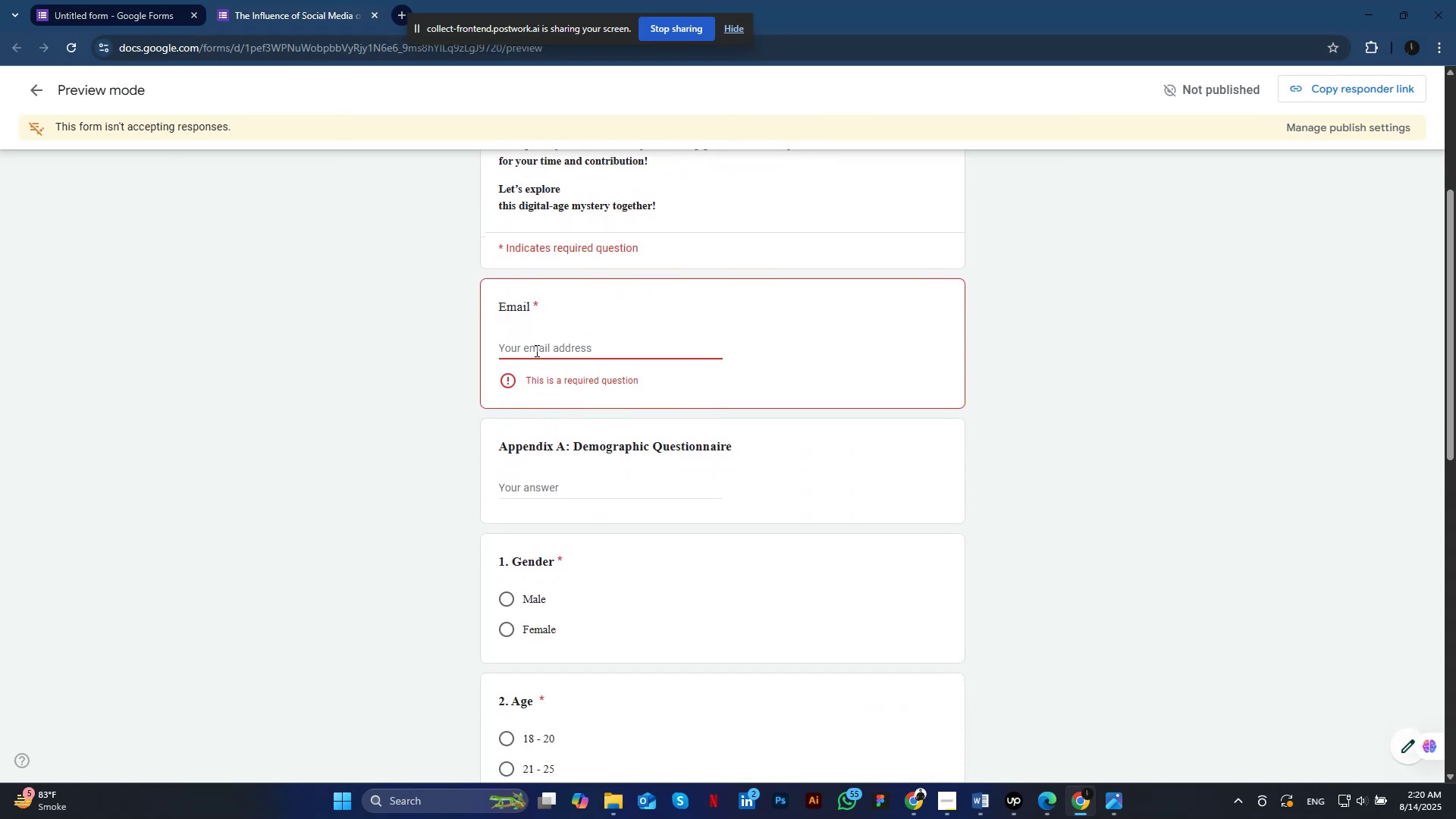 
type(test@gmail.com)
 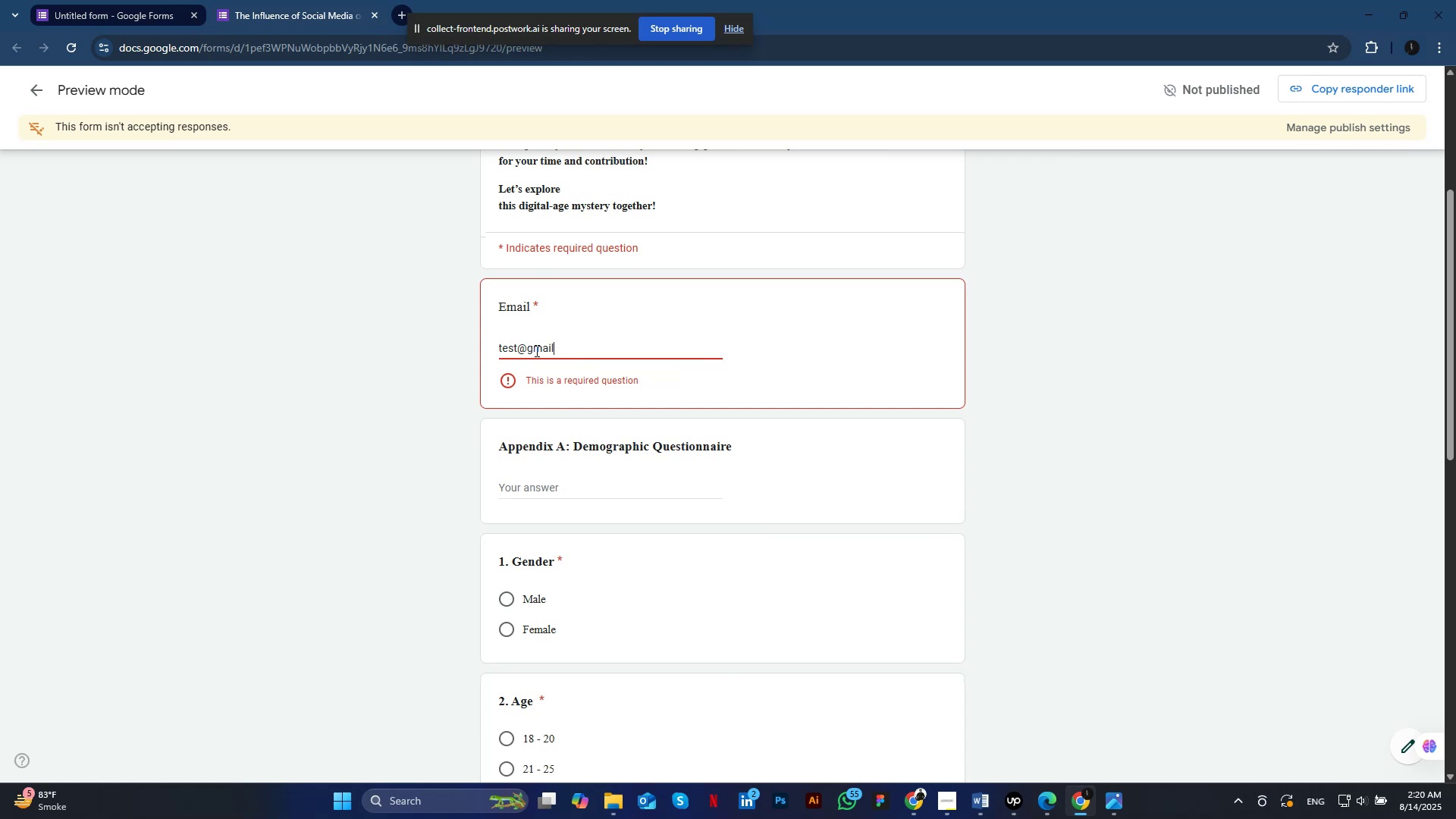 
left_click([541, 457])
 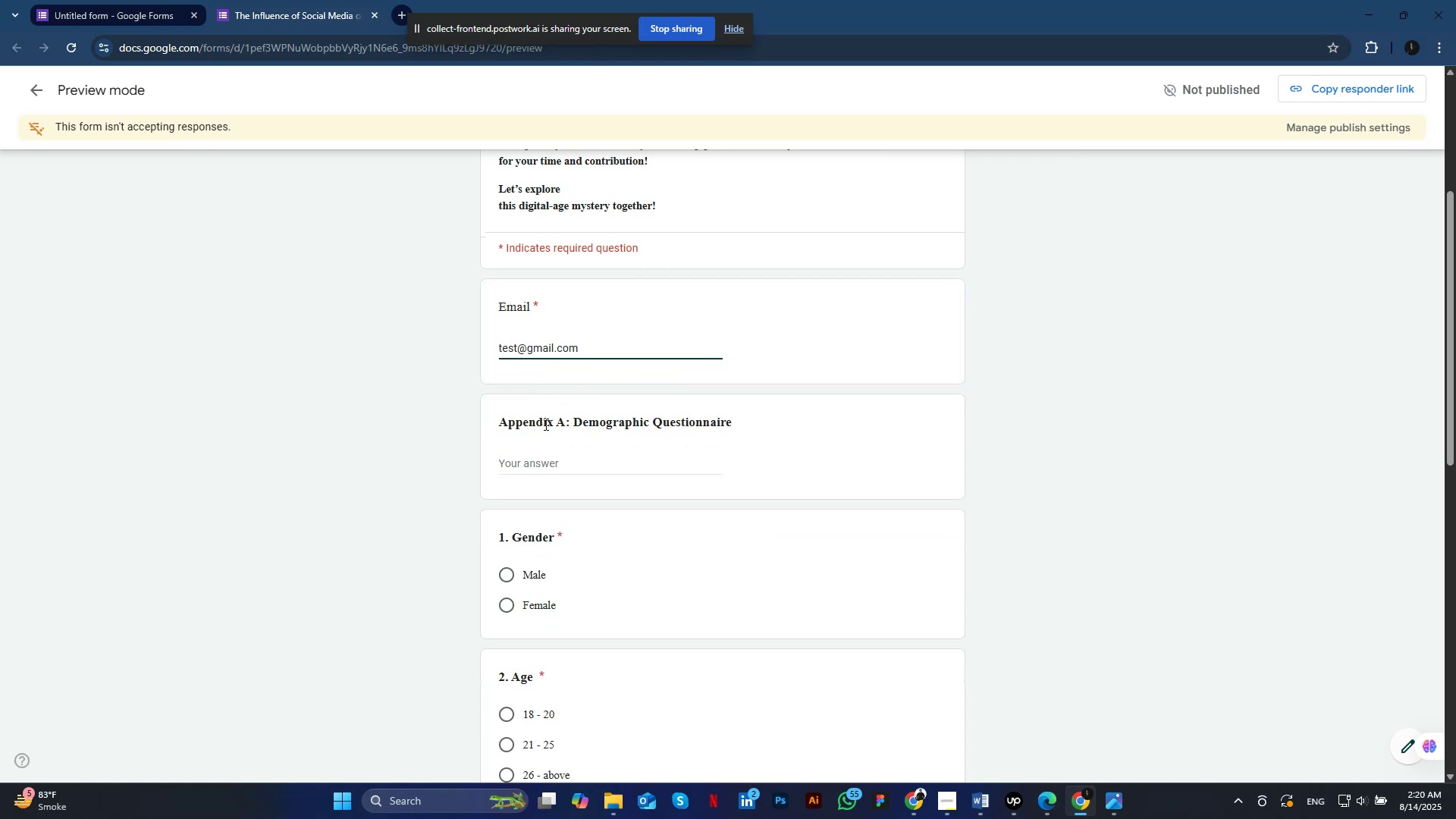 
type(as)
 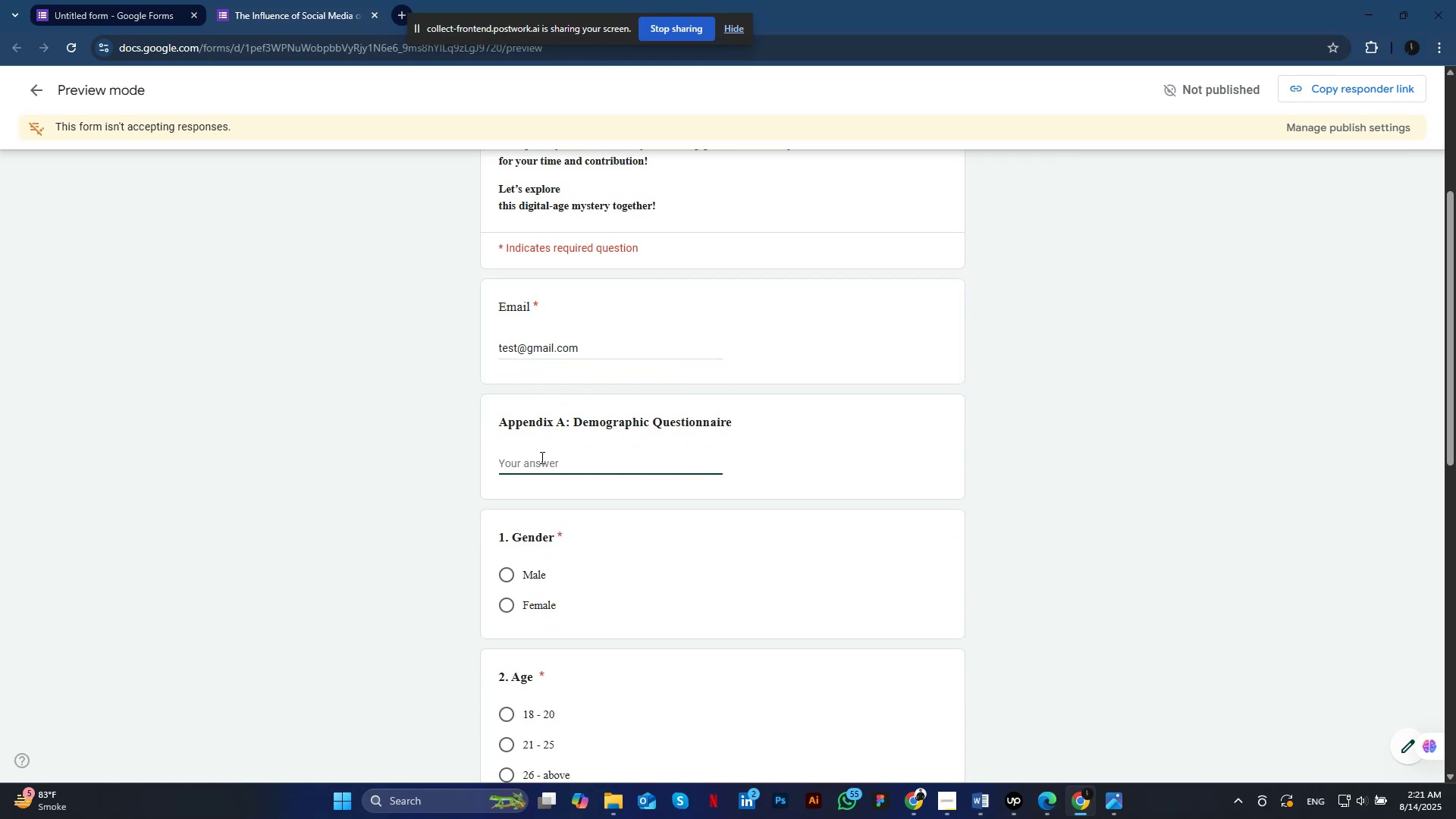 
left_click([513, 576])
 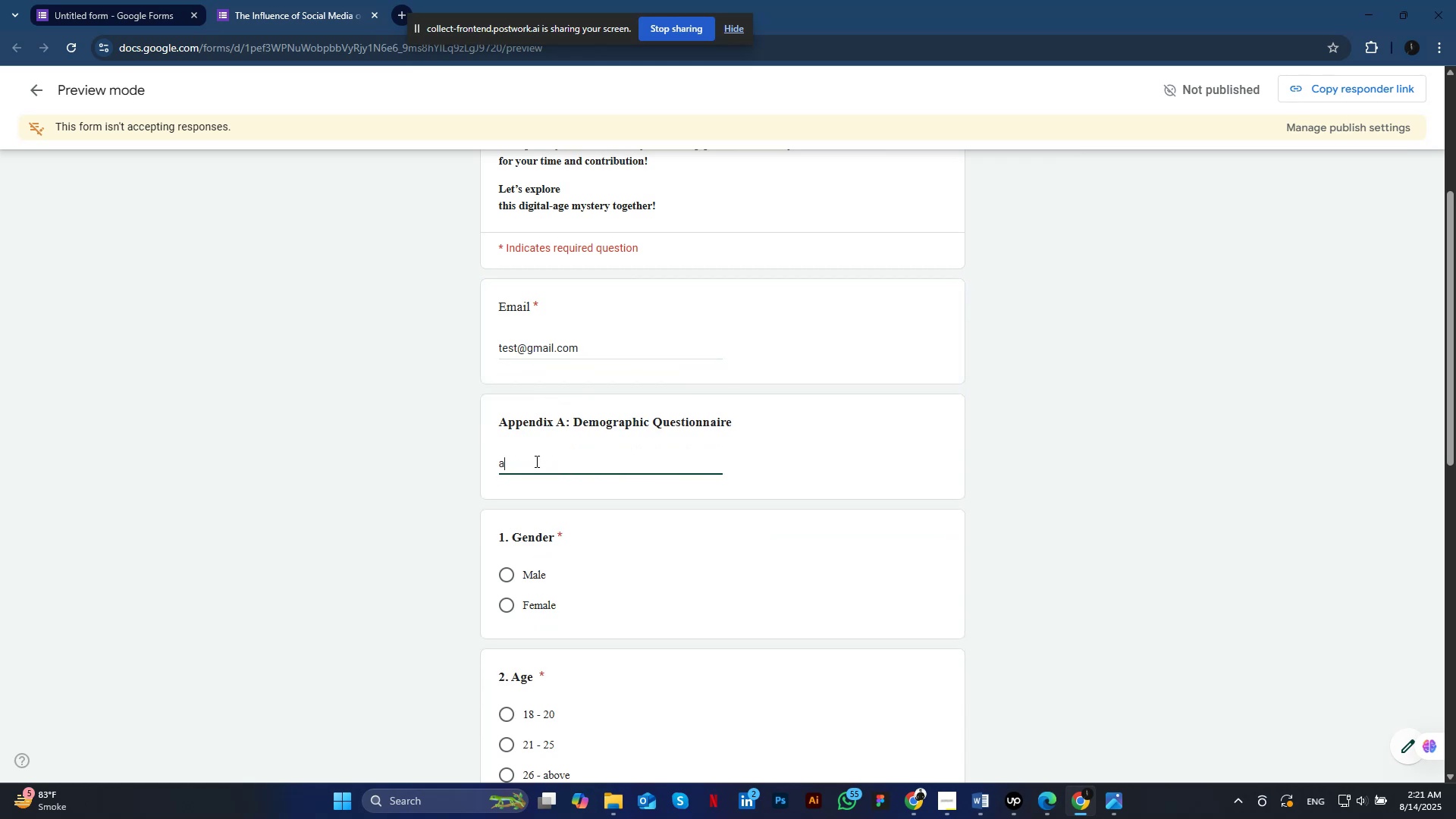 
scroll: coordinate [502, 642], scroll_direction: down, amount: 2.0
 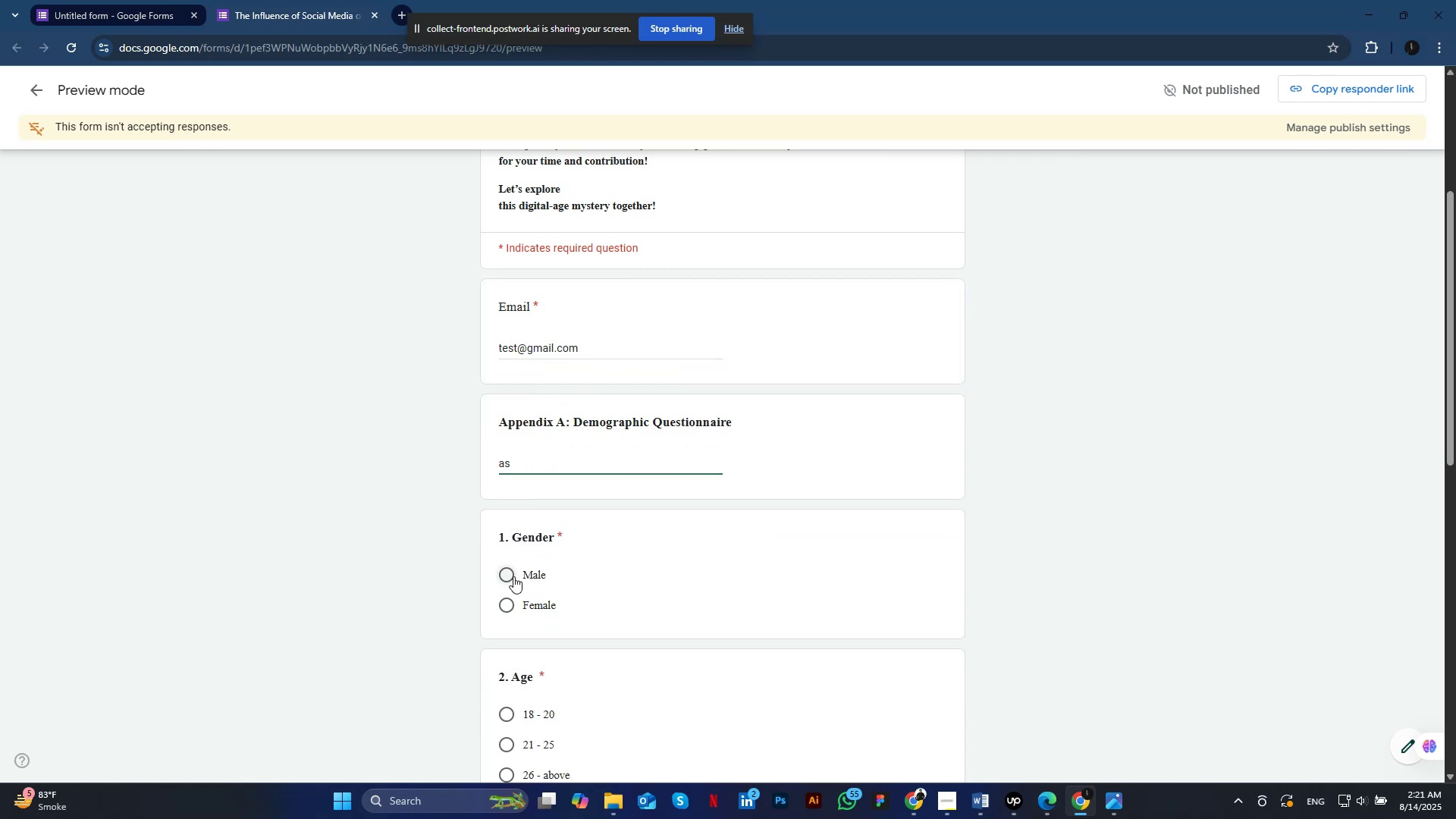 
left_click([508, 563])
 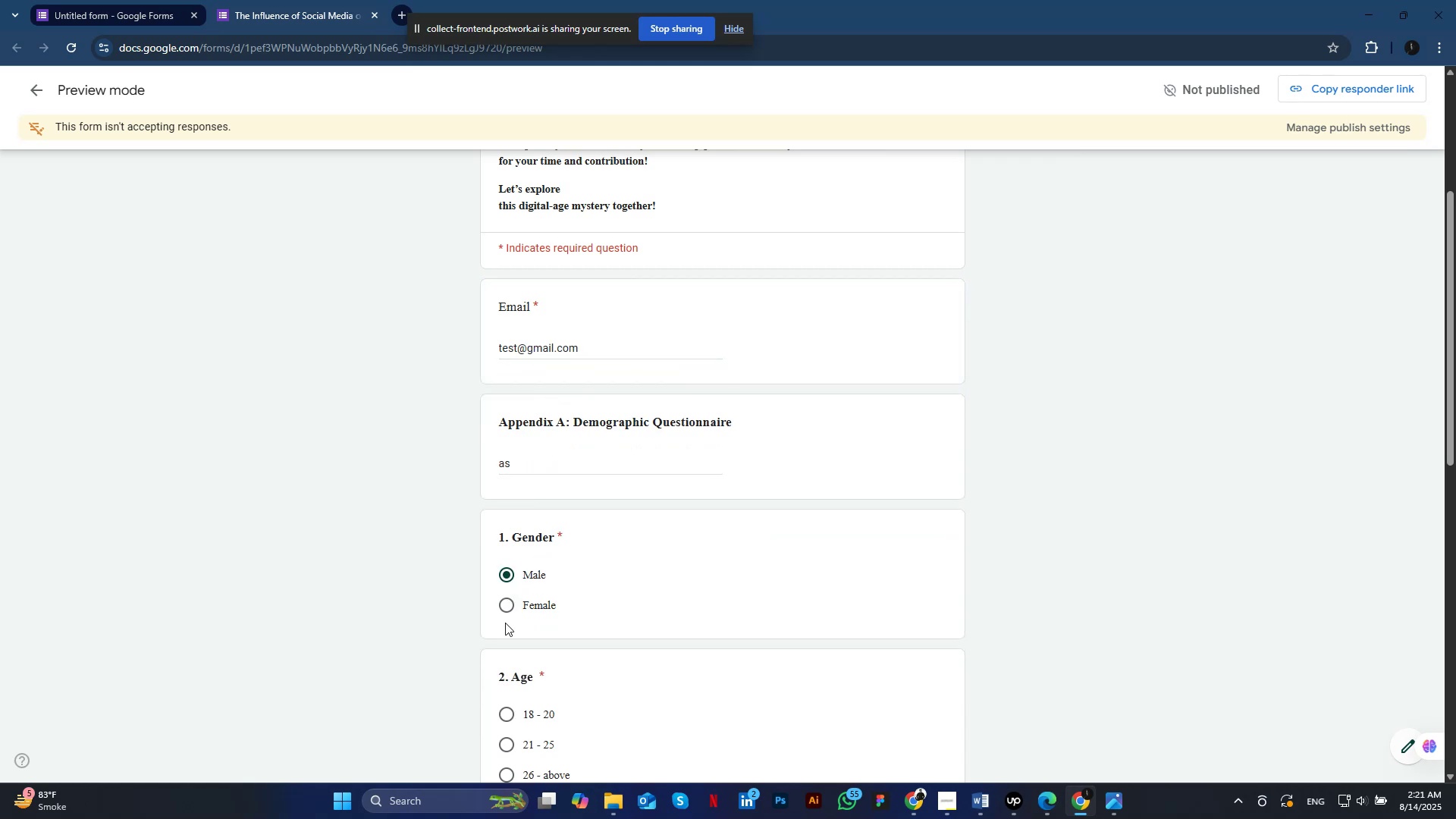 
scroll: coordinate [513, 663], scroll_direction: down, amount: 2.0
 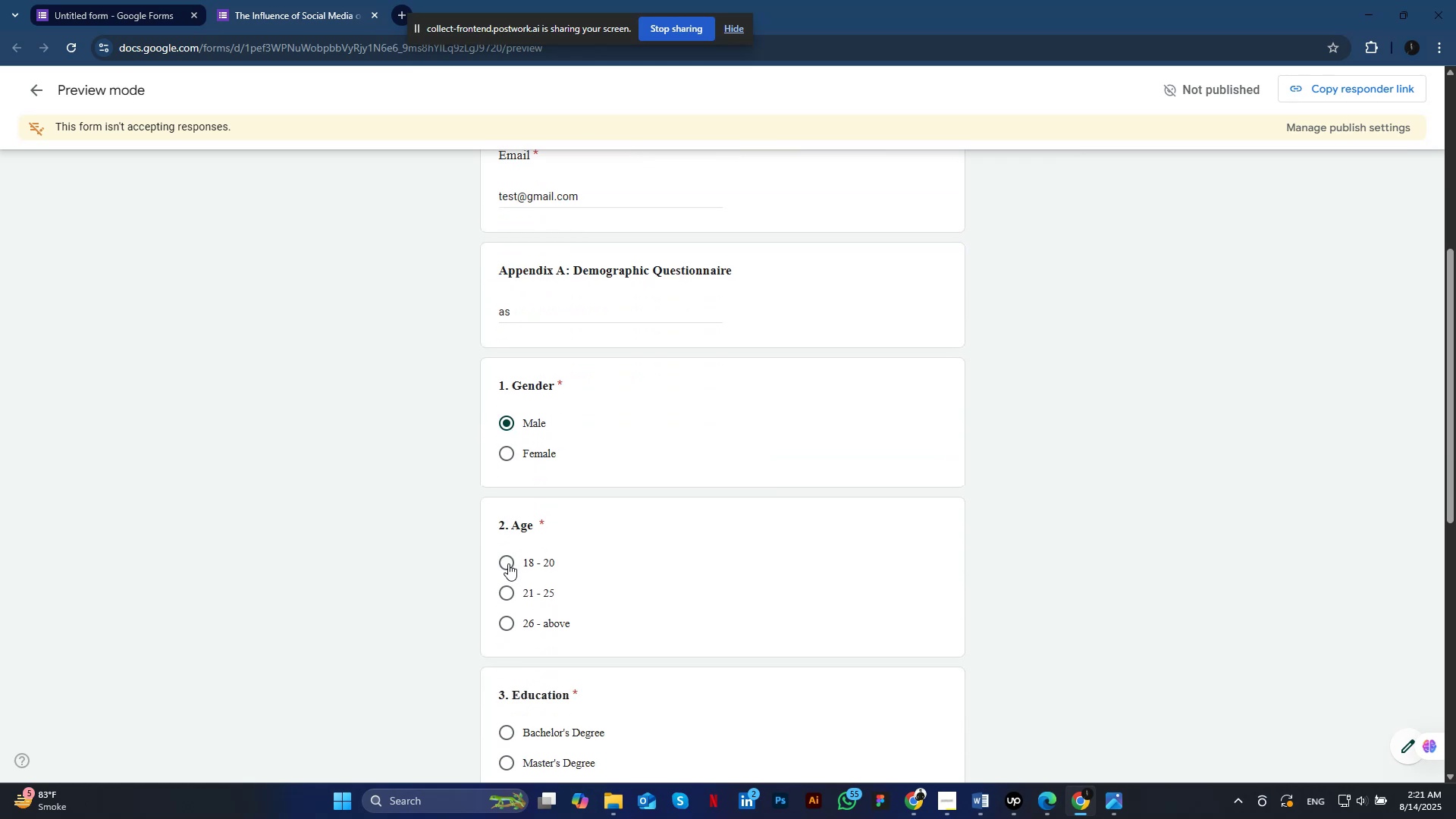 
left_click([509, 443])
 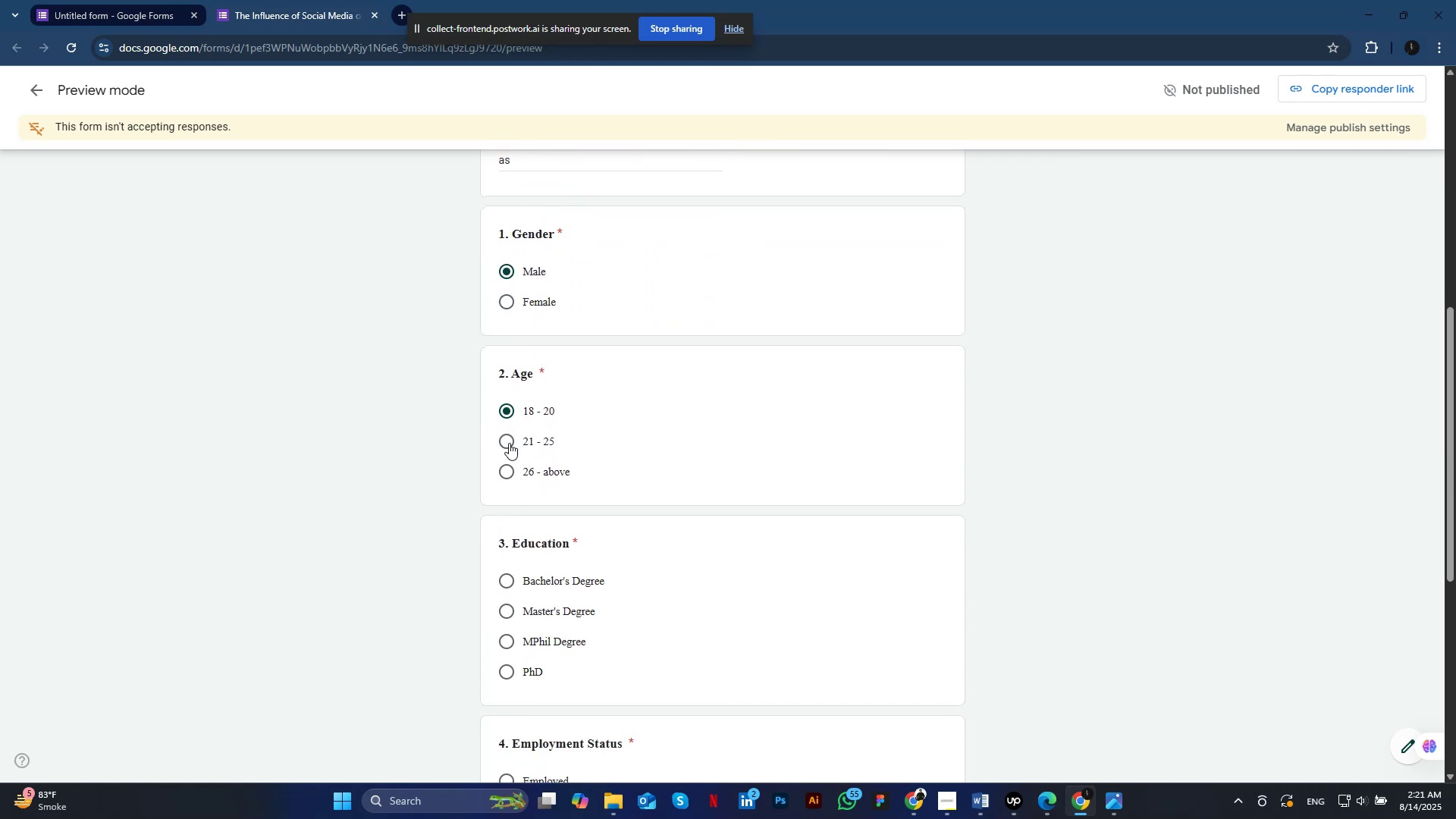 
left_click([510, 583])
 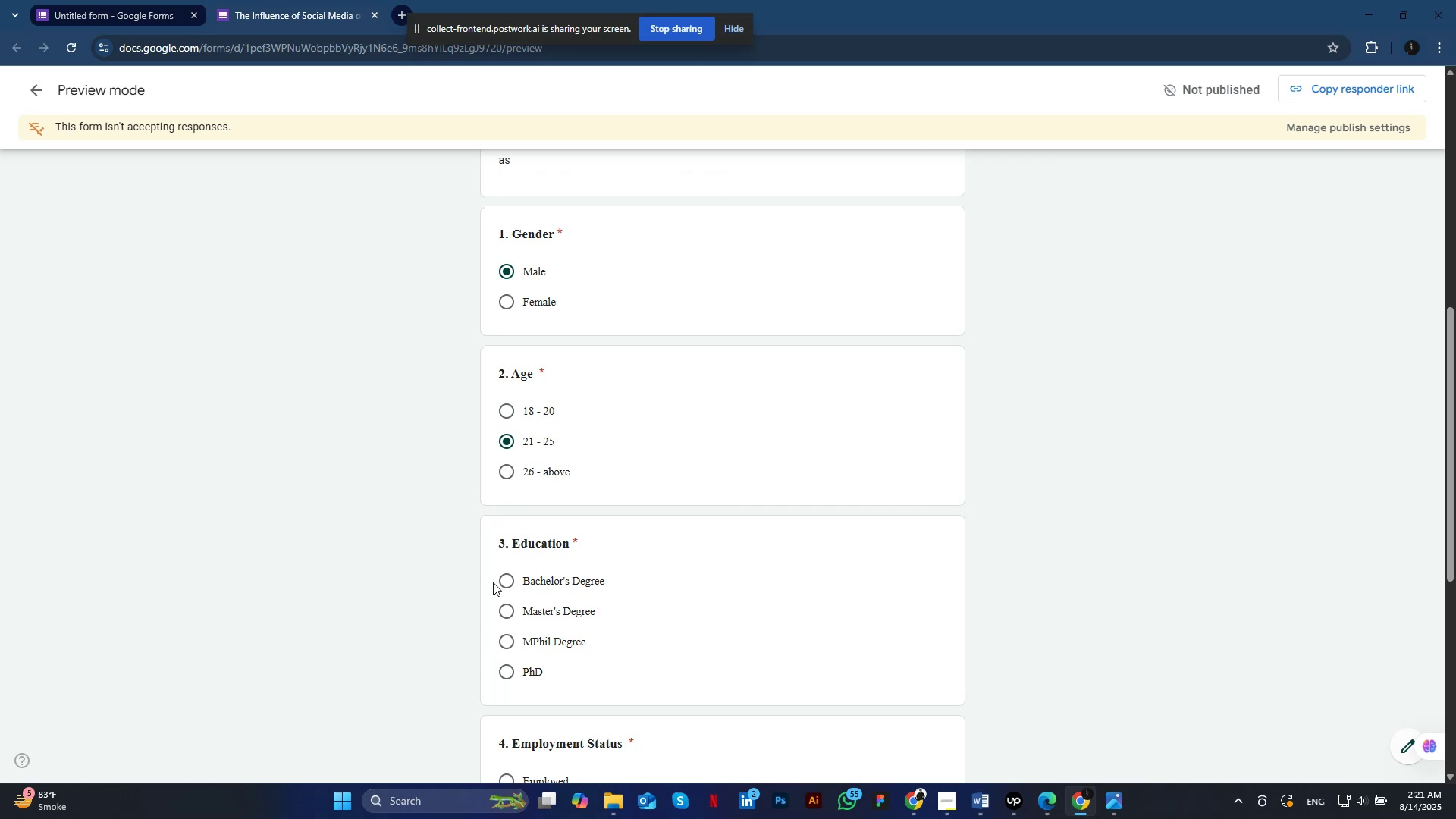 
scroll: coordinate [518, 683], scroll_direction: down, amount: 3.0
 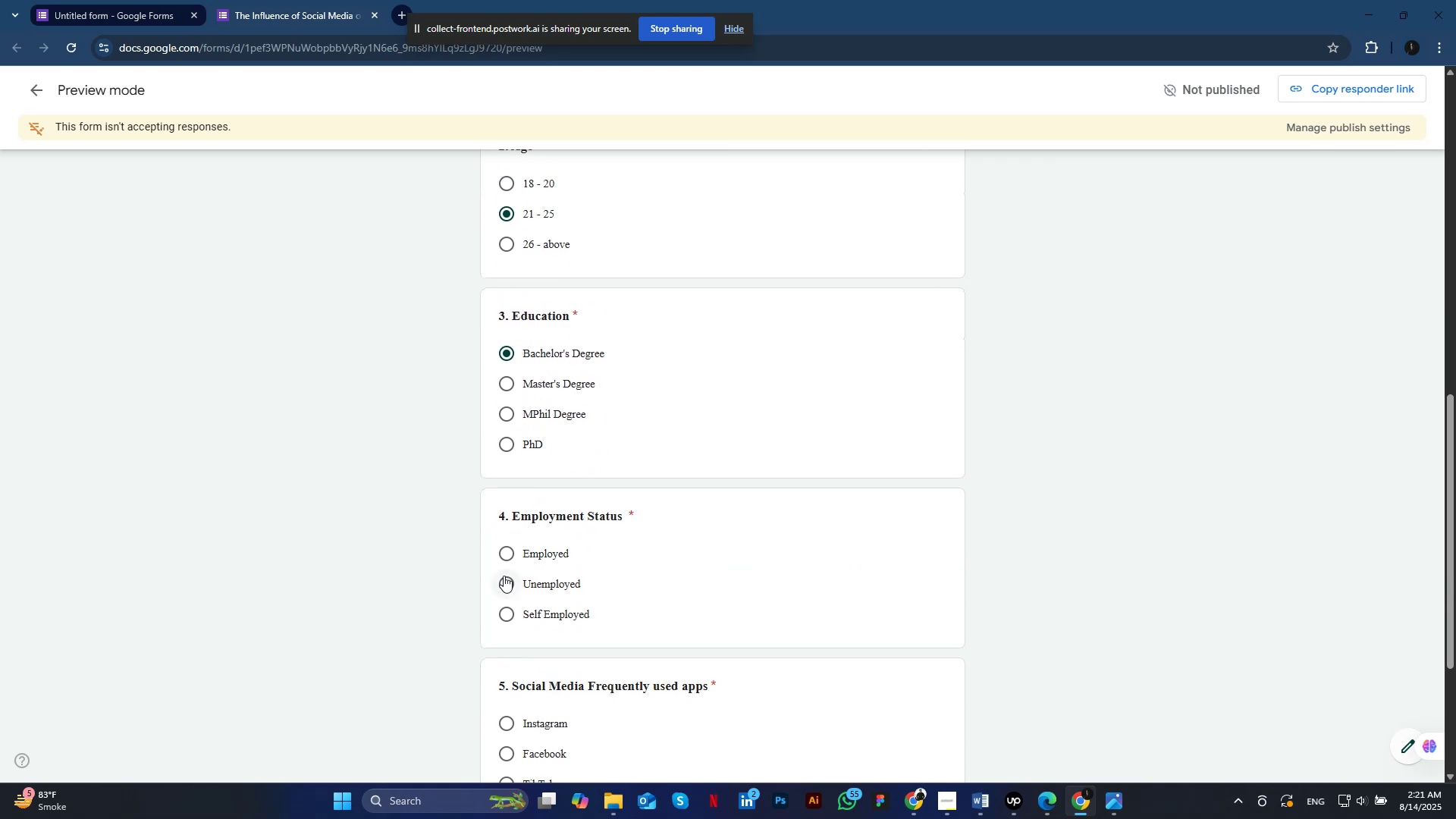 
left_click([505, 619])
 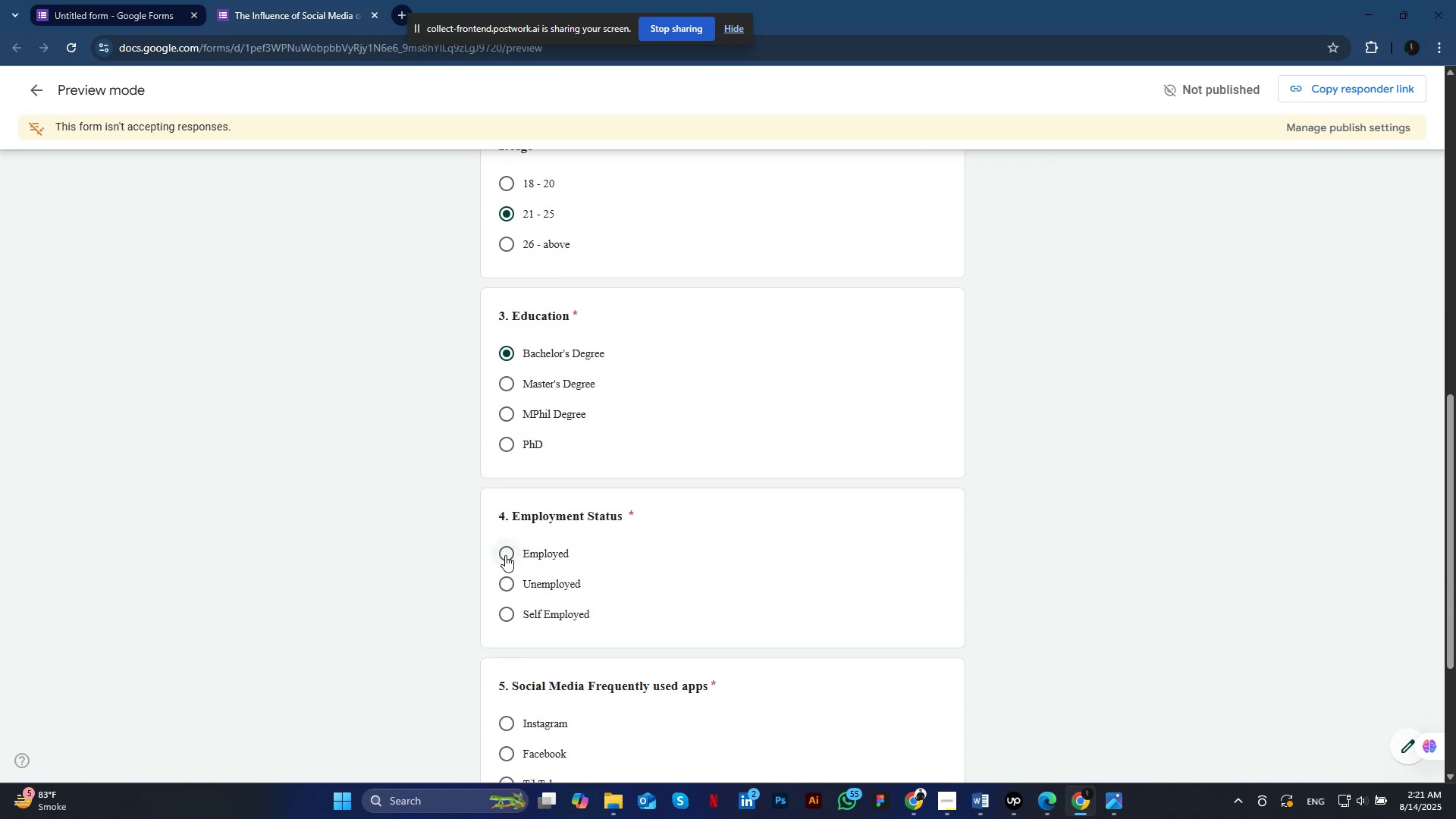 
scroll: coordinate [540, 654], scroll_direction: down, amount: 3.0
 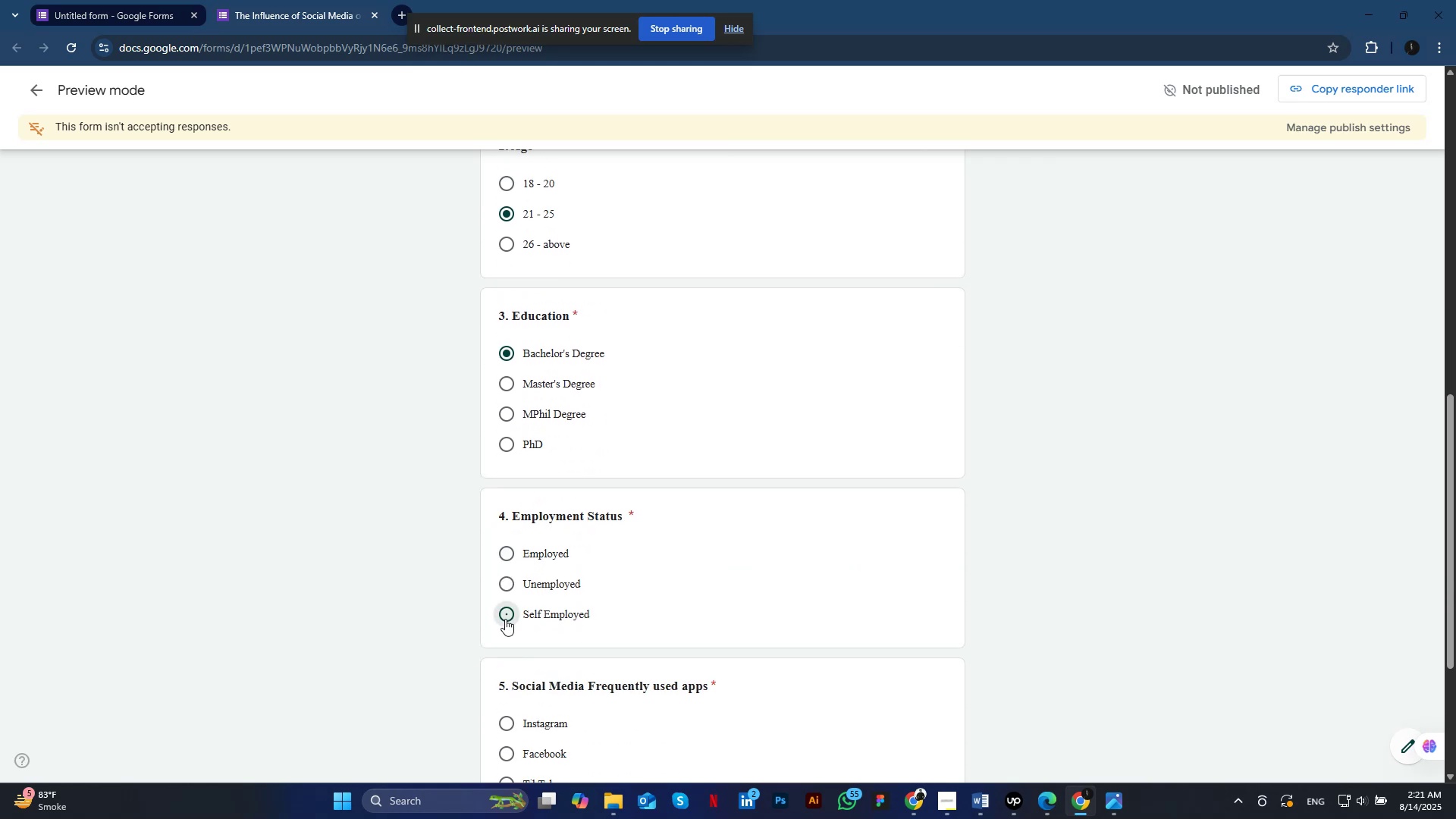 
left_click([509, 497])
 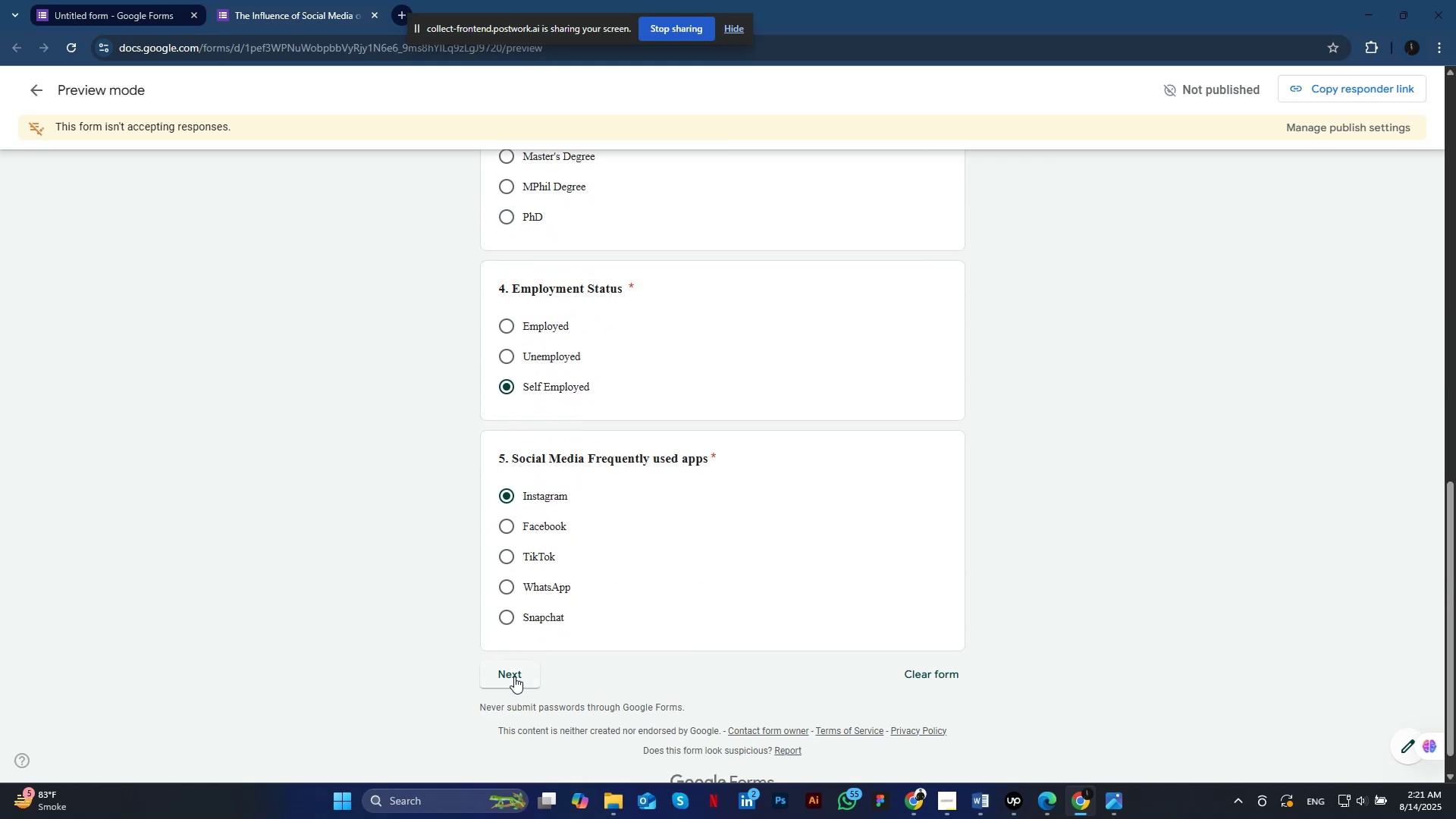 
left_click([508, 676])
 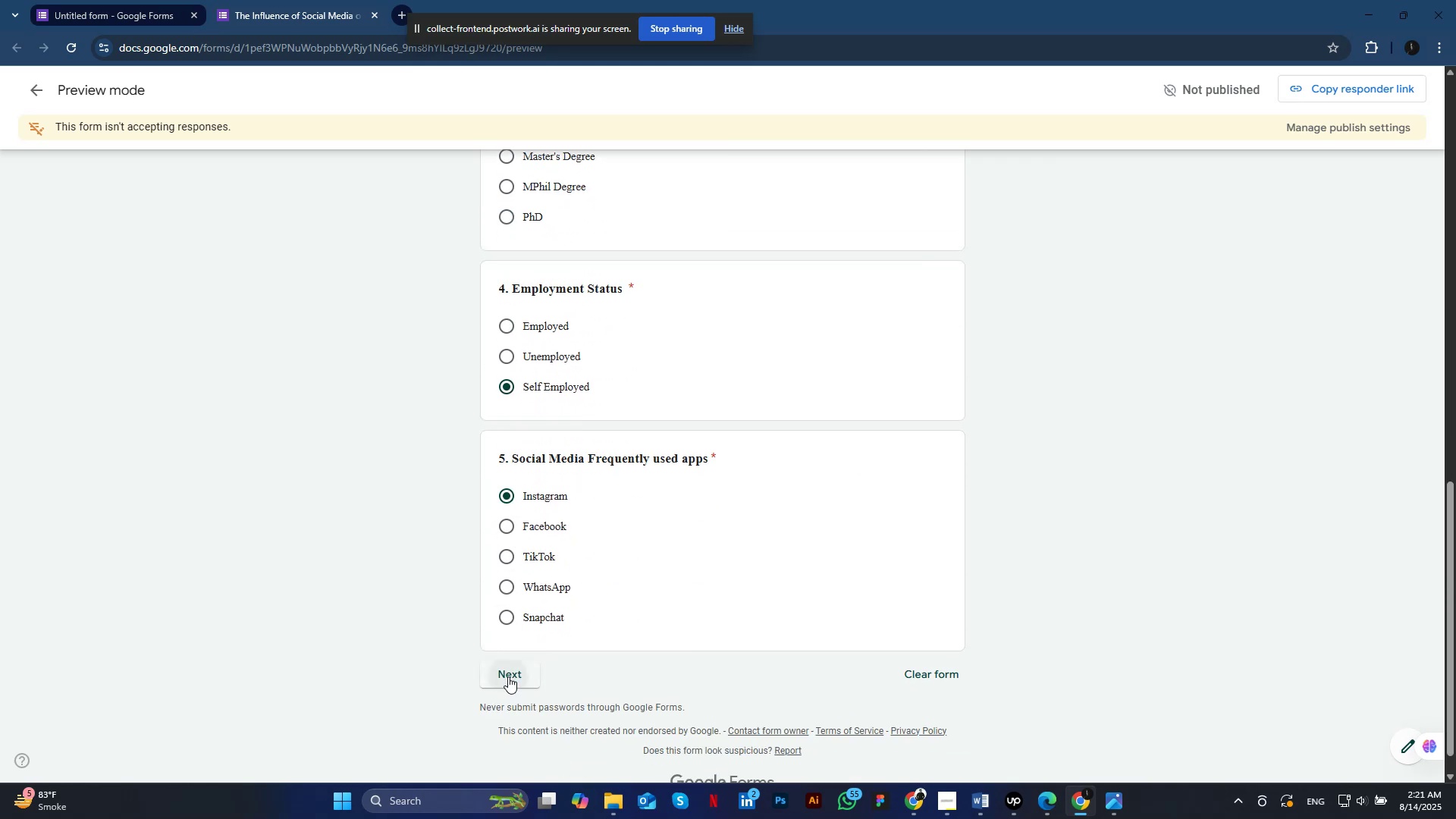 
scroll: coordinate [538, 498], scroll_direction: down, amount: 2.0
 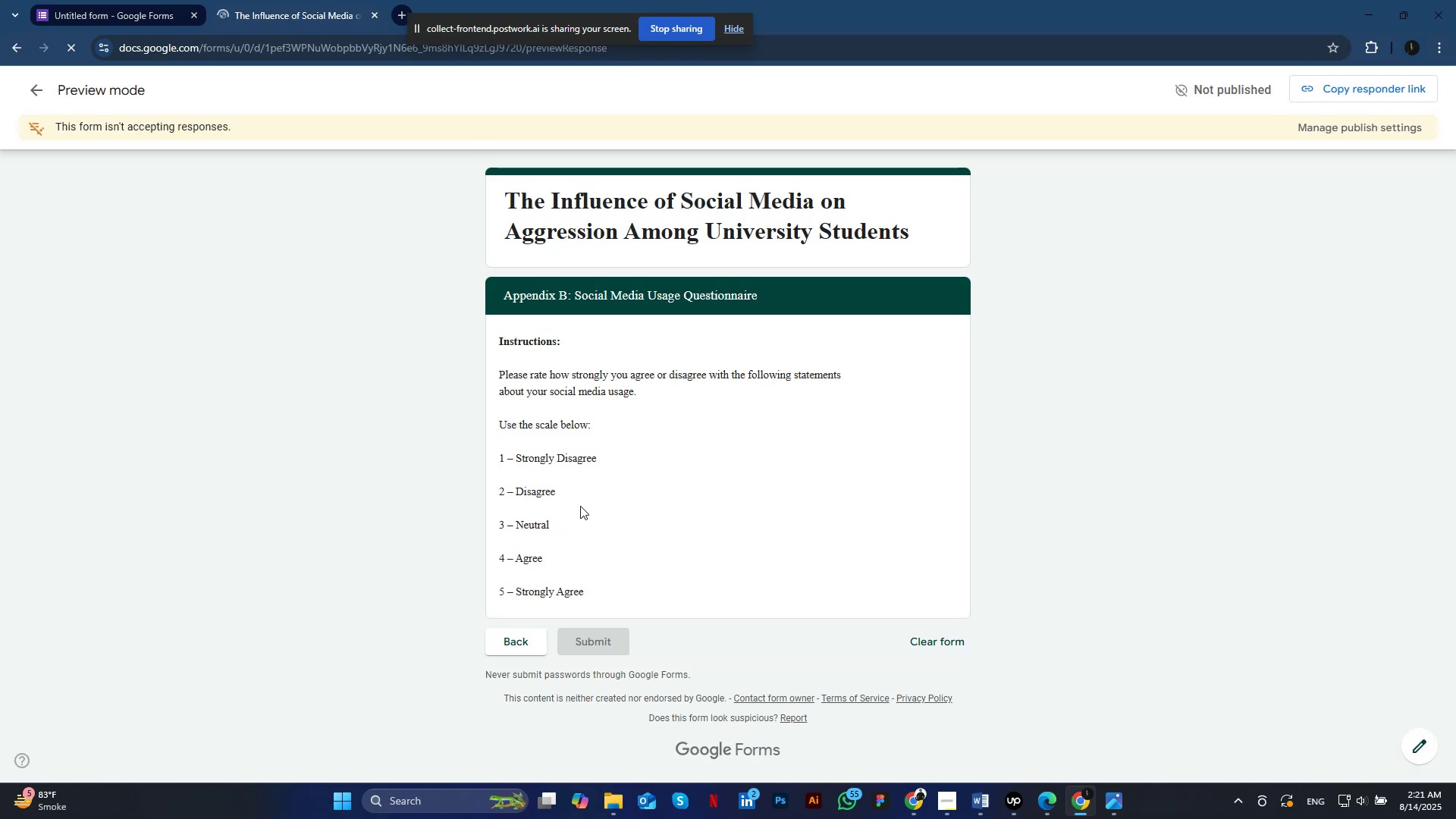 
scroll: coordinate [624, 470], scroll_direction: up, amount: 1.0
 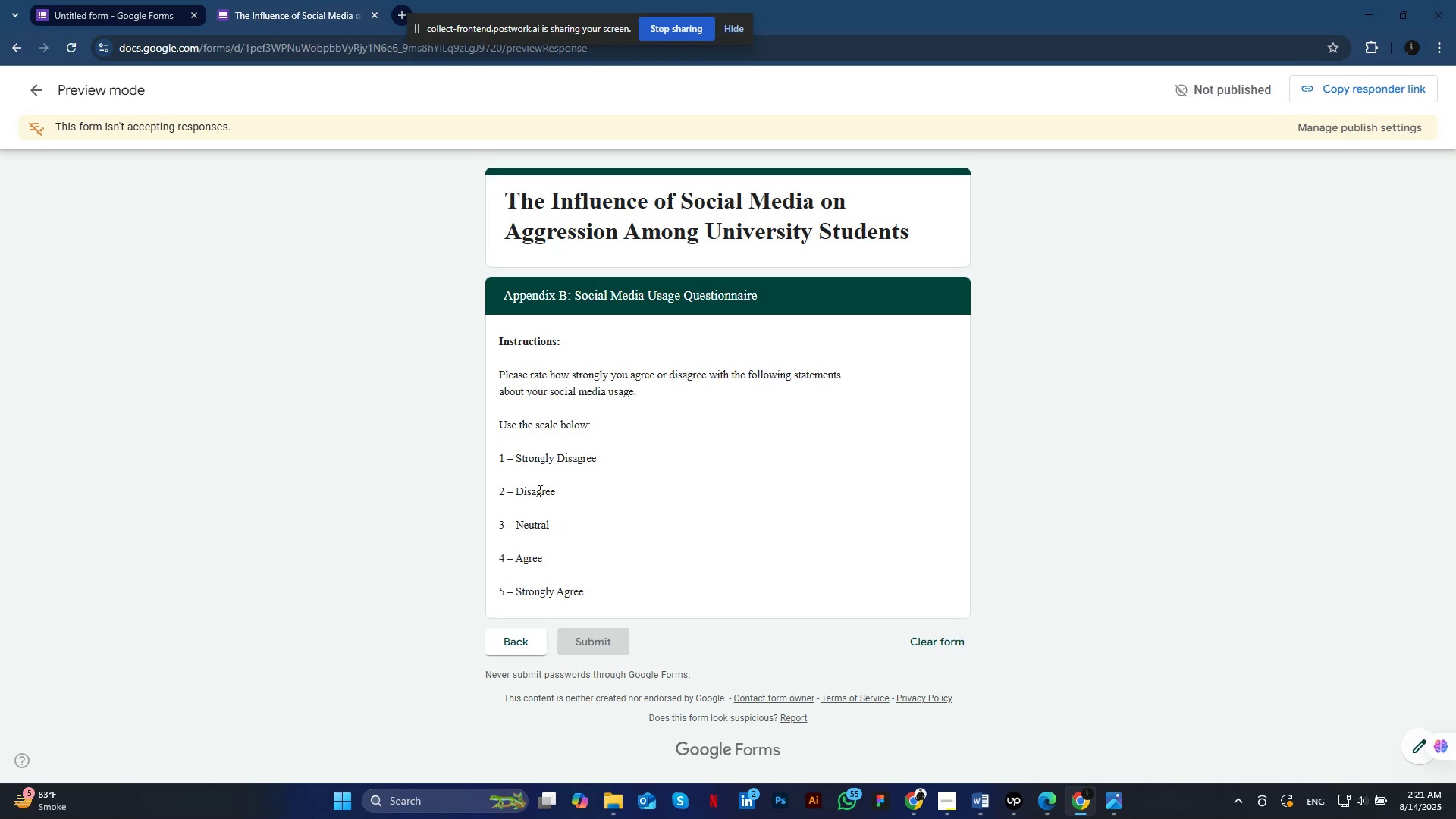 
left_click_drag(start_coordinate=[796, 299], to_coordinate=[891, 362])
 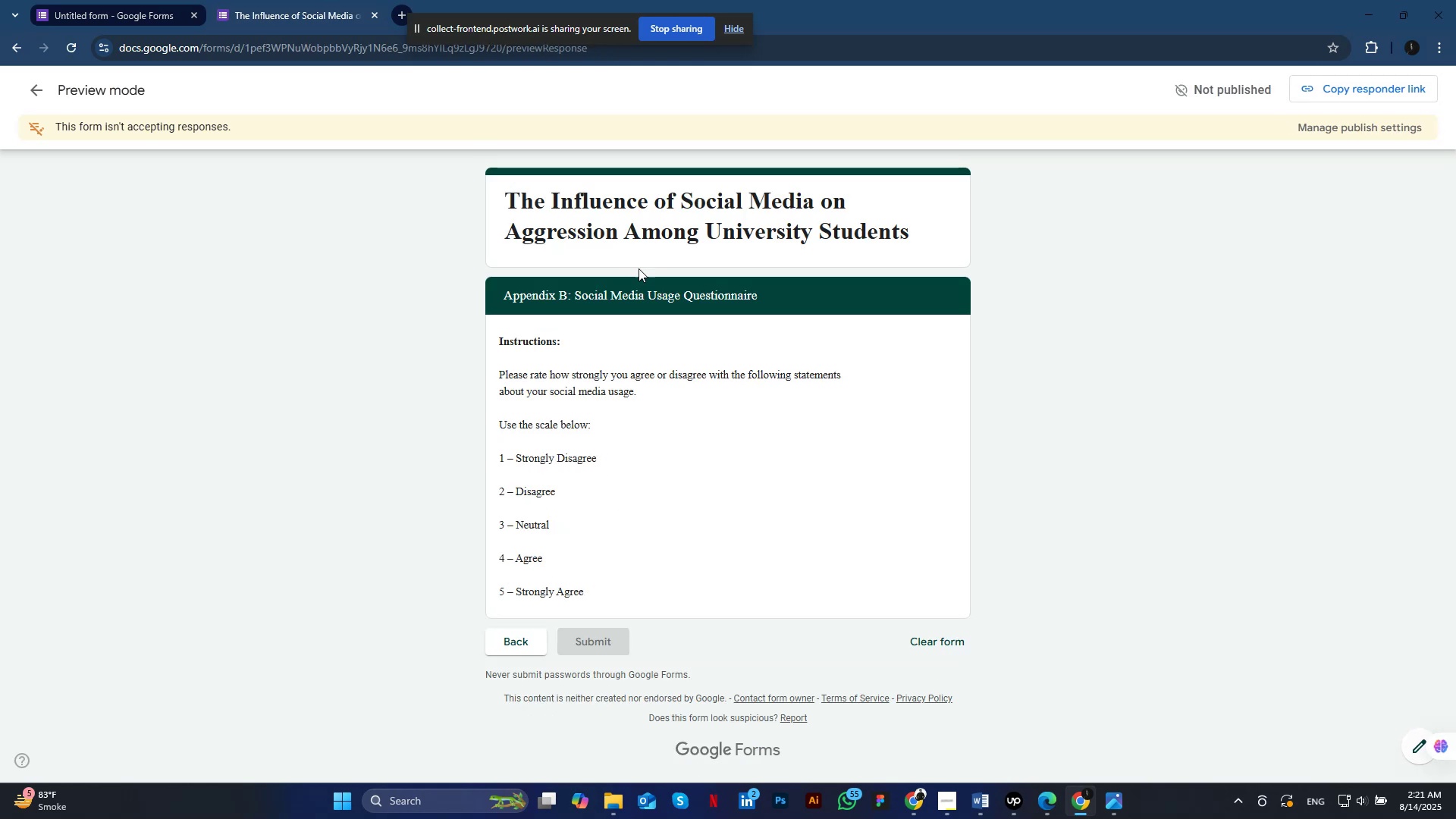 
left_click([1046, 333])
 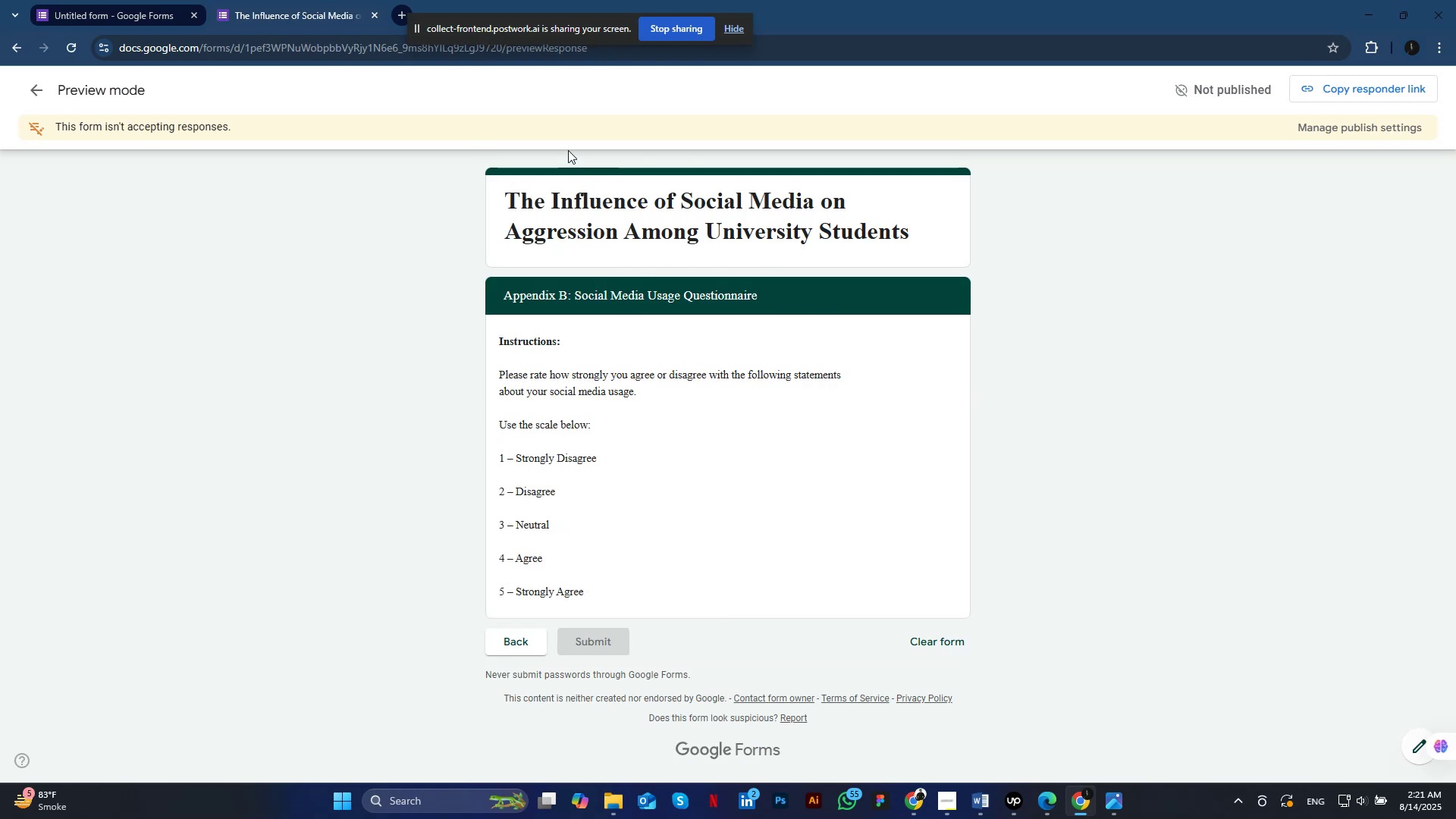 
left_click([121, 4])
 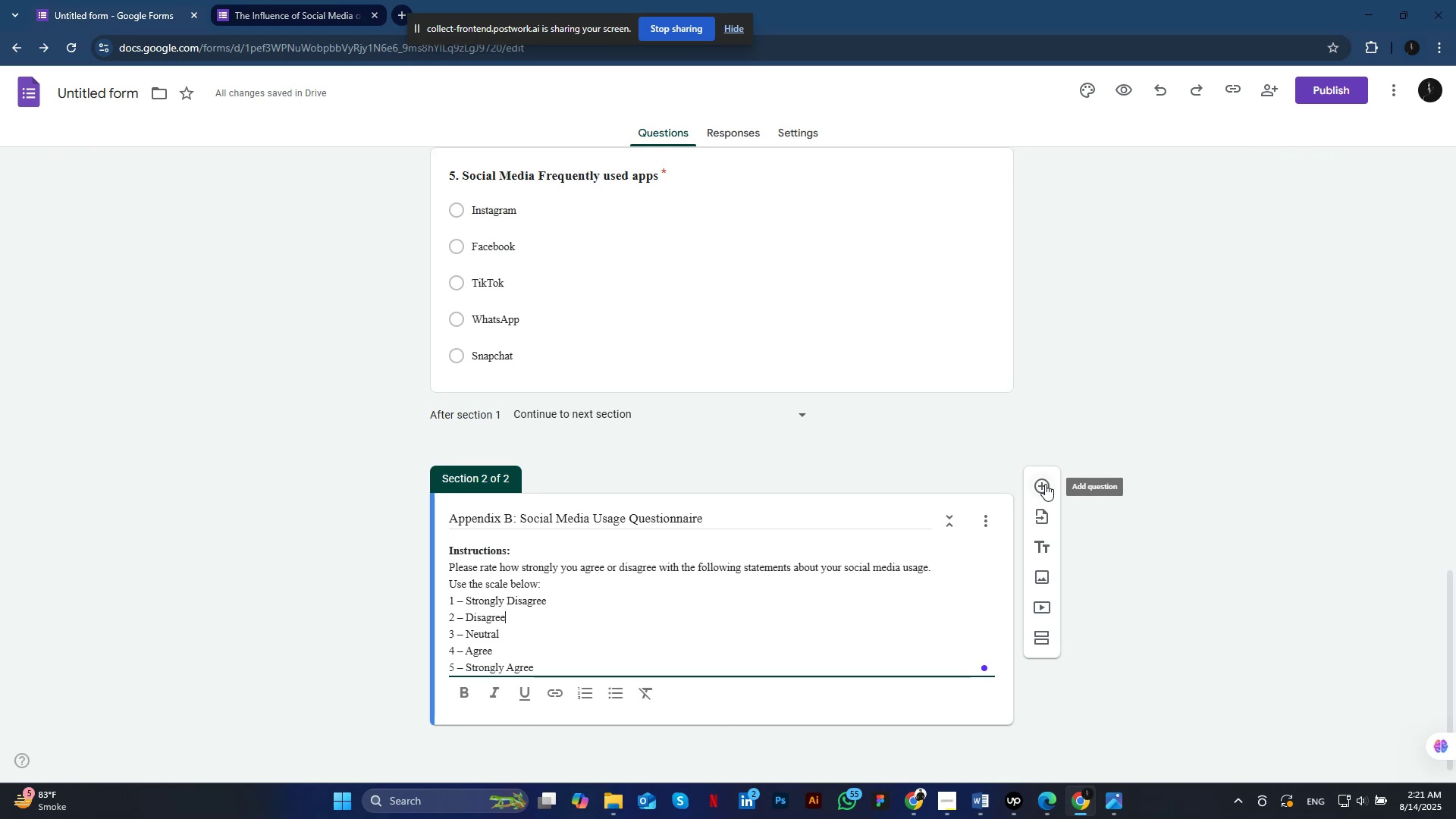 
wait(6.38)
 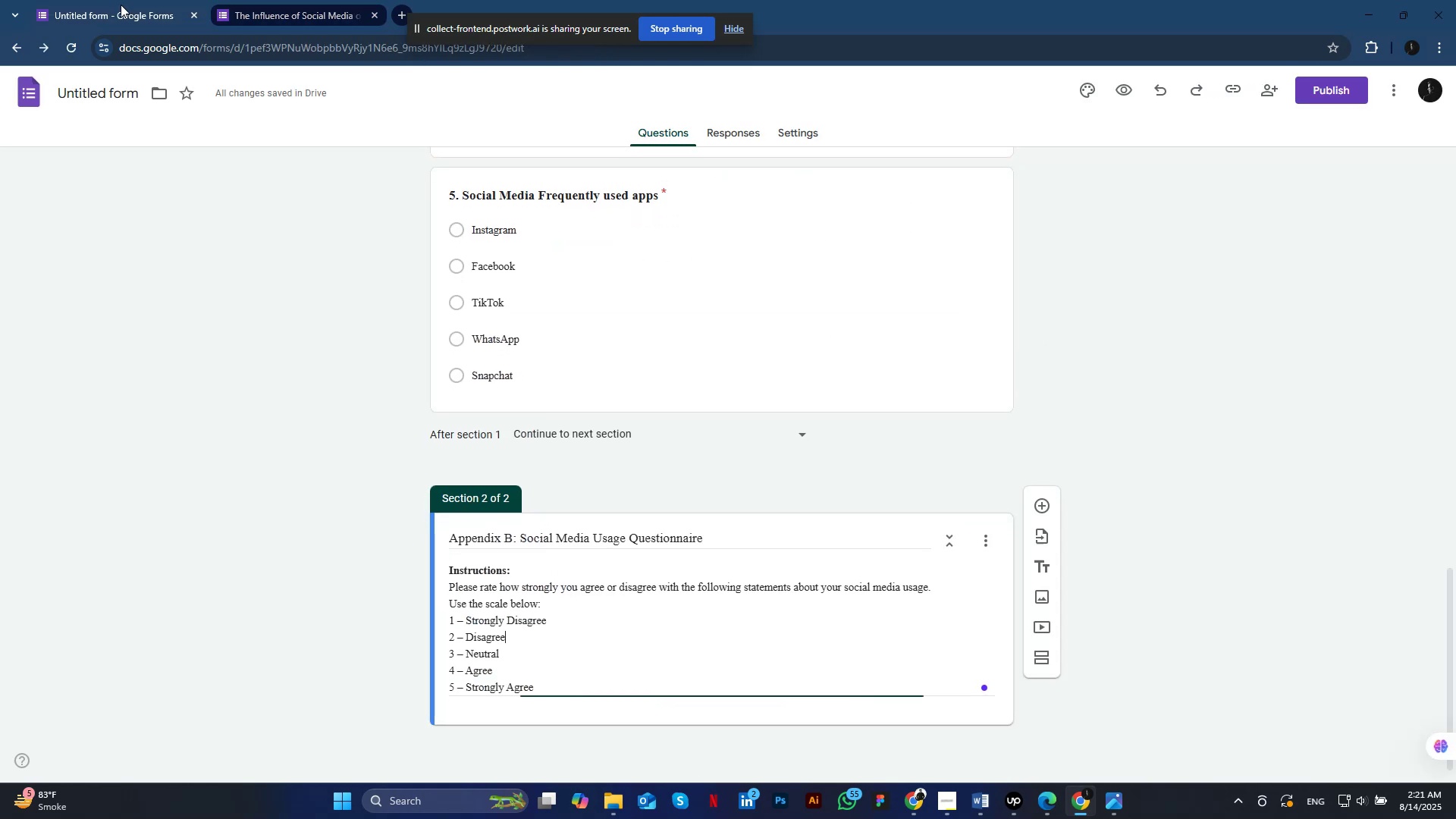 
left_click([1045, 484])
 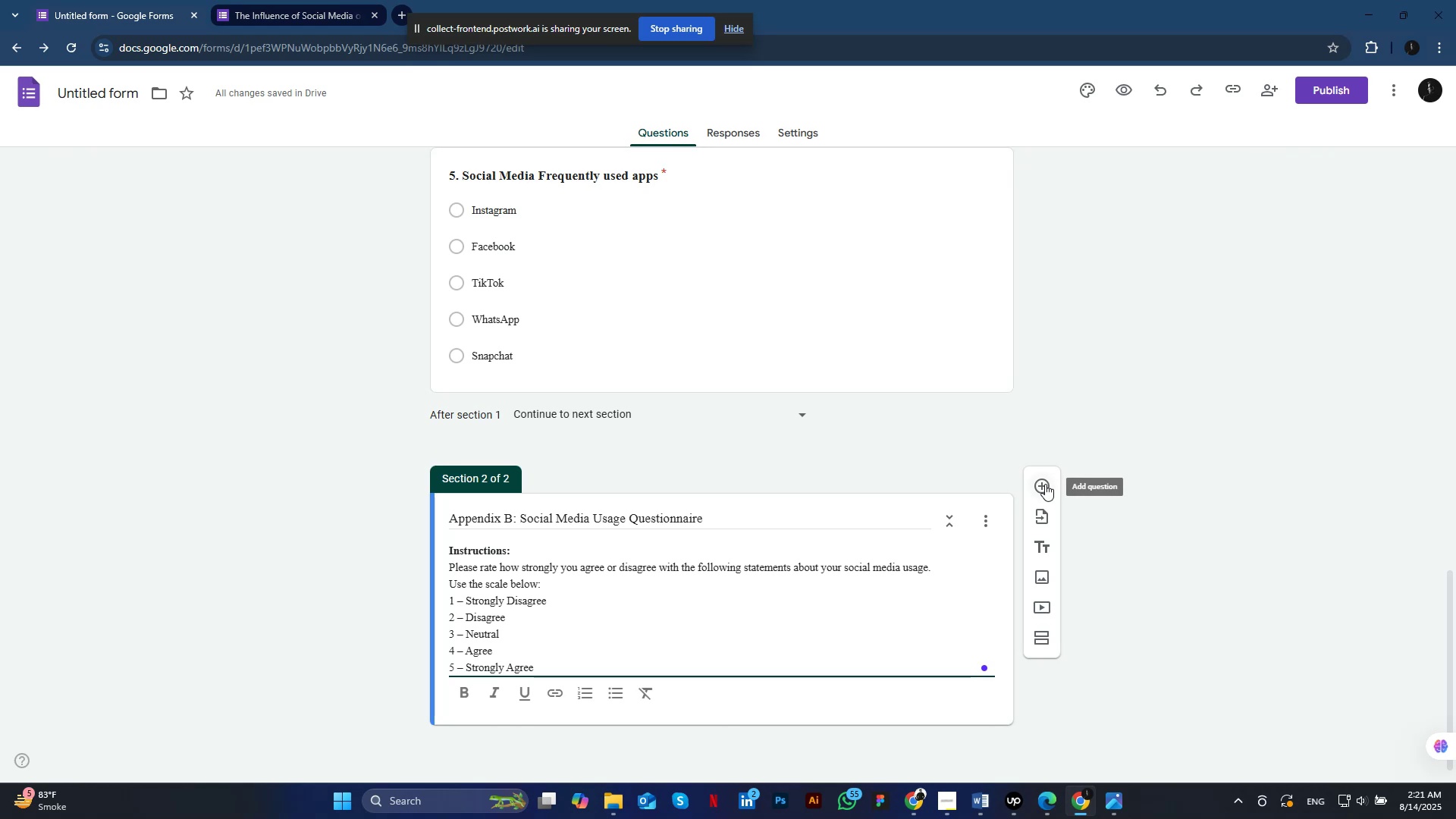 
scroll: coordinate [968, 646], scroll_direction: down, amount: 4.0
 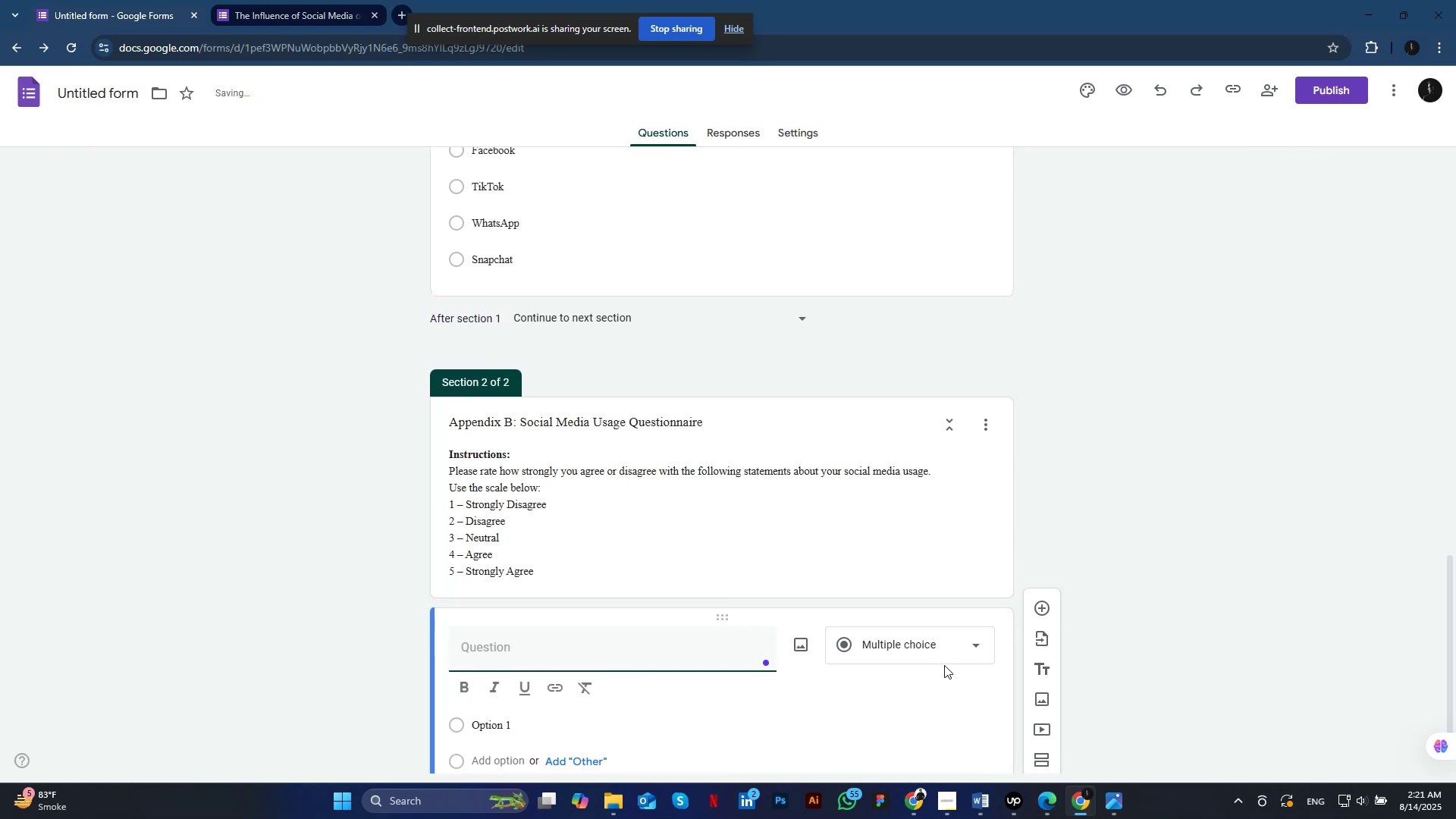 
left_click([969, 527])
 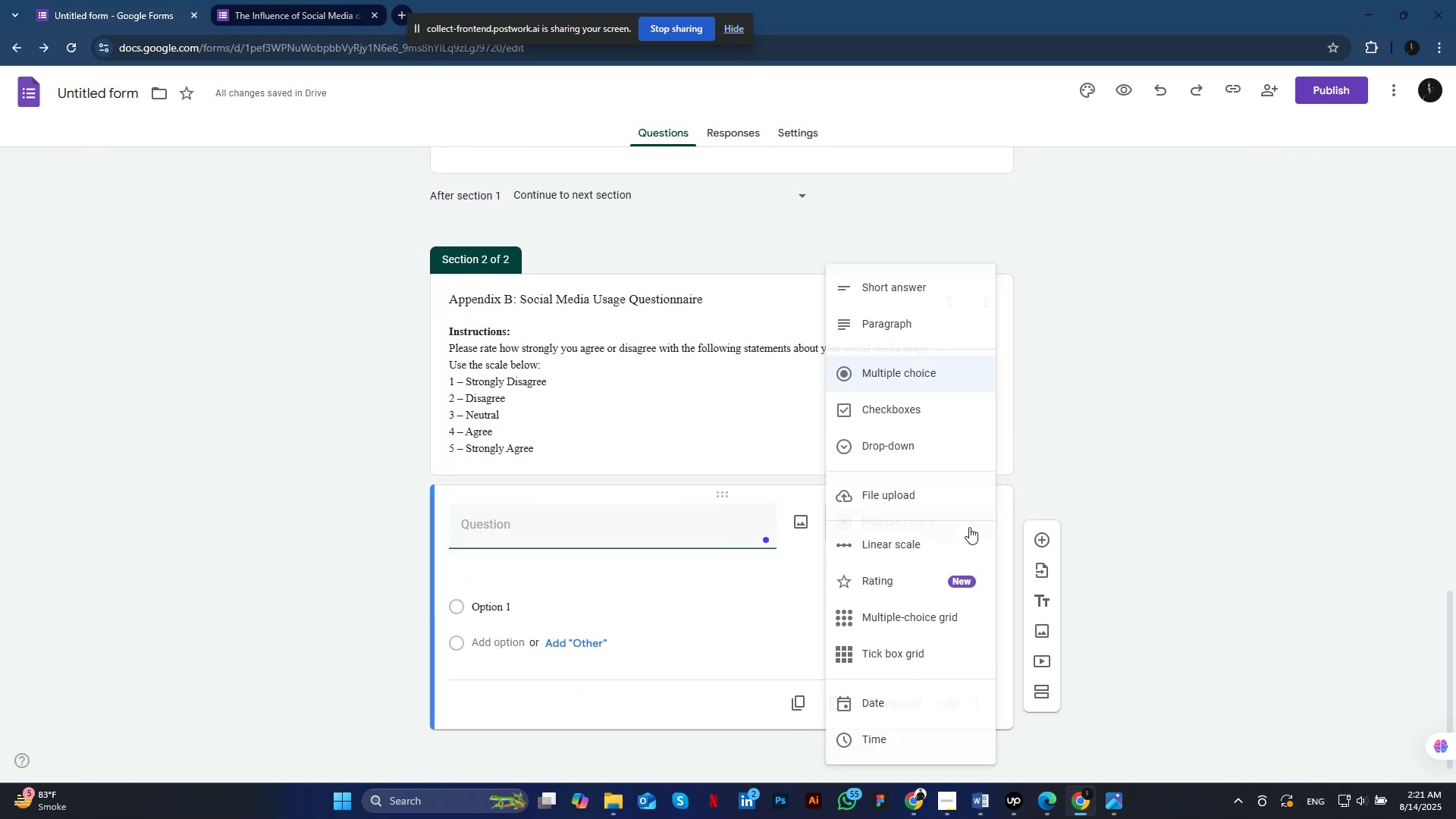 
left_click([907, 541])
 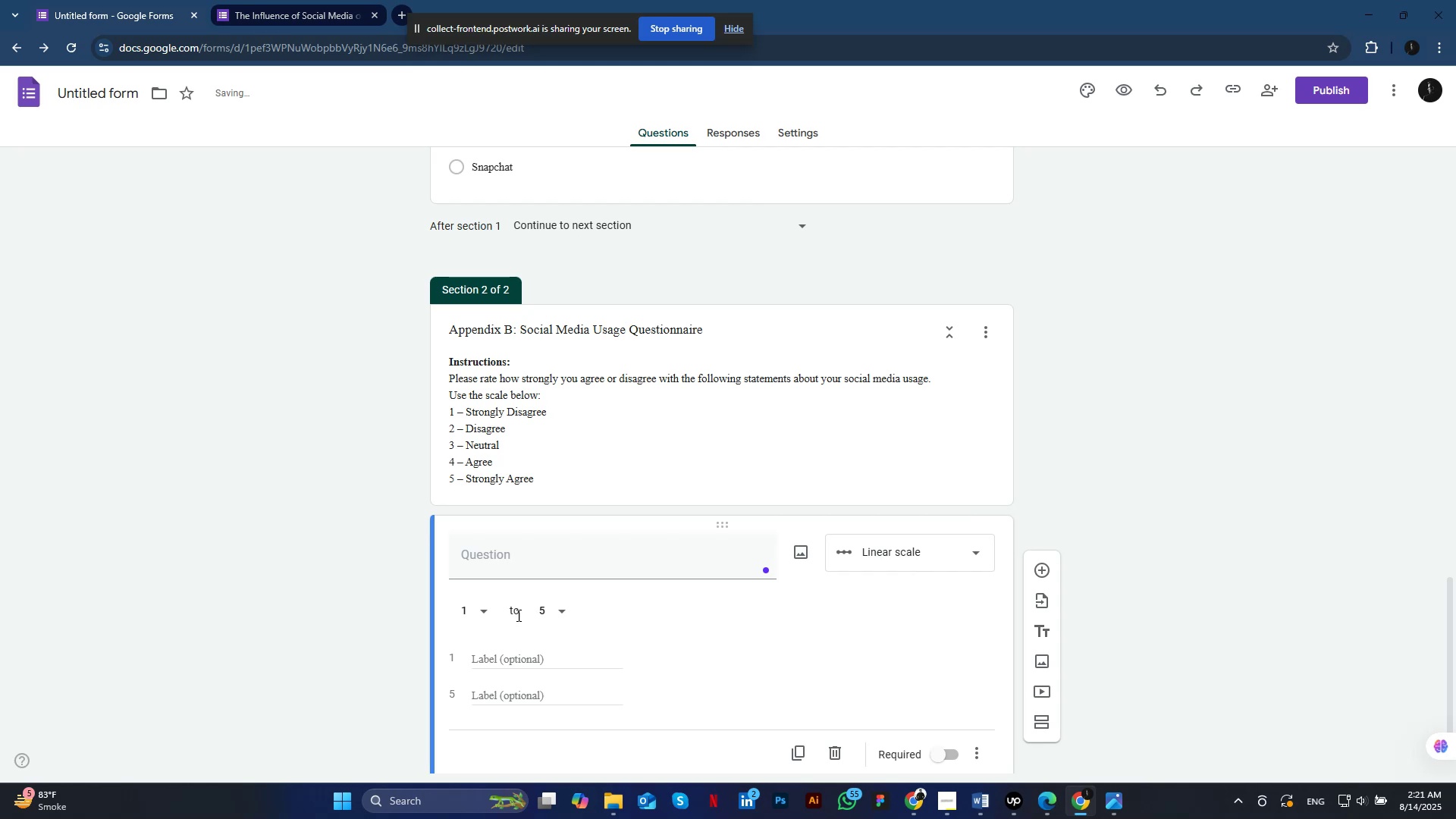 
left_click([492, 558])
 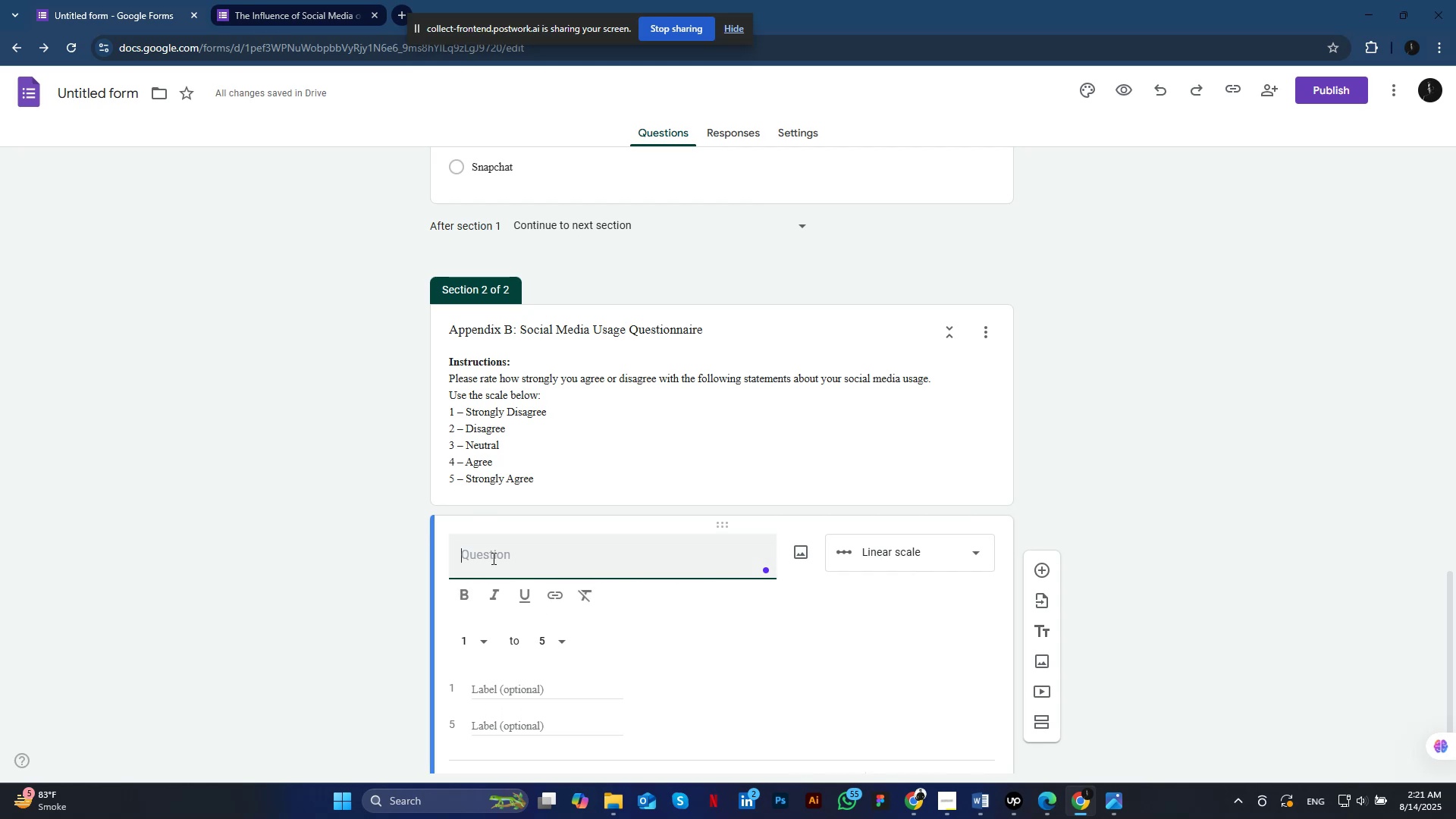 
left_click([912, 808])
 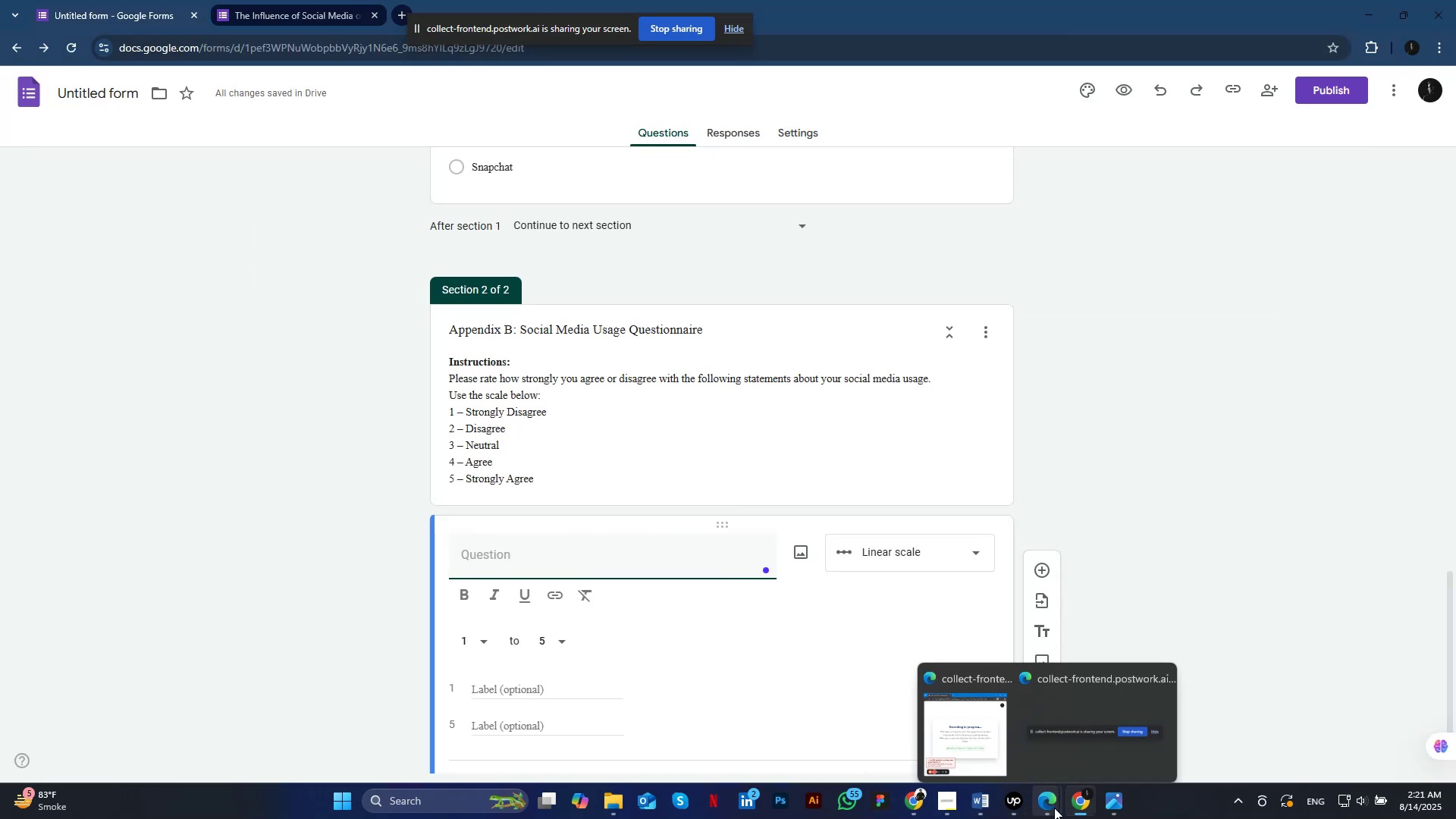 
left_click([982, 804])
 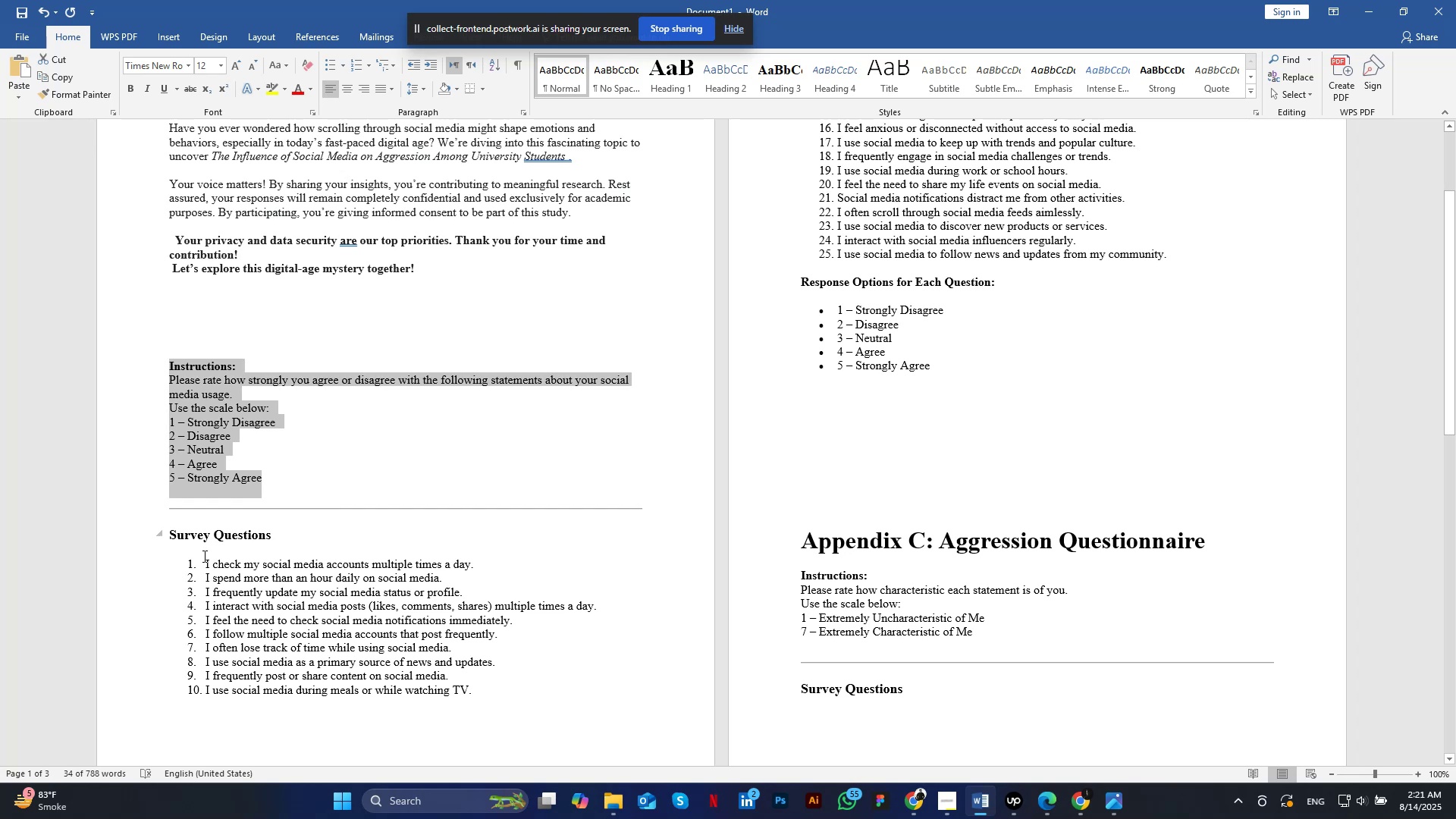 
wait(9.64)
 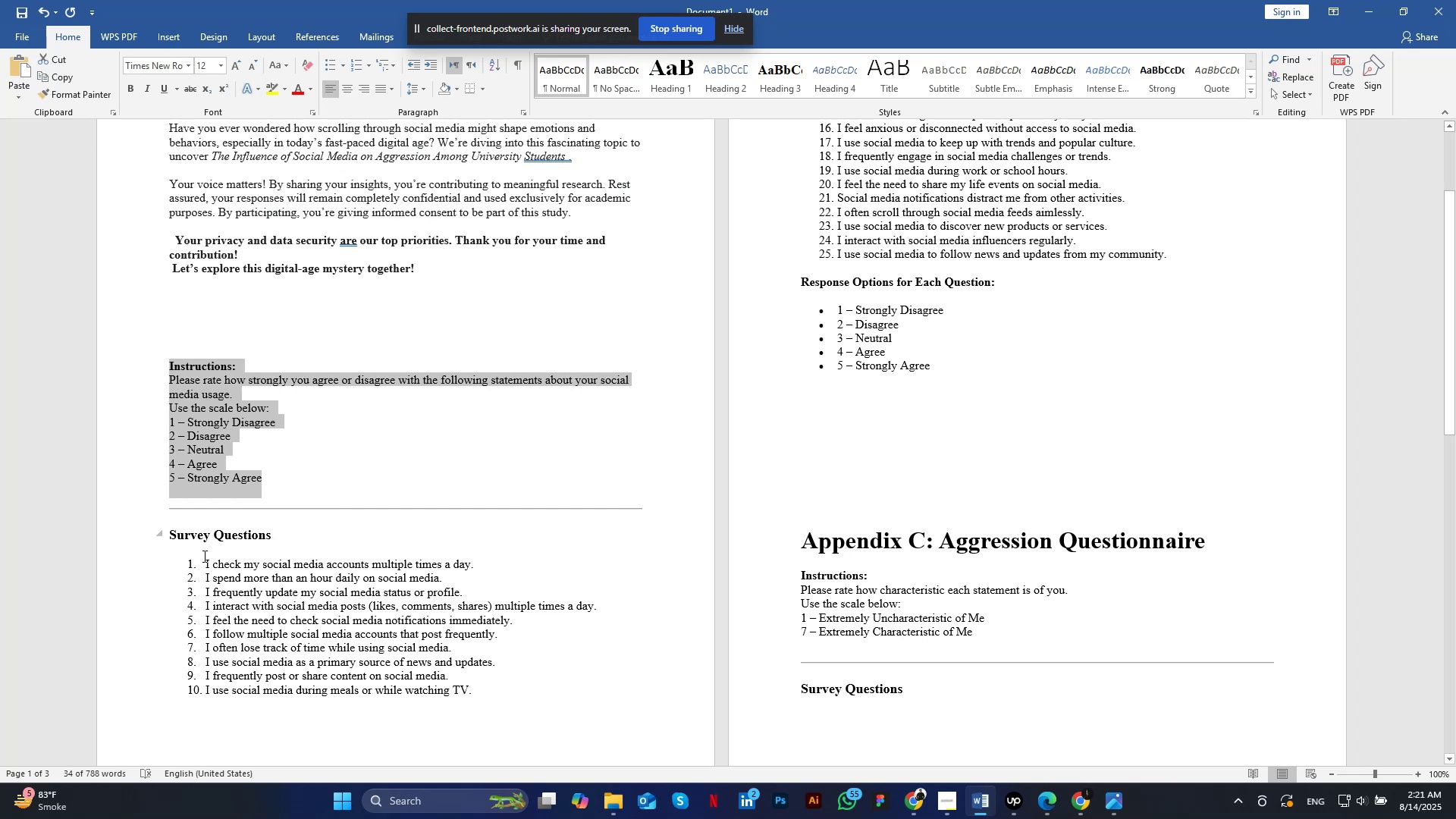 
left_click_drag(start_coordinate=[203, 565], to_coordinate=[482, 564])
 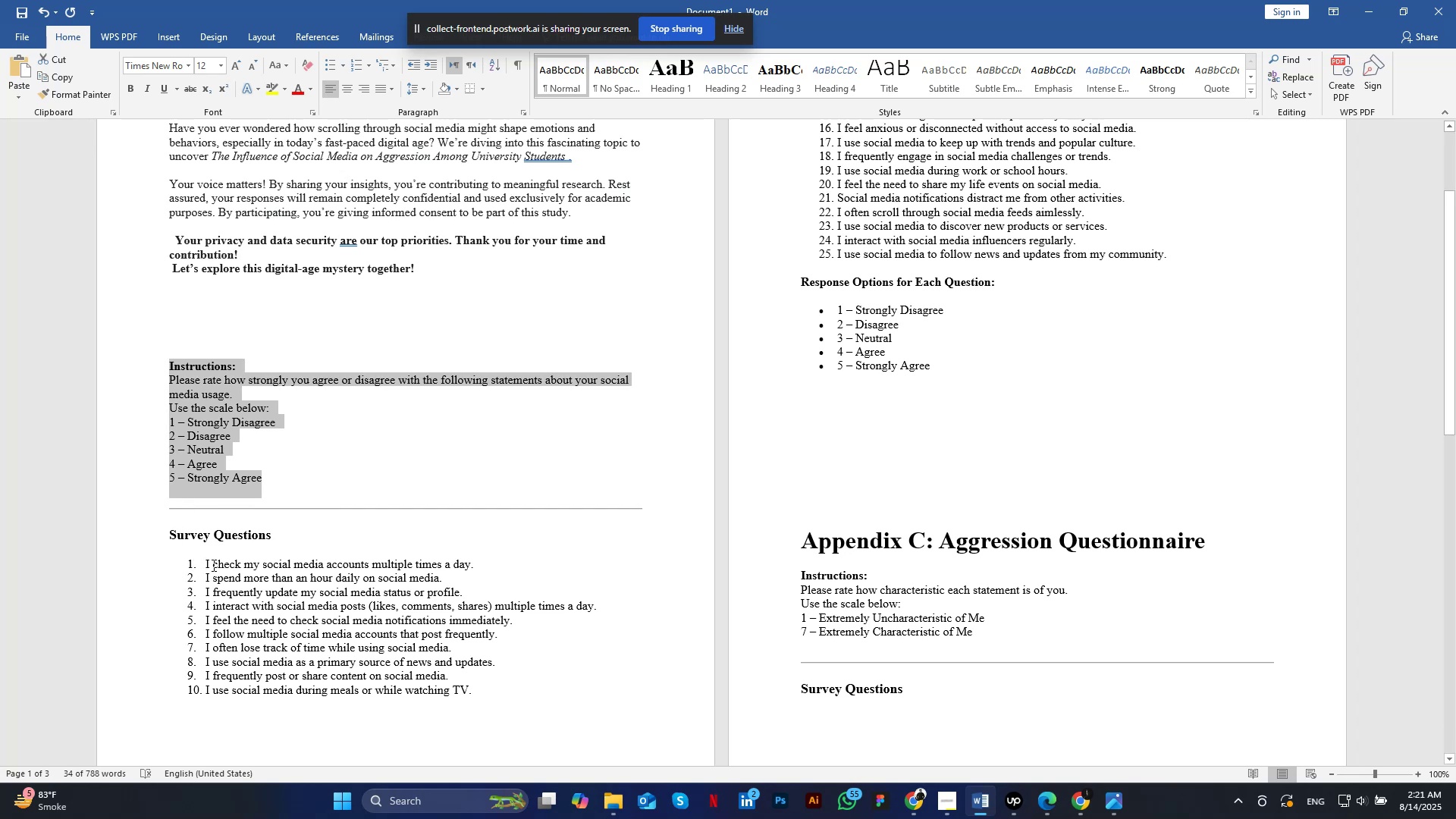 
key(Control+C)
 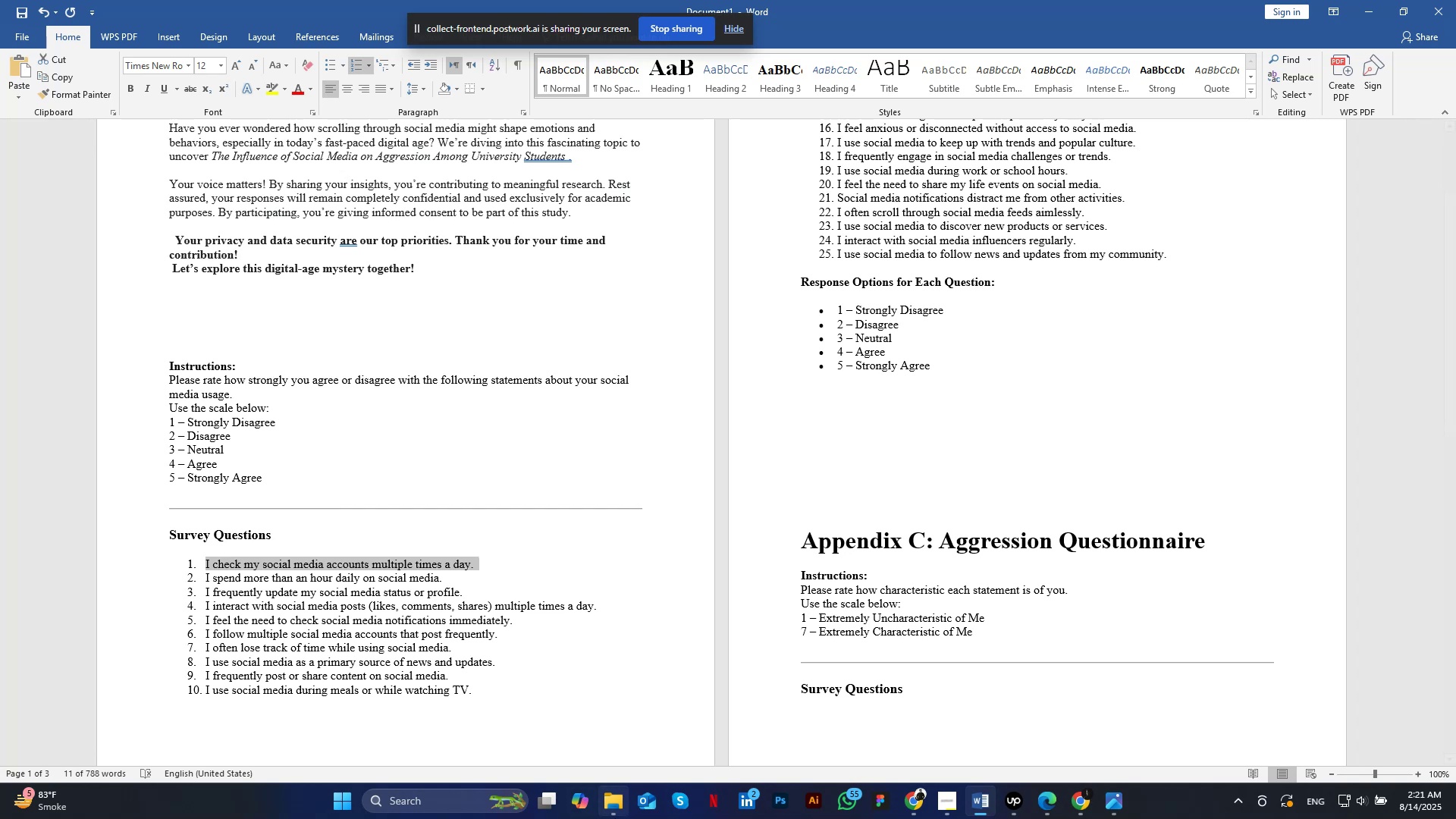 
left_click([1079, 804])
 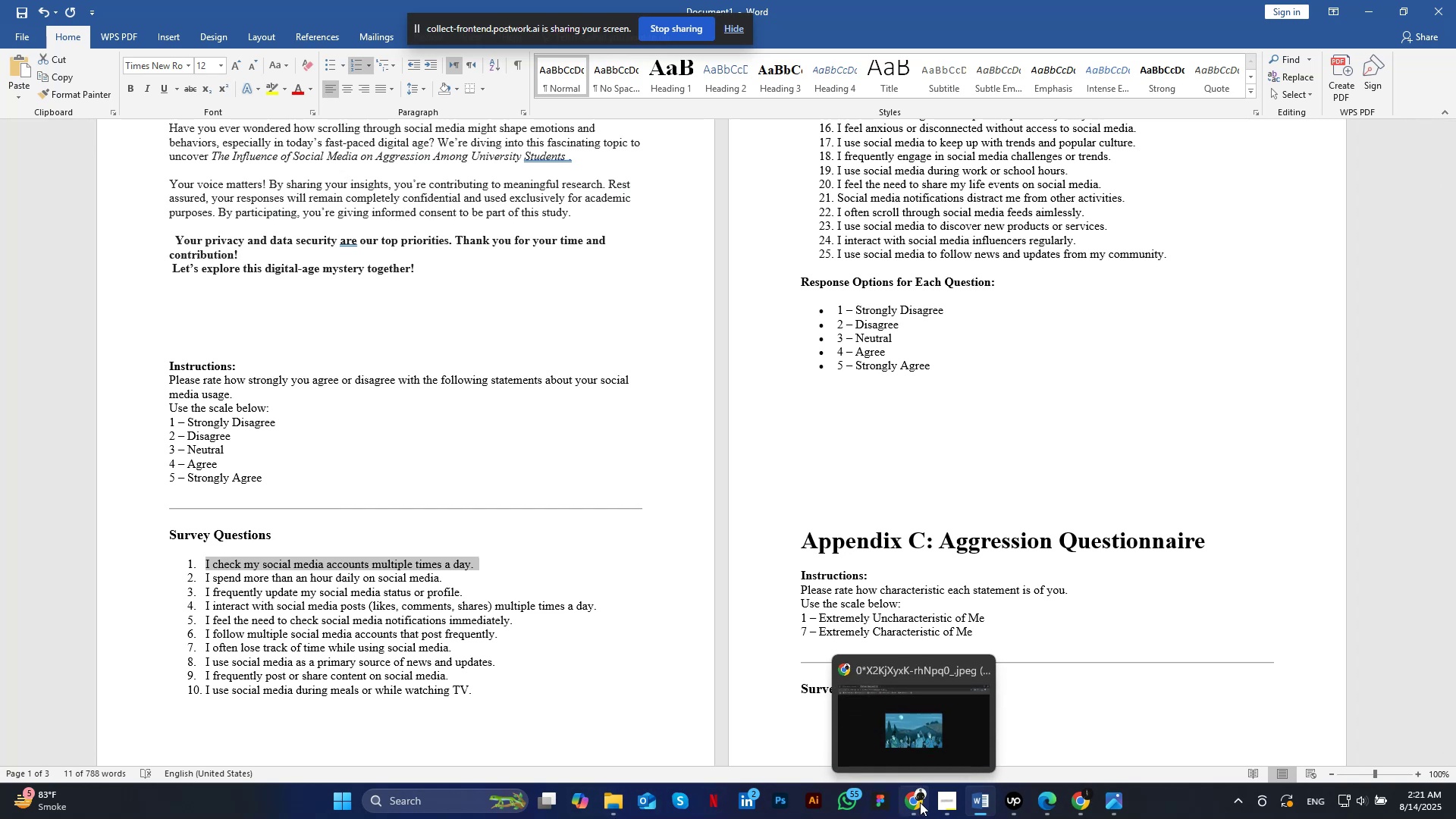 
key(Control+V)
 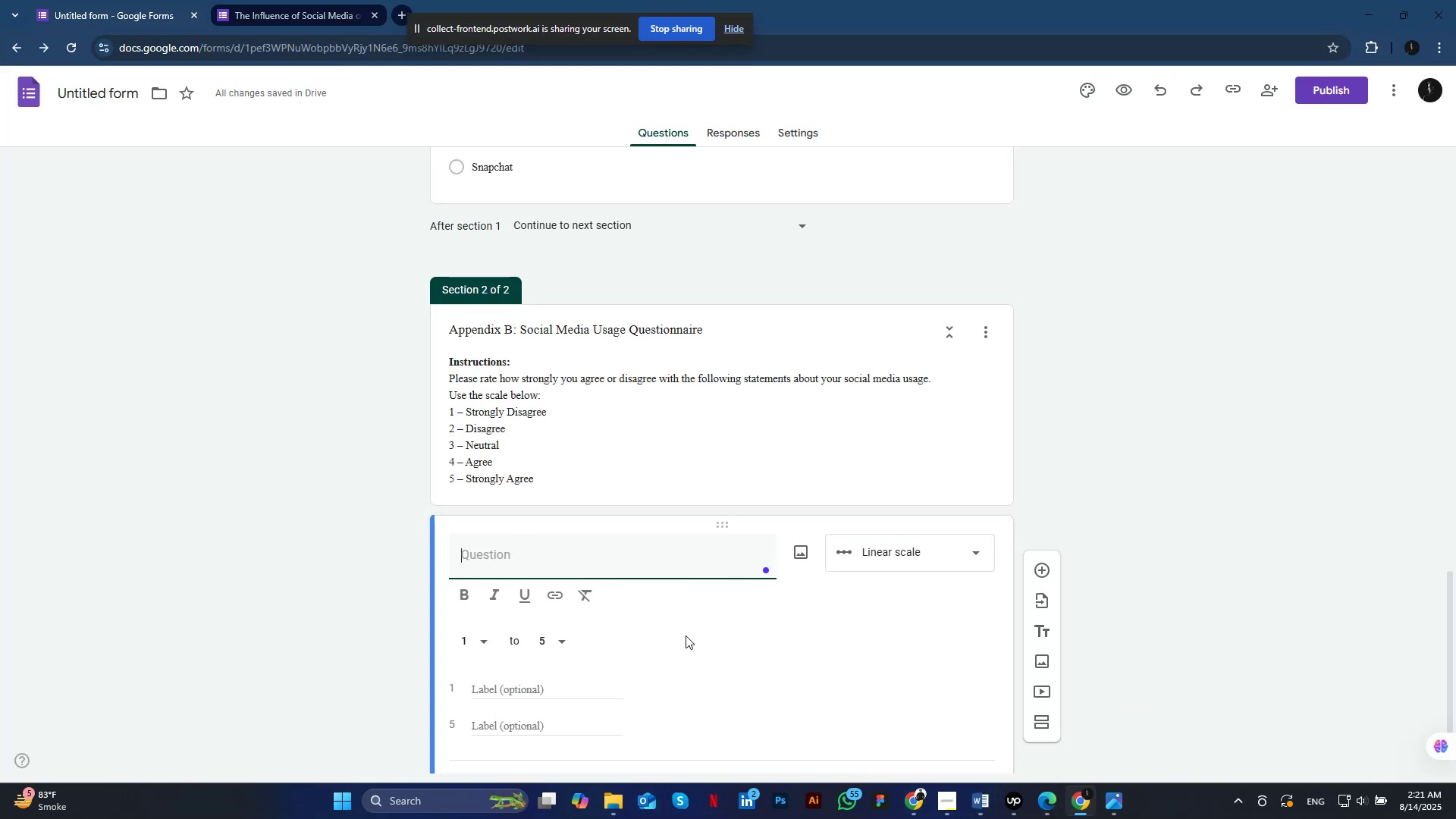 
key(Control+A)
 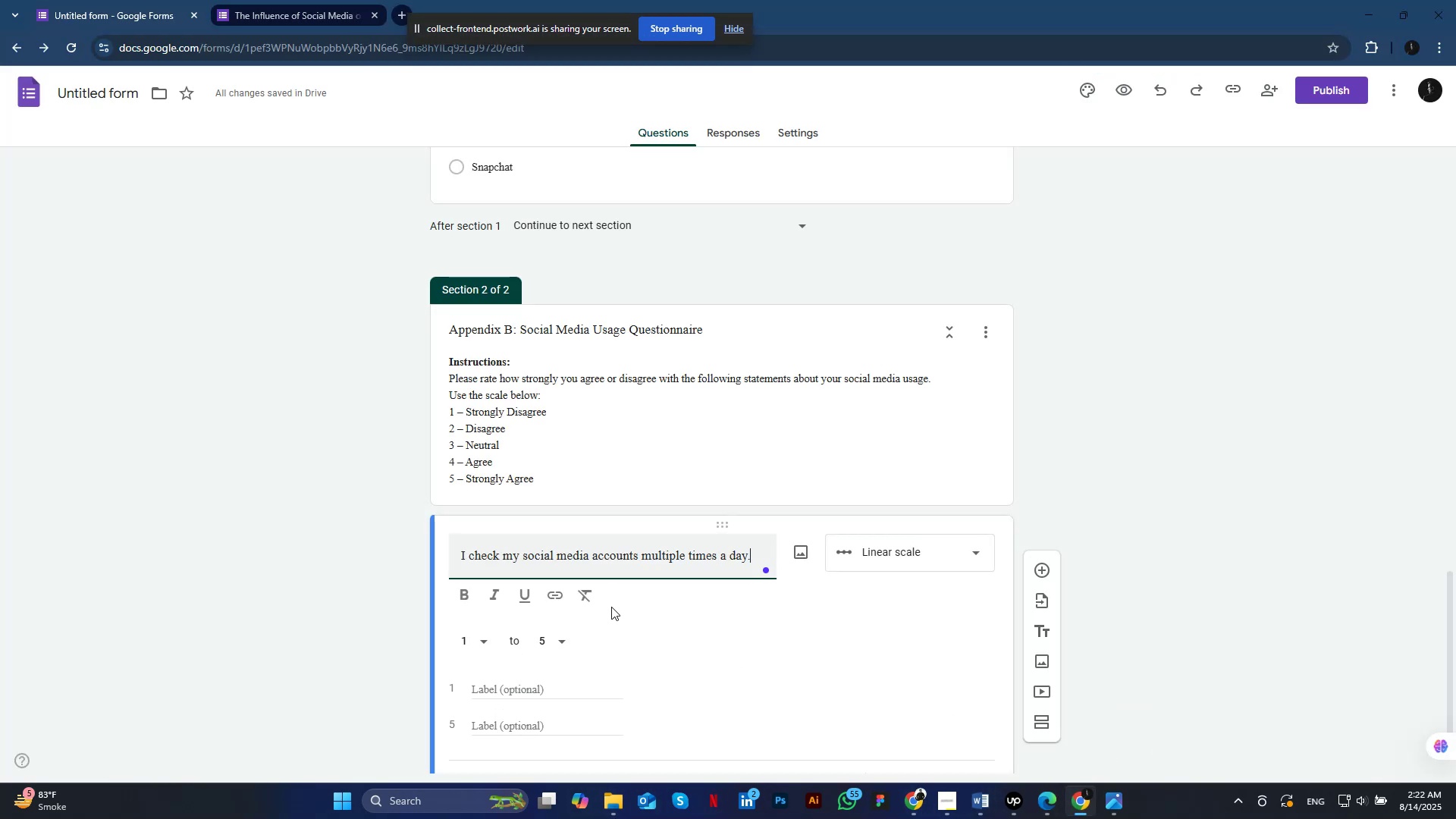 
left_click([464, 595])
 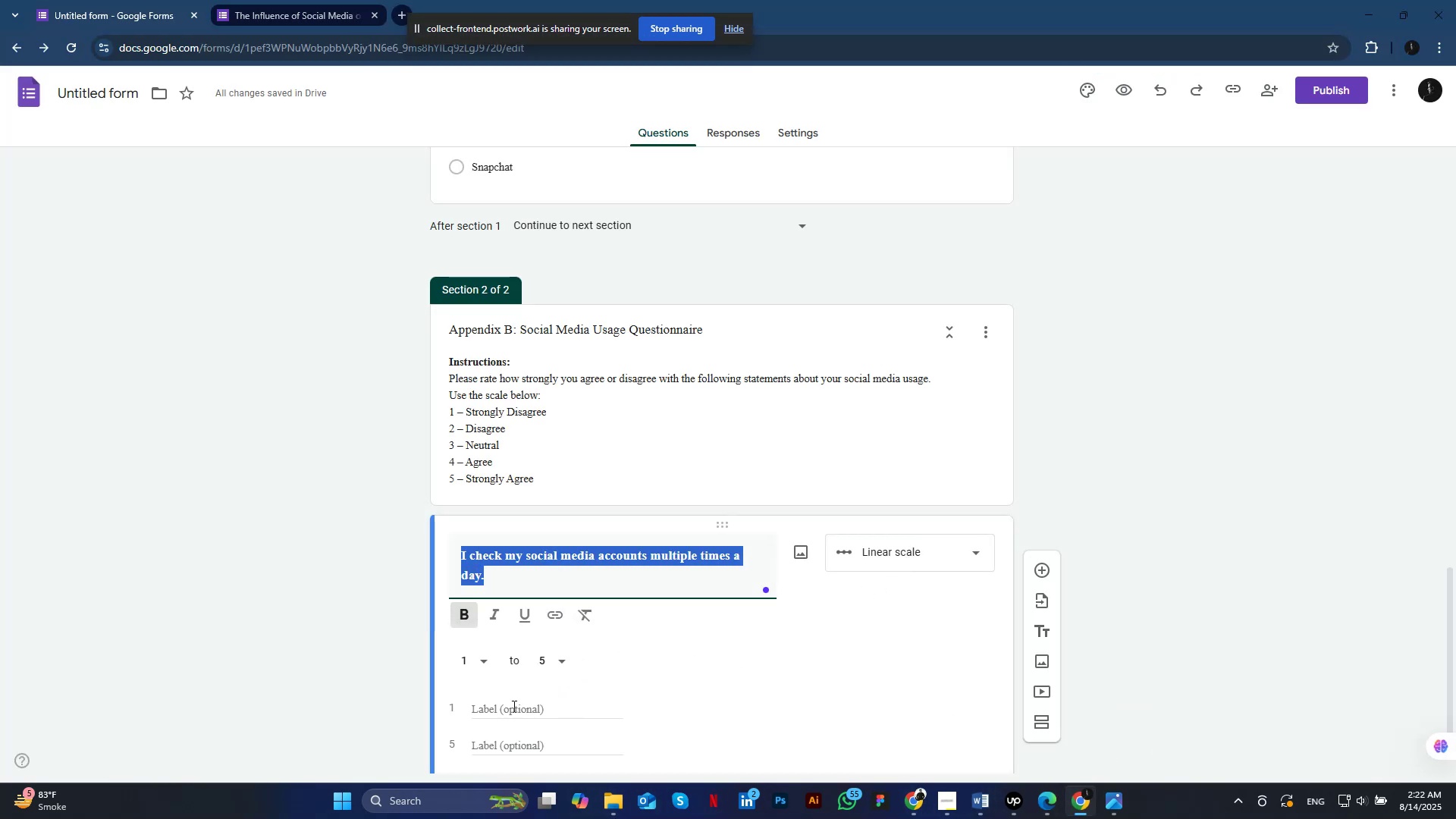 
wait(6.57)
 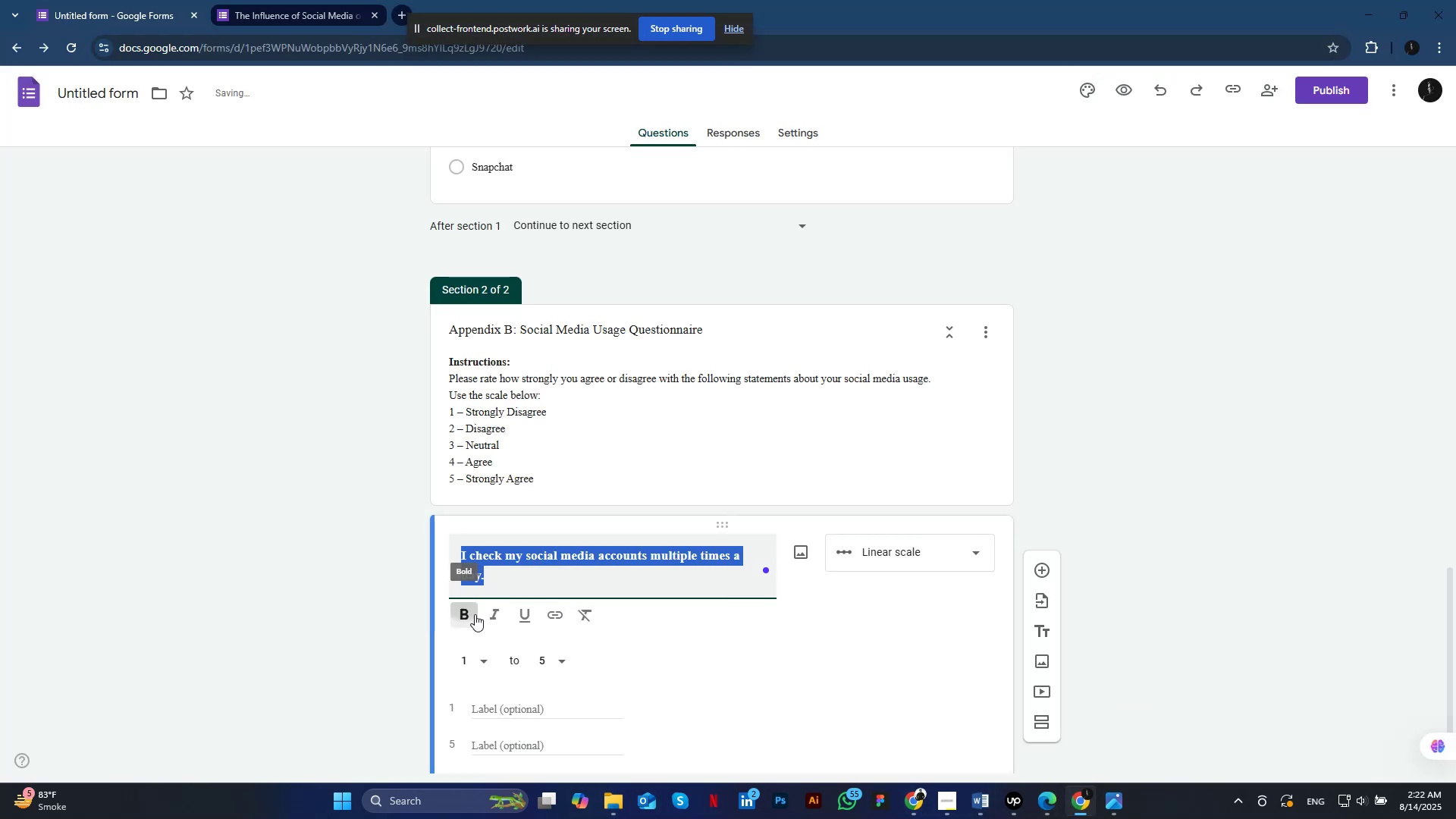 
left_click([925, 554])
 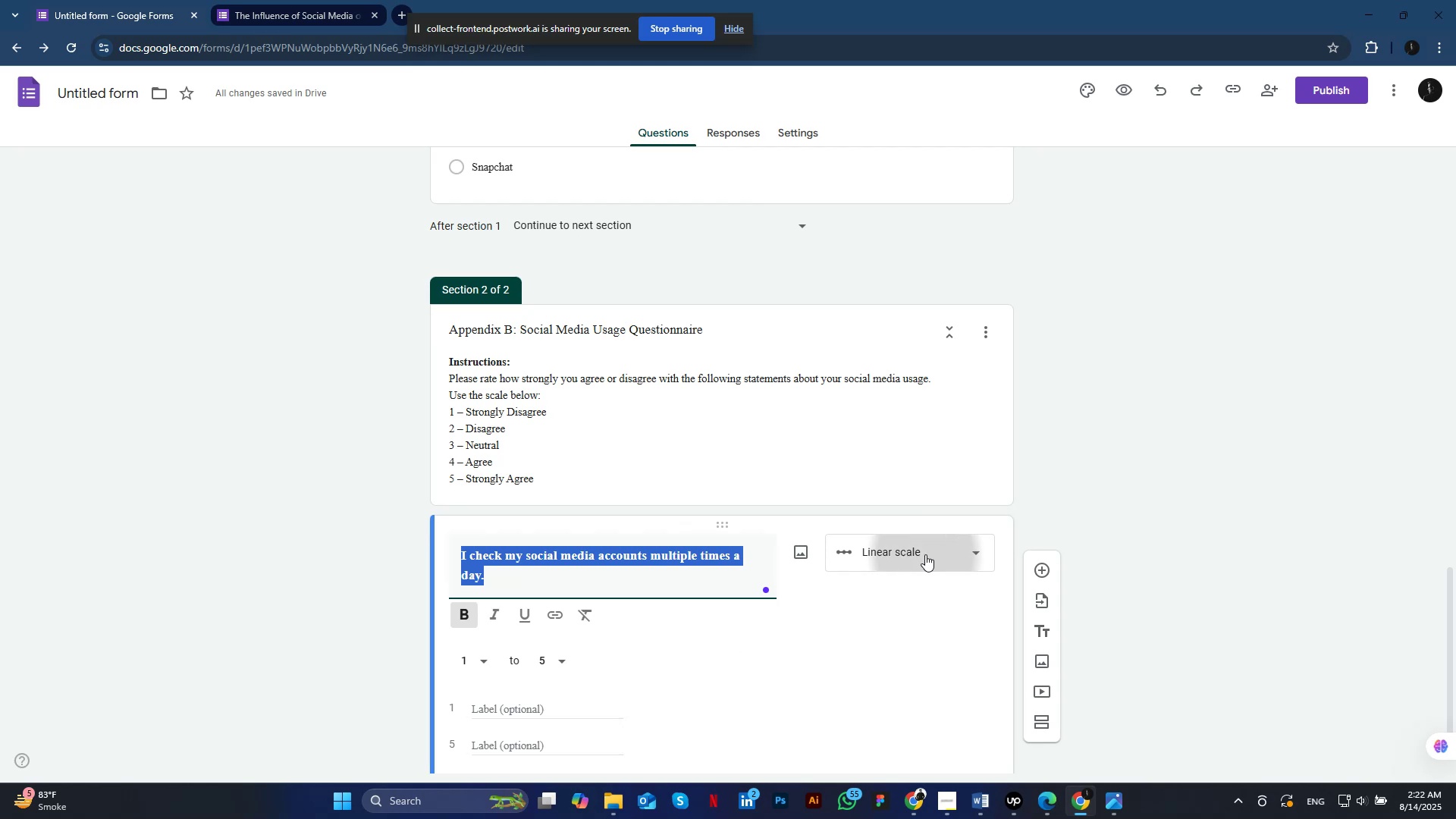 
left_click([904, 617])
 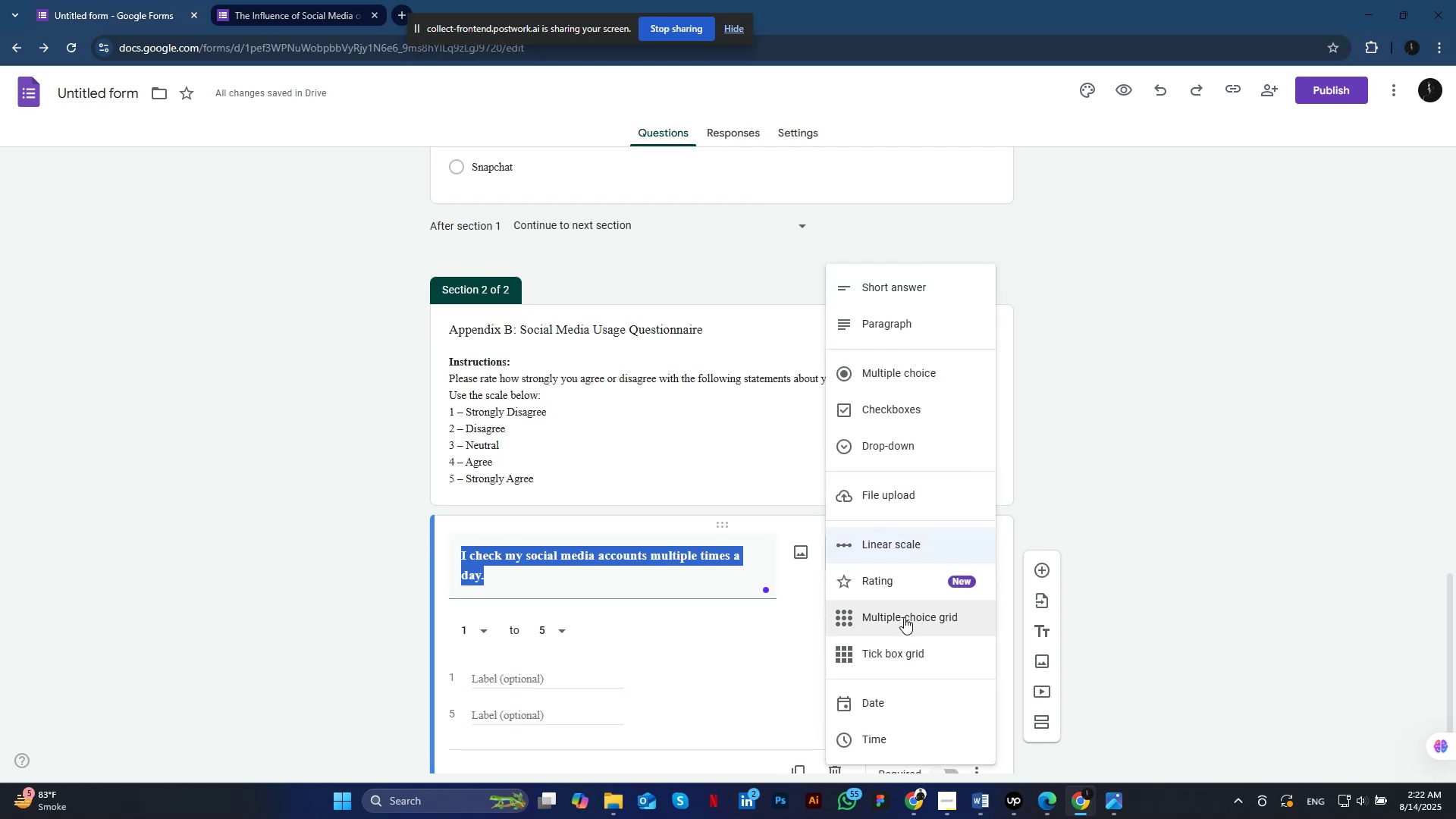 
mouse_move([783, 637])
 